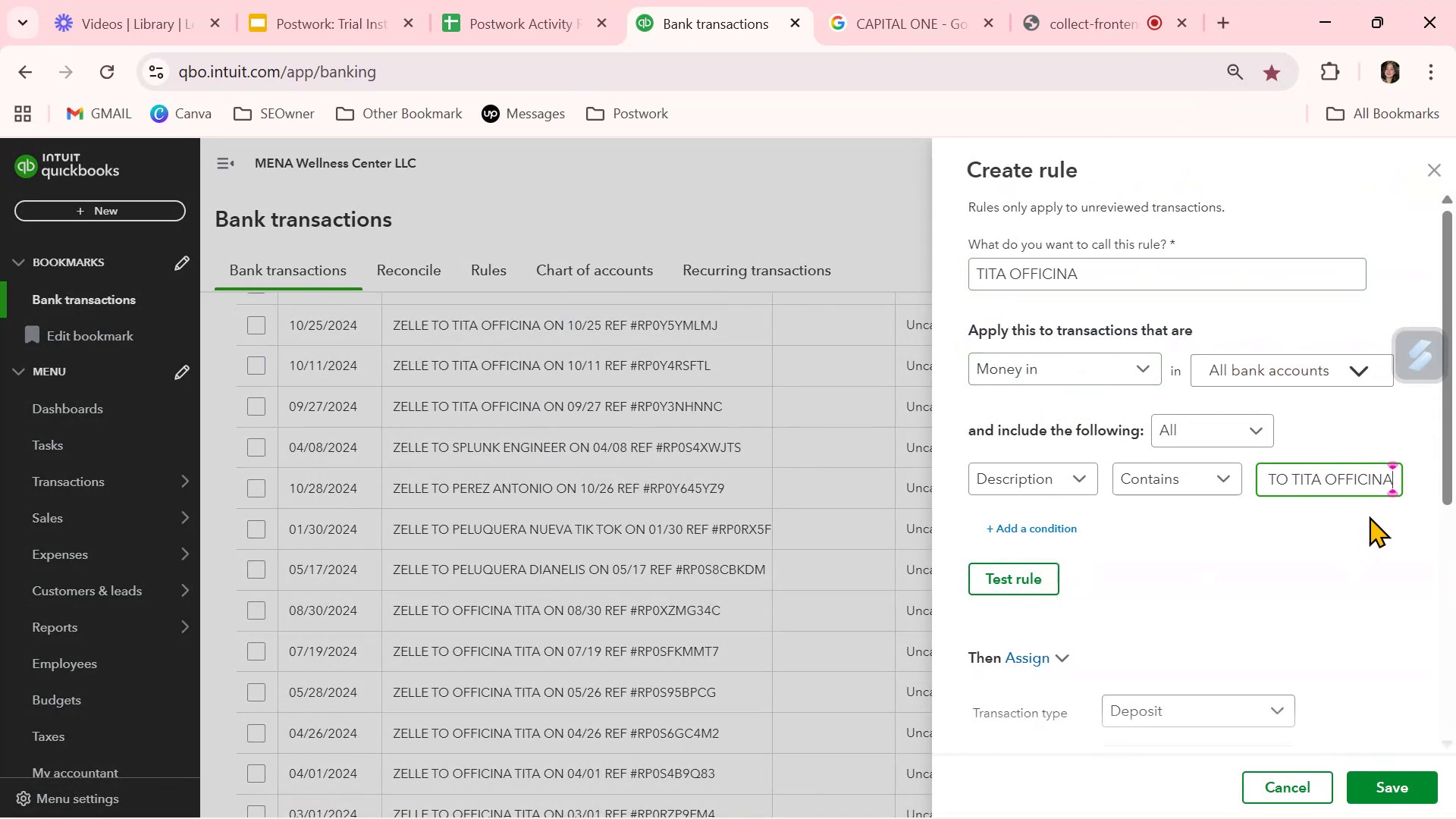 
key(ArrowRight)
 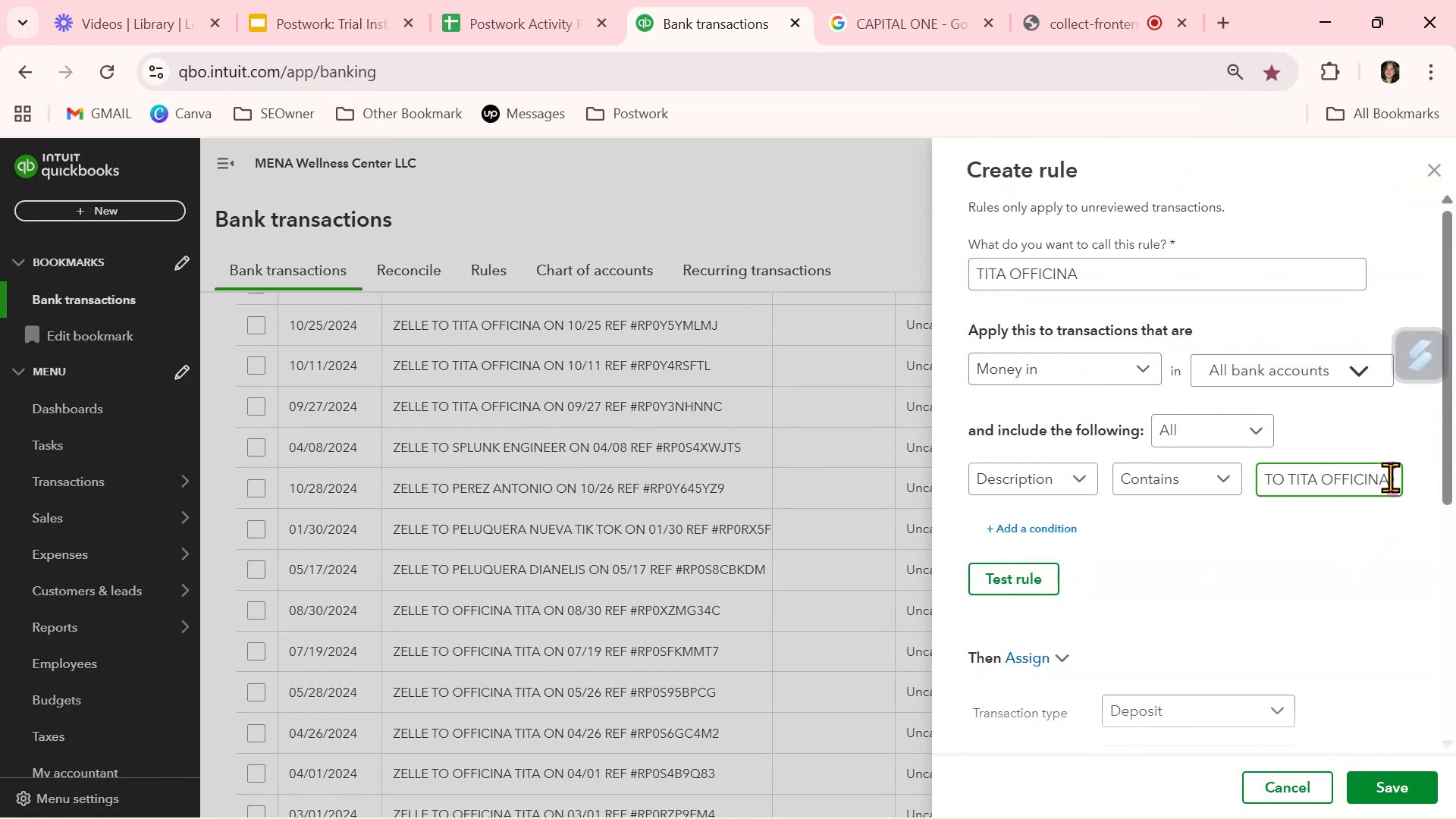 
left_click_drag(start_coordinate=[1390, 476], to_coordinate=[1443, 479])
 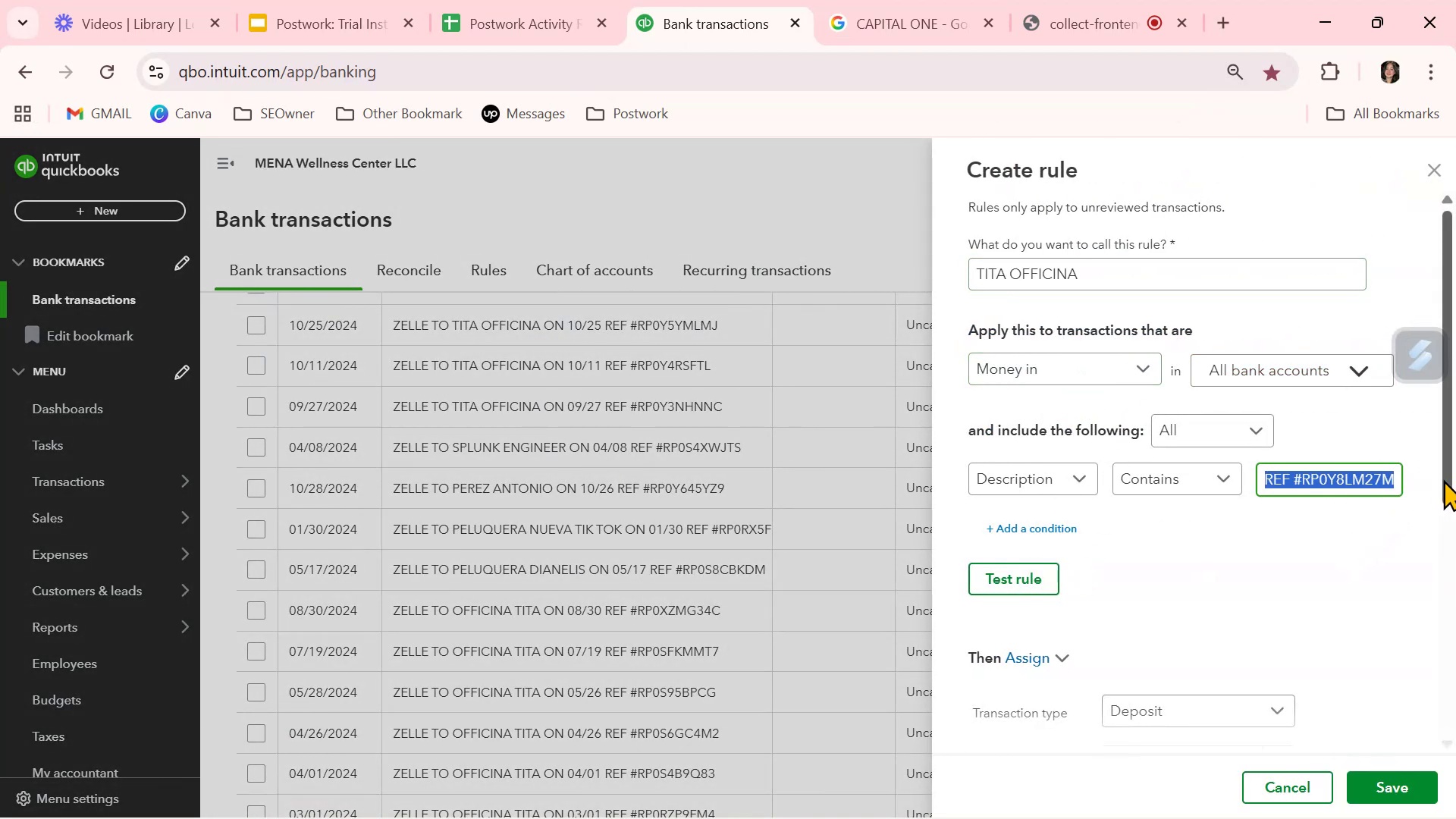 
key(Backspace)
 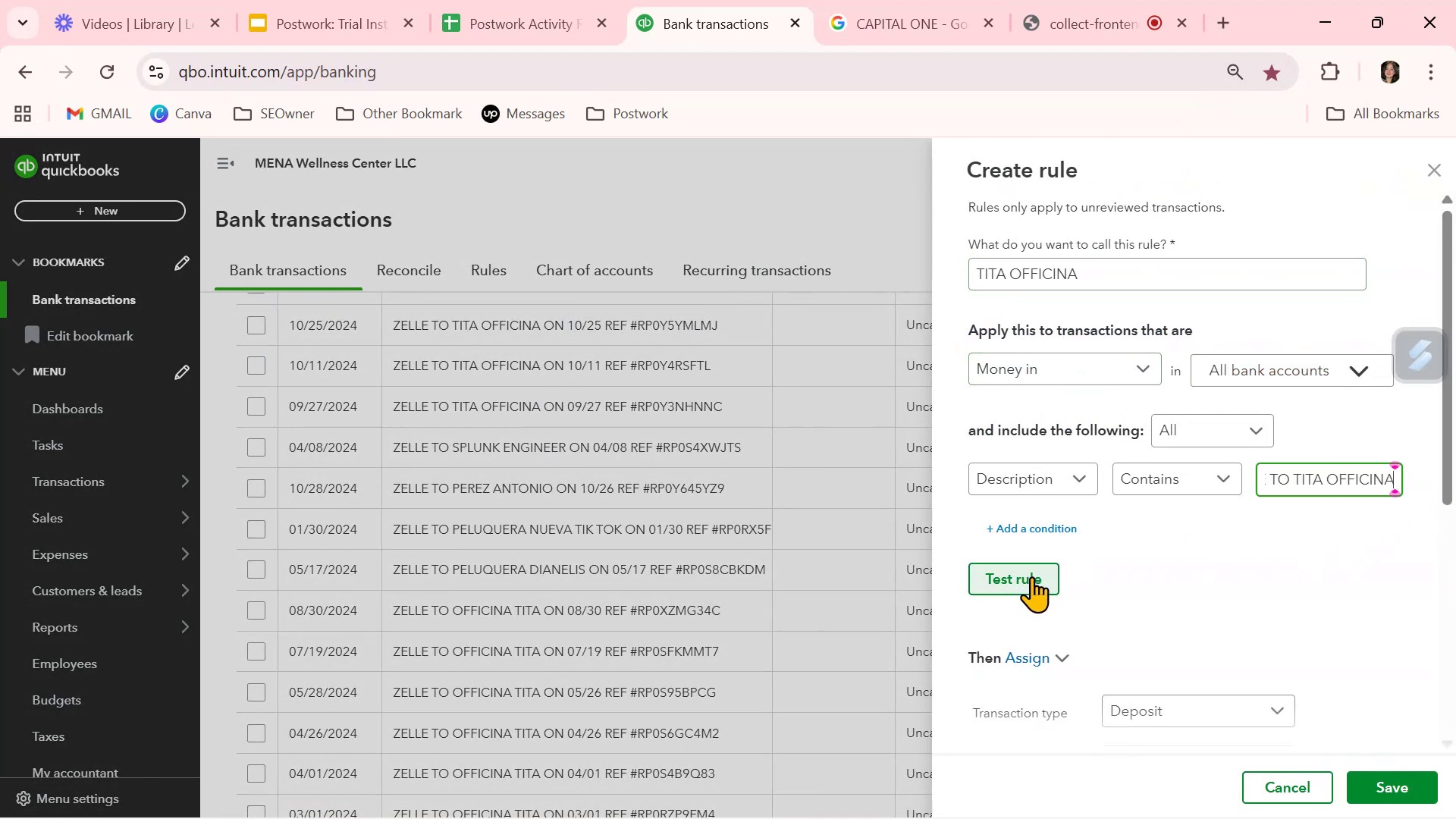 
left_click([1033, 576])
 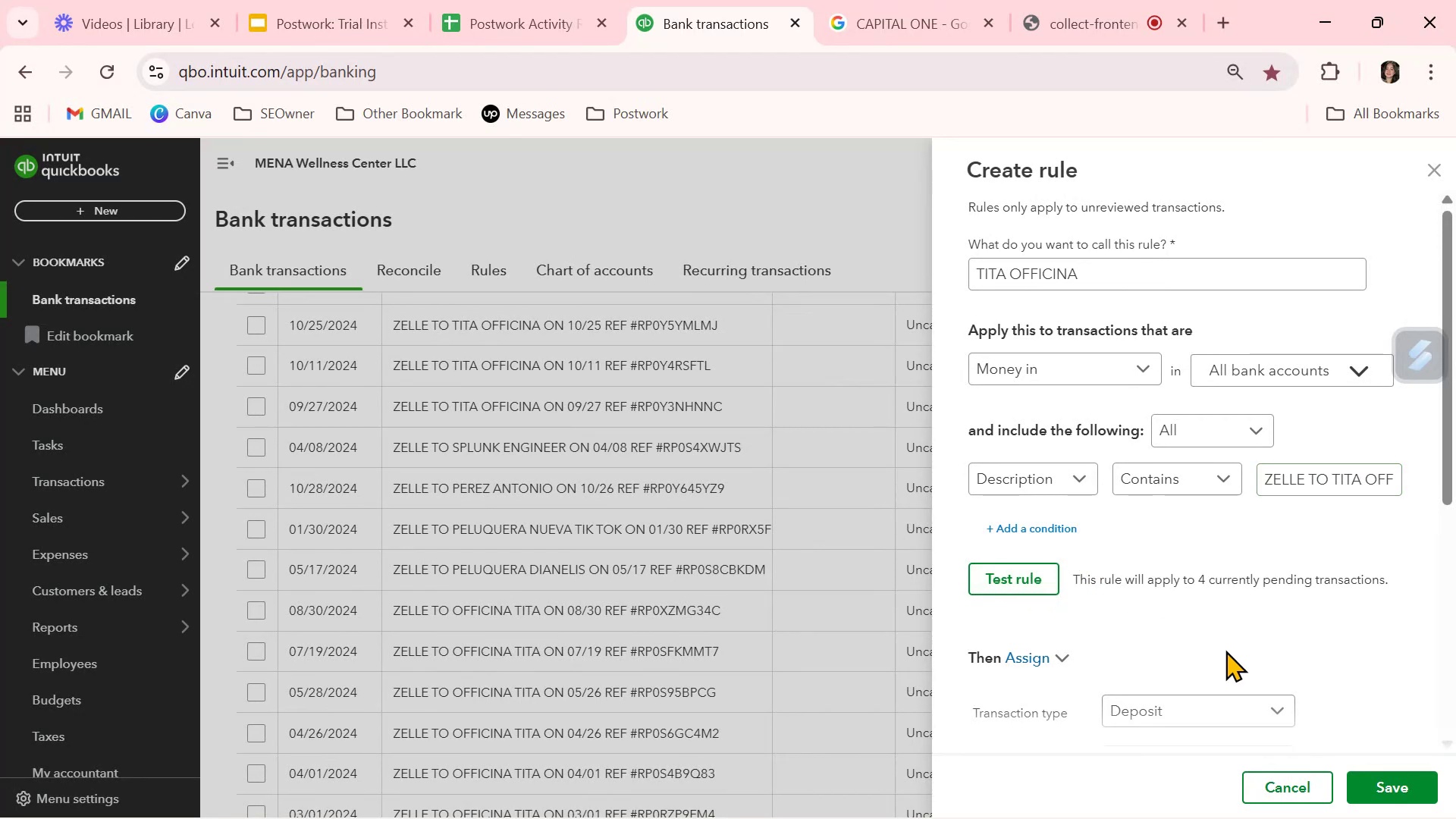 
left_click([1420, 782])
 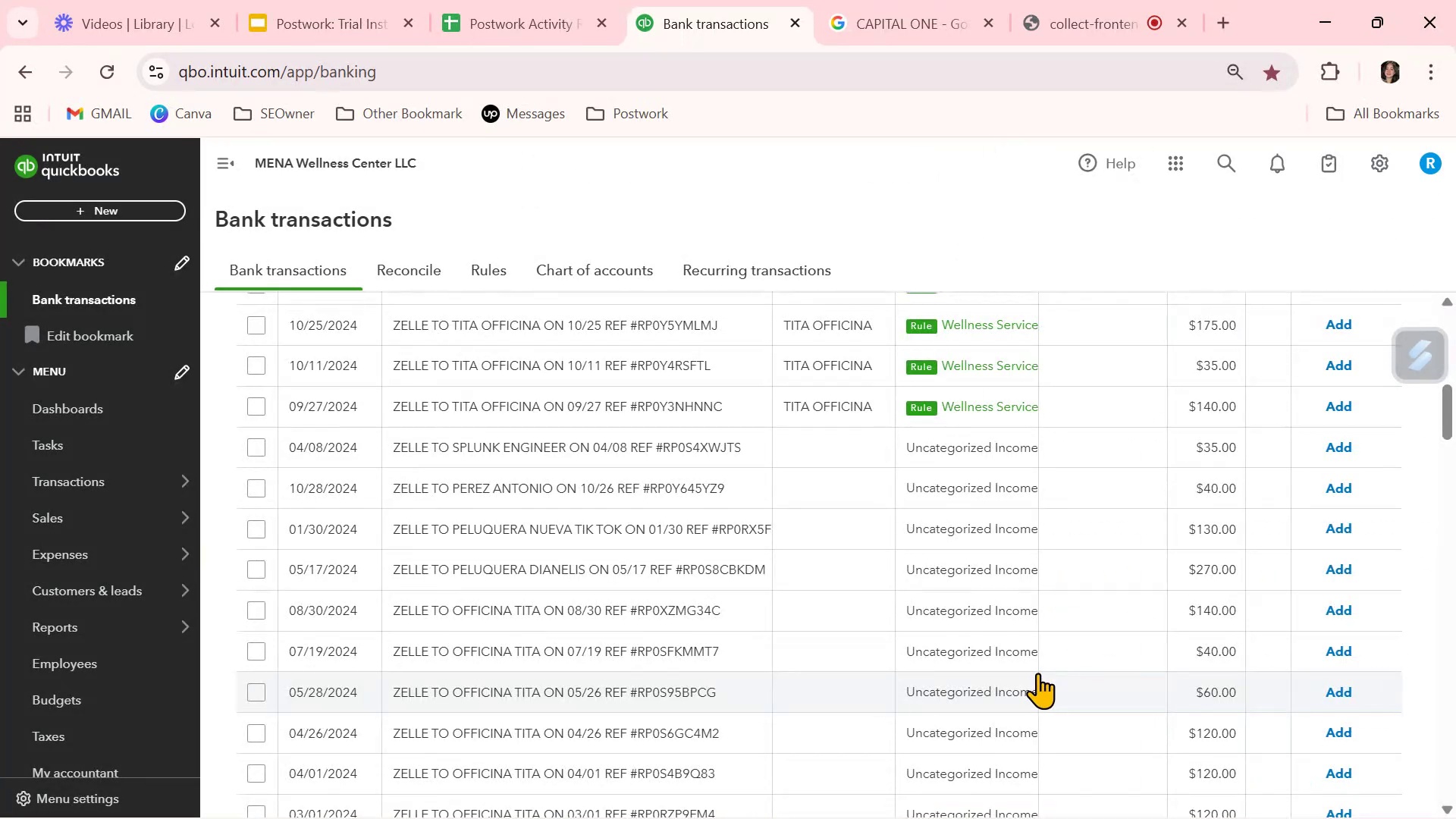 
scroll: coordinate [857, 570], scroll_direction: up, amount: 1.0
 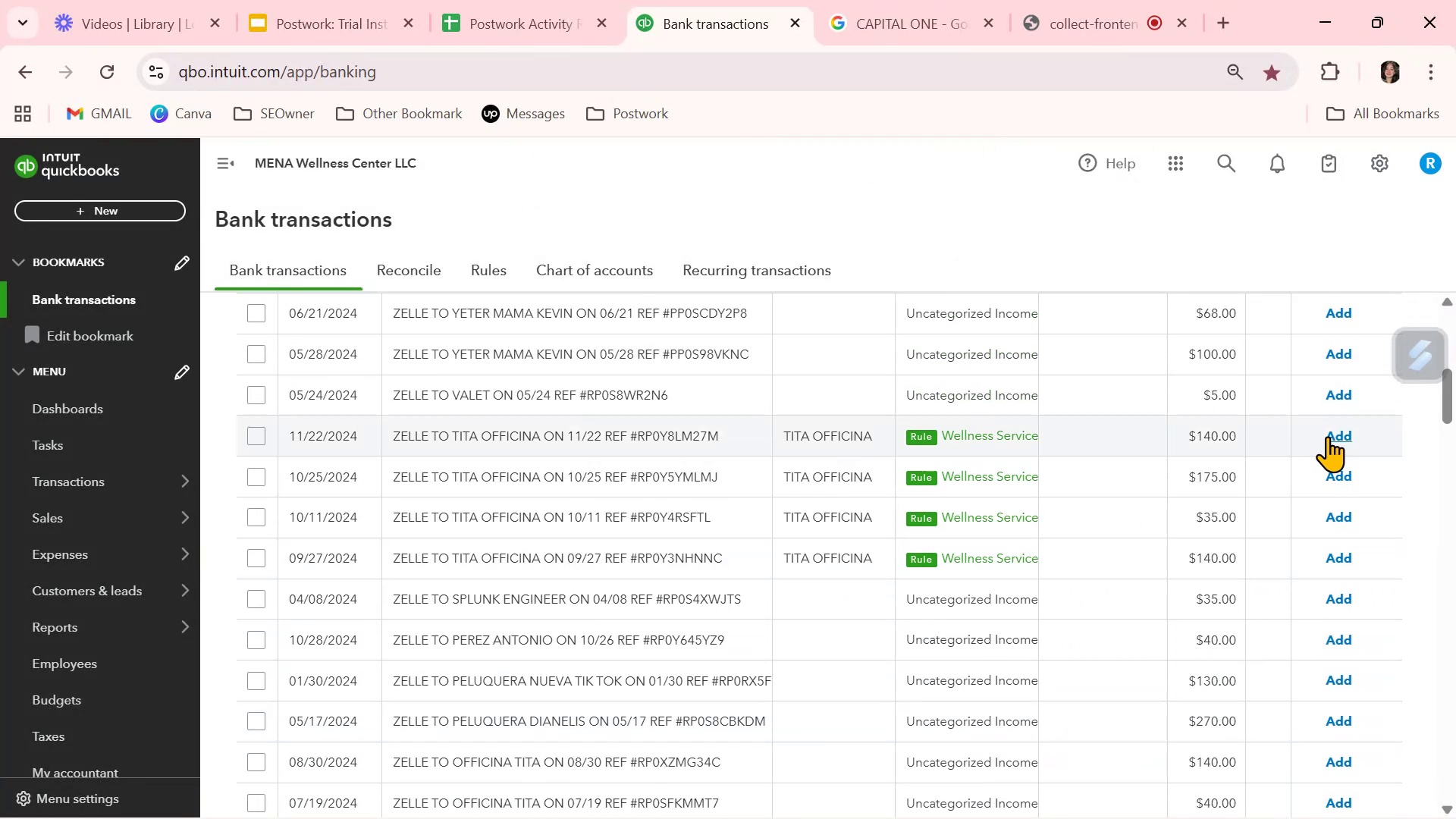 
left_click([1335, 434])
 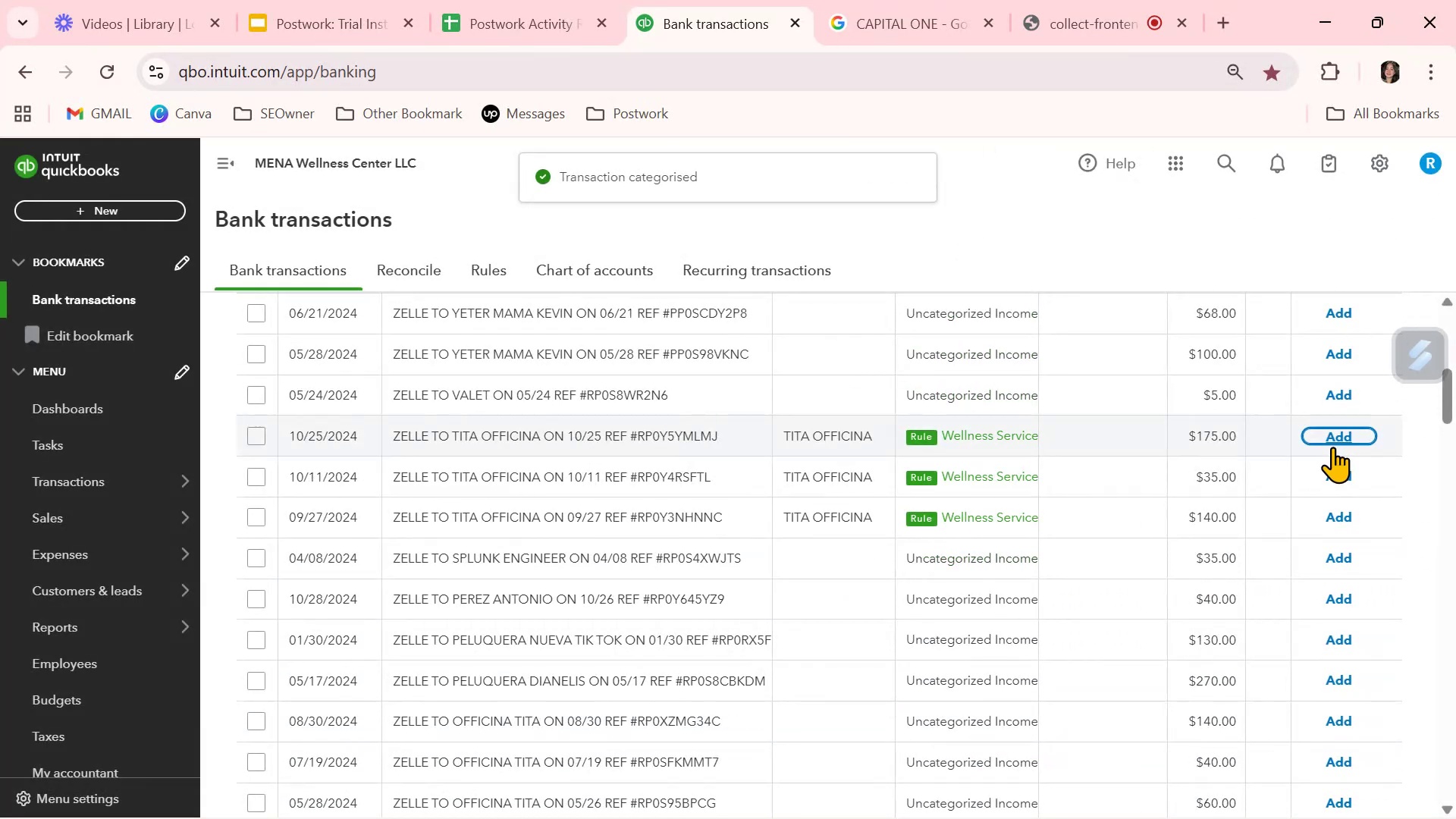 
left_click([1331, 440])
 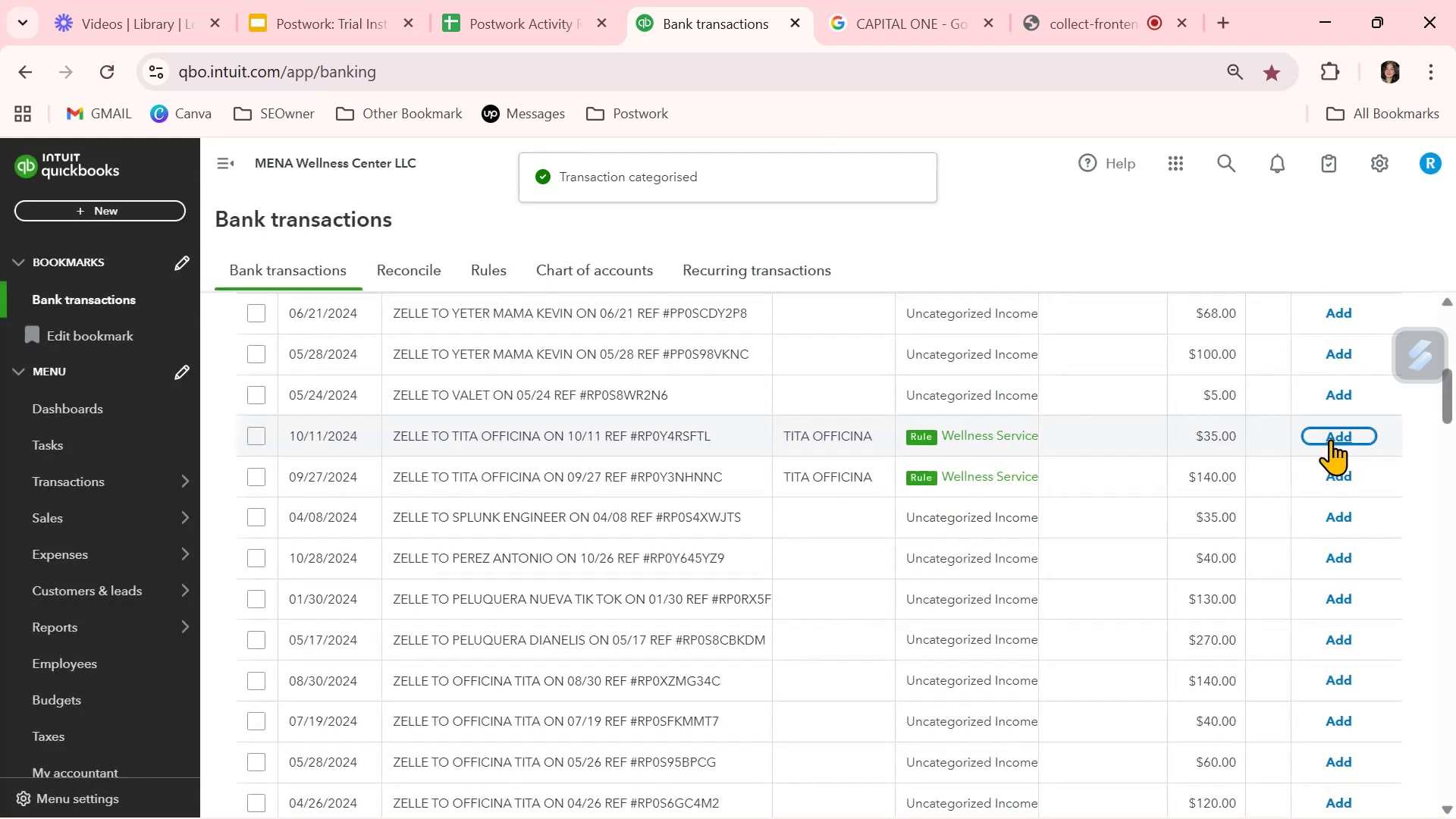 
left_click([1330, 439])
 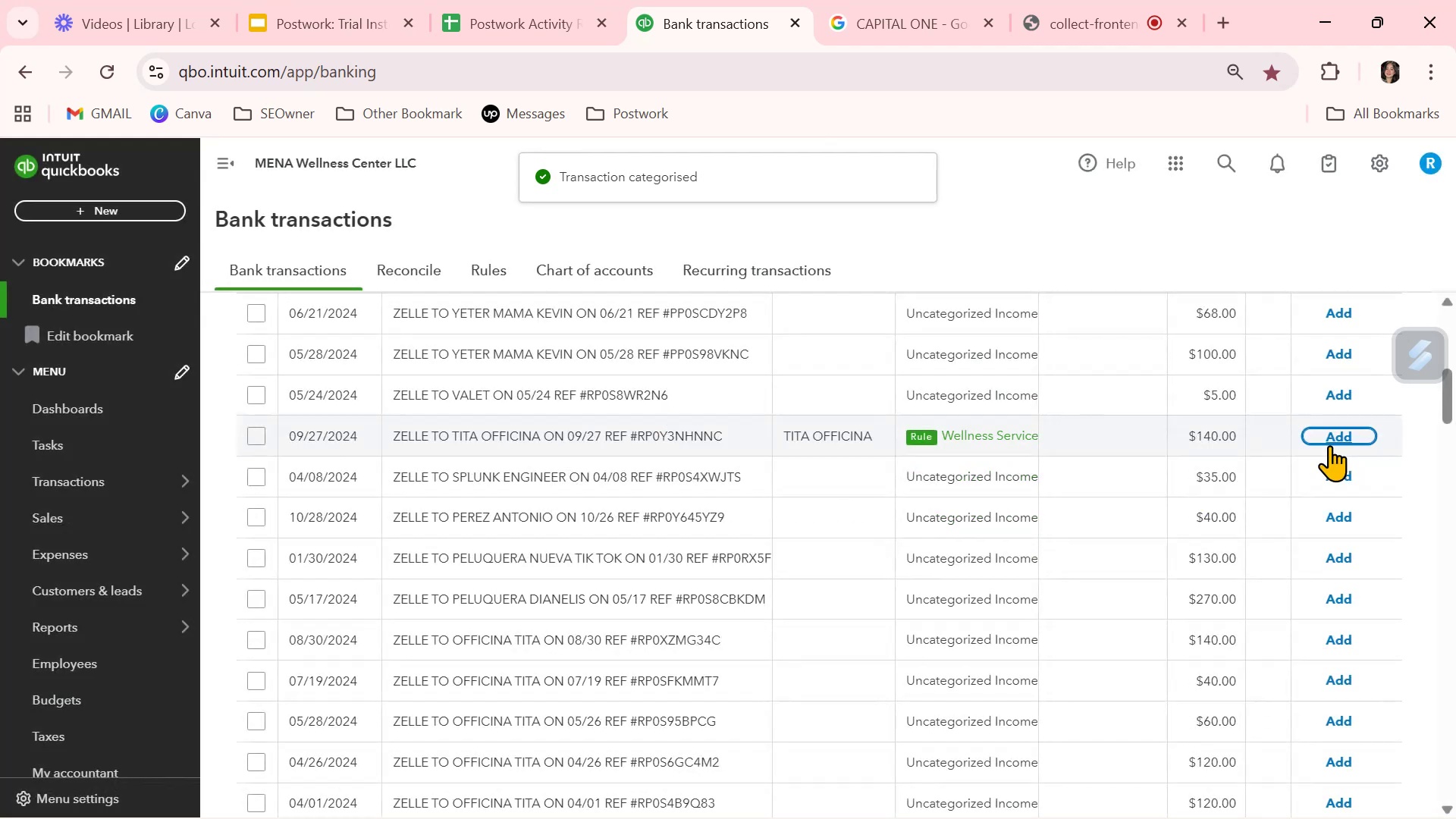 
left_click([1329, 440])
 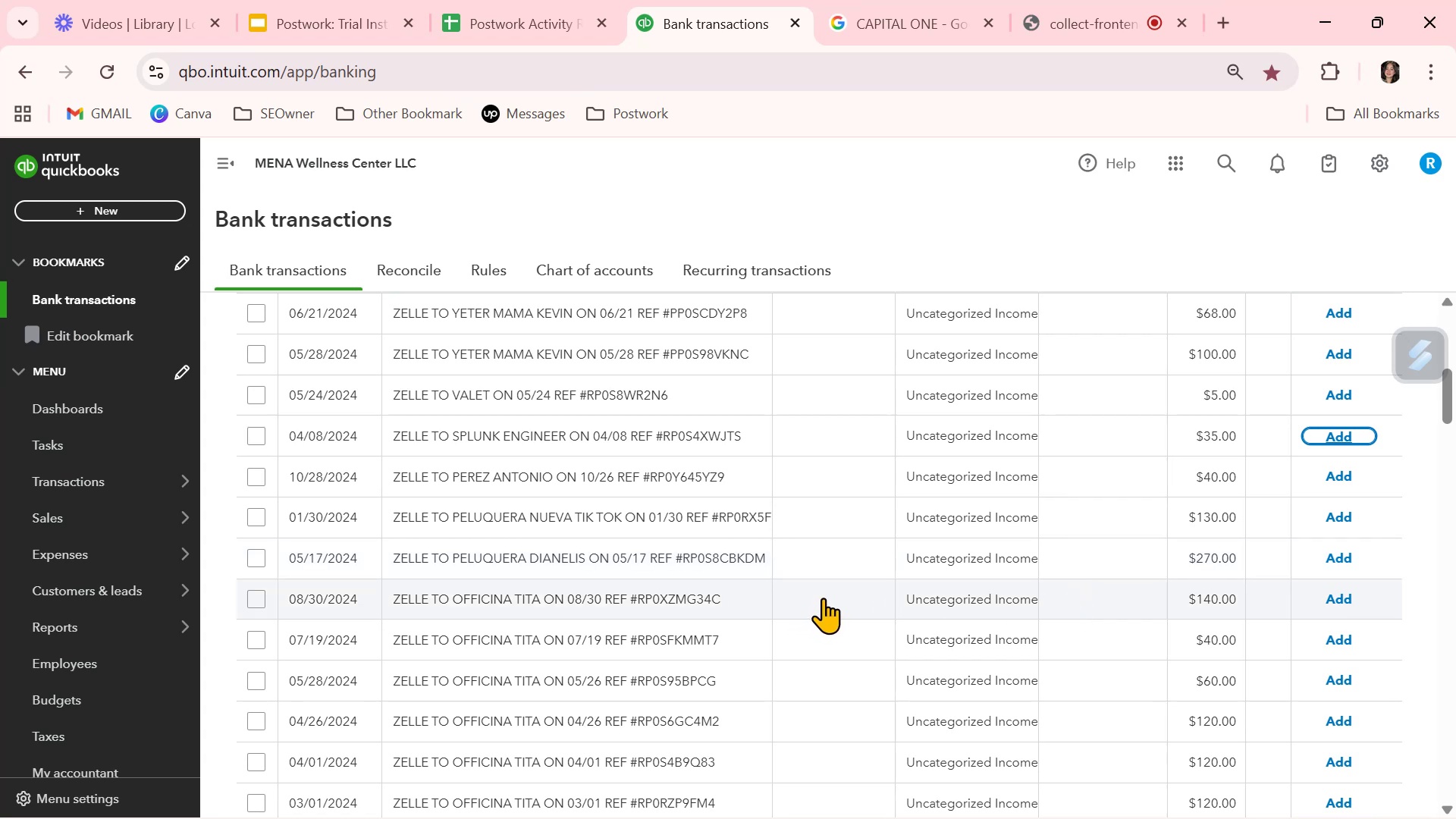 
wait(14.87)
 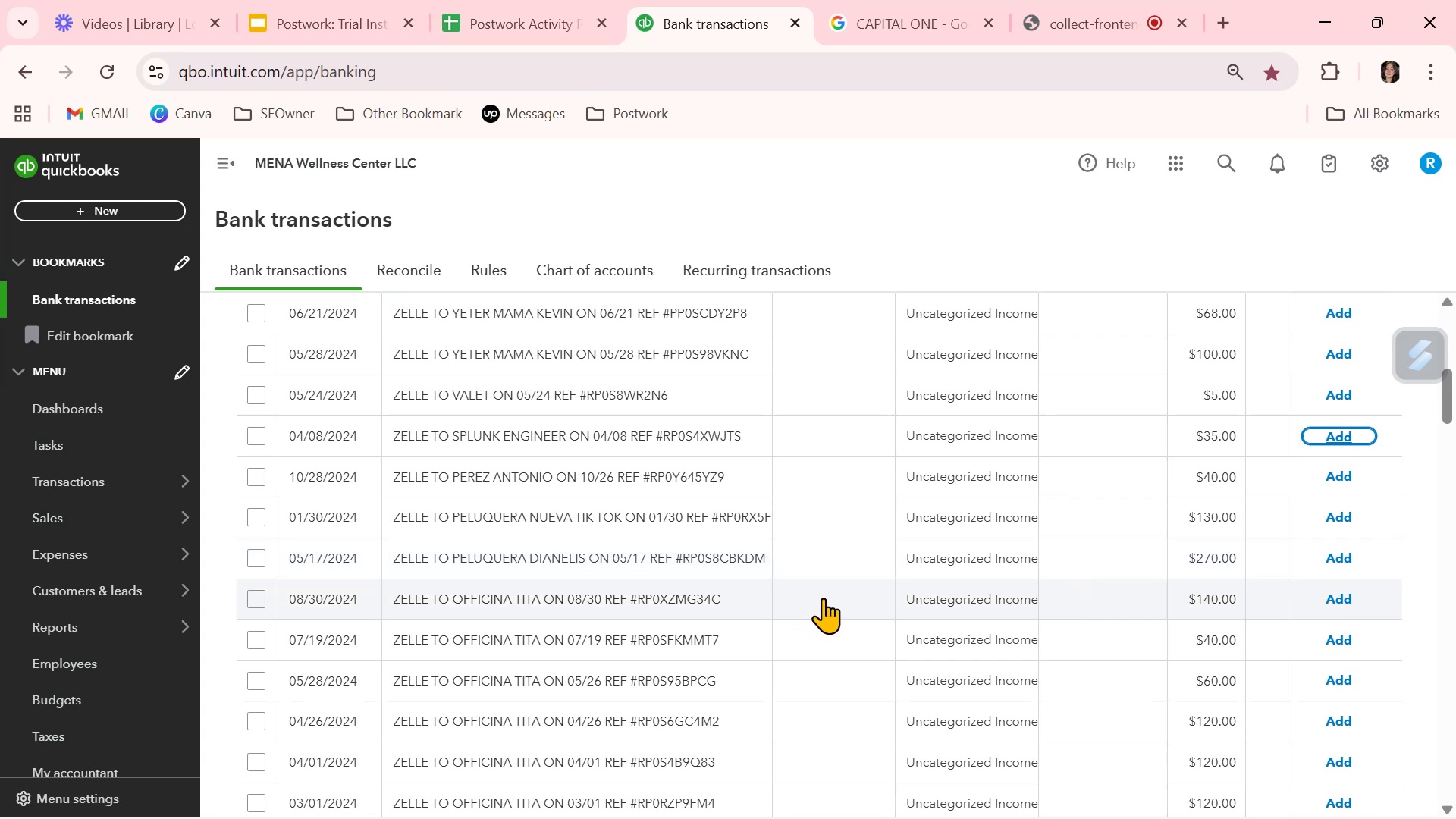 
scroll: coordinate [325, 360], scroll_direction: up, amount: 2.0
 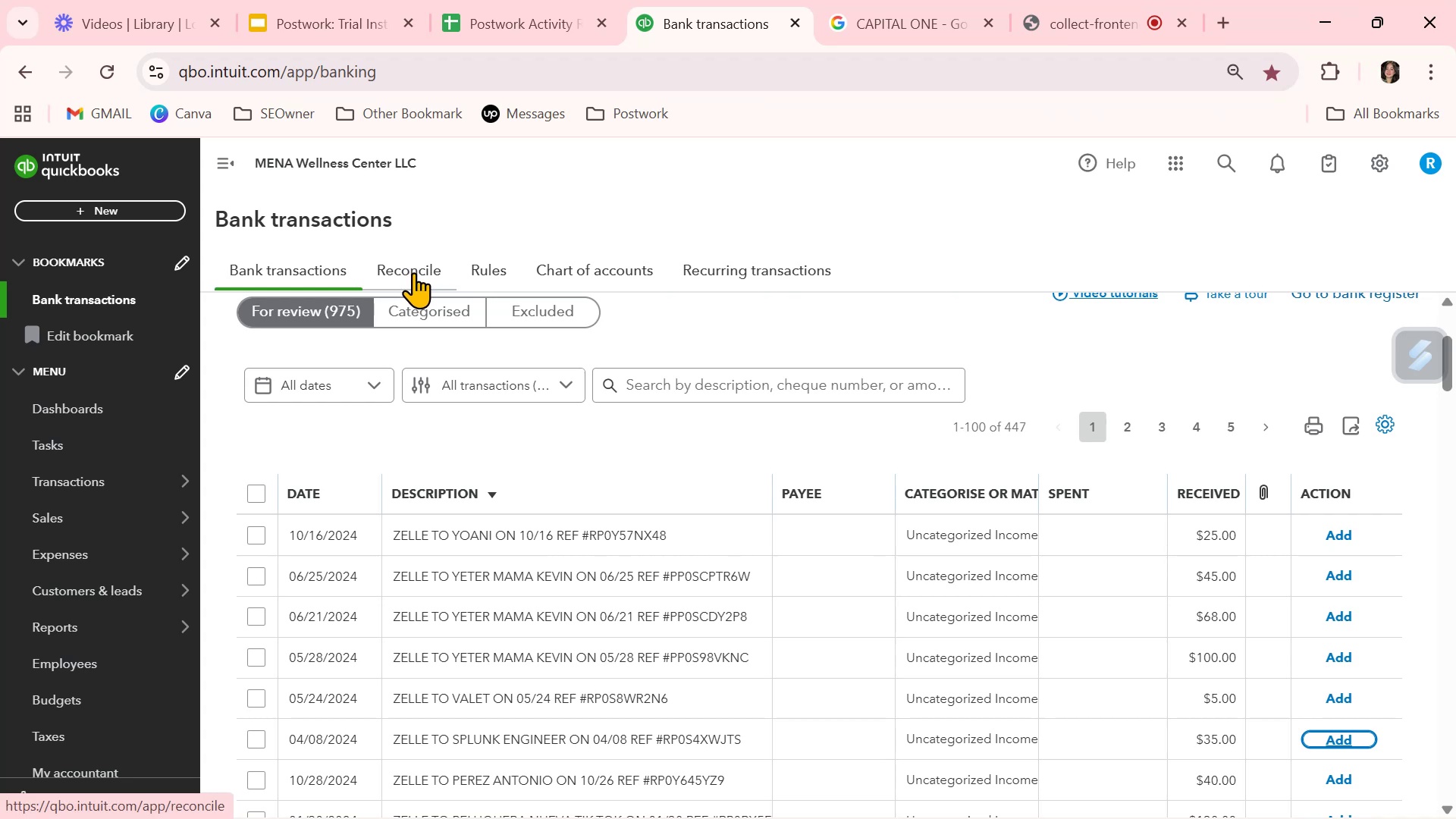 
left_click([497, 274])
 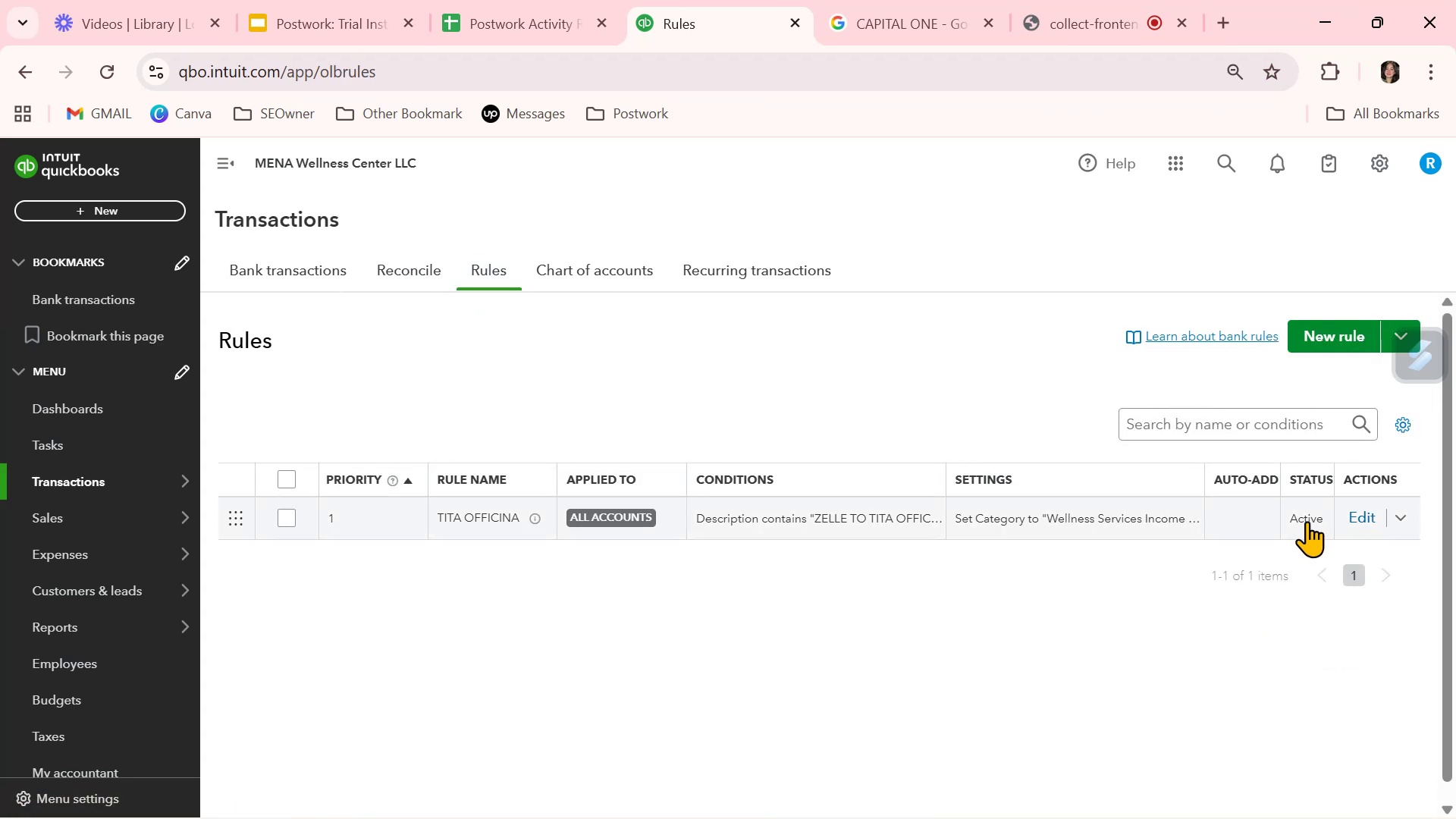 
left_click([1370, 514])
 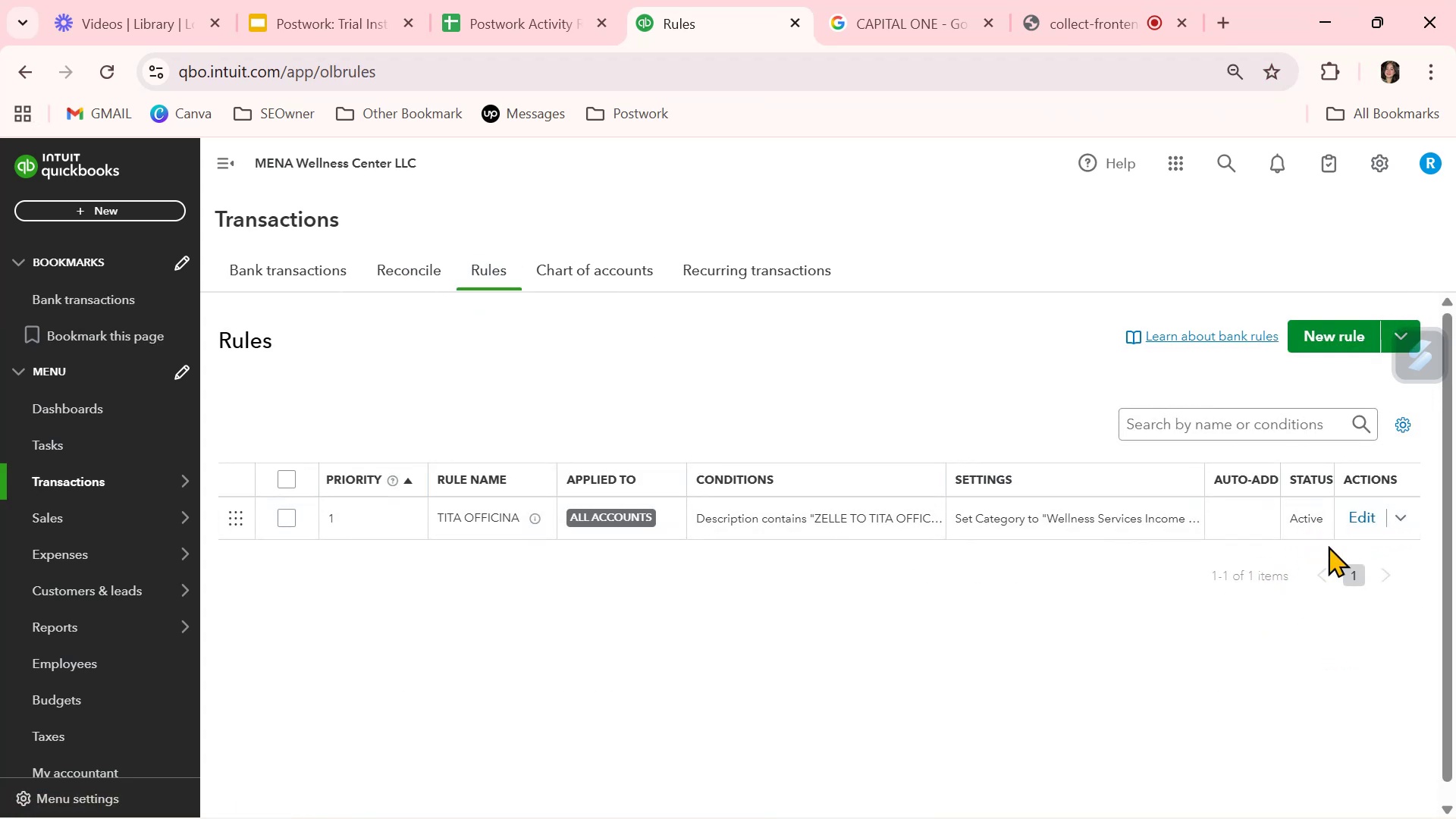 
left_click([1361, 517])
 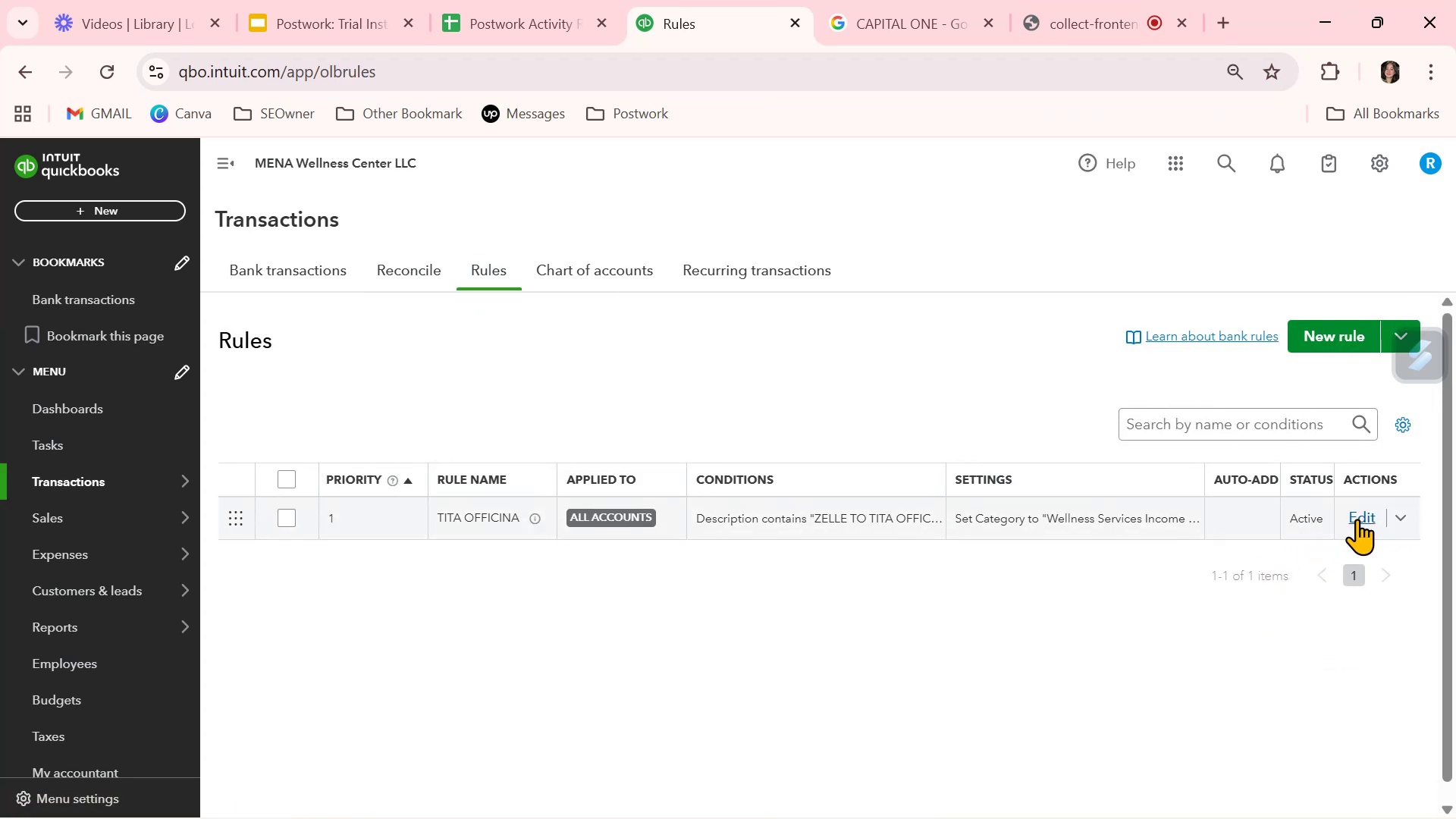 
double_click([1357, 519])
 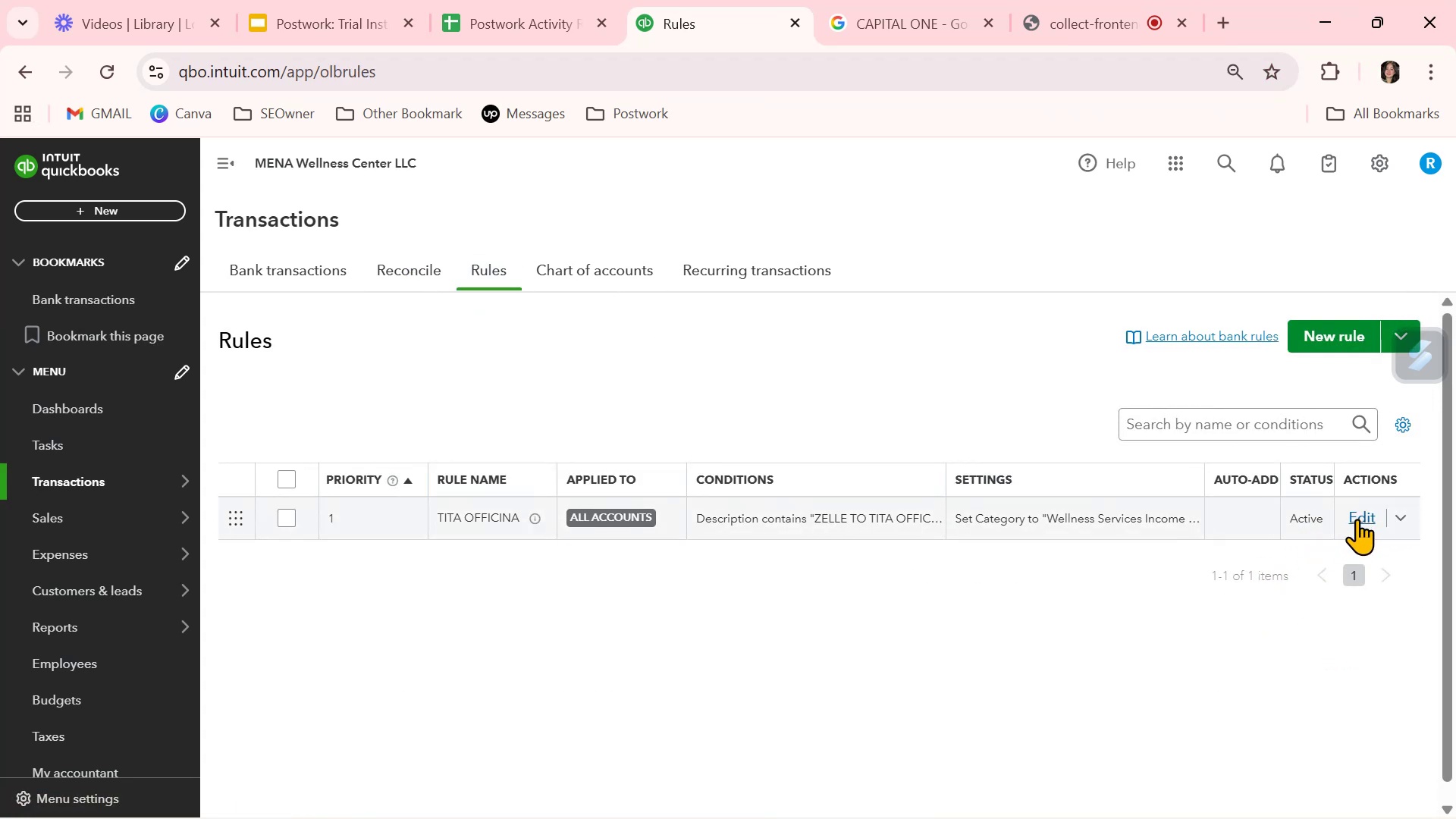 
triple_click([1357, 519])
 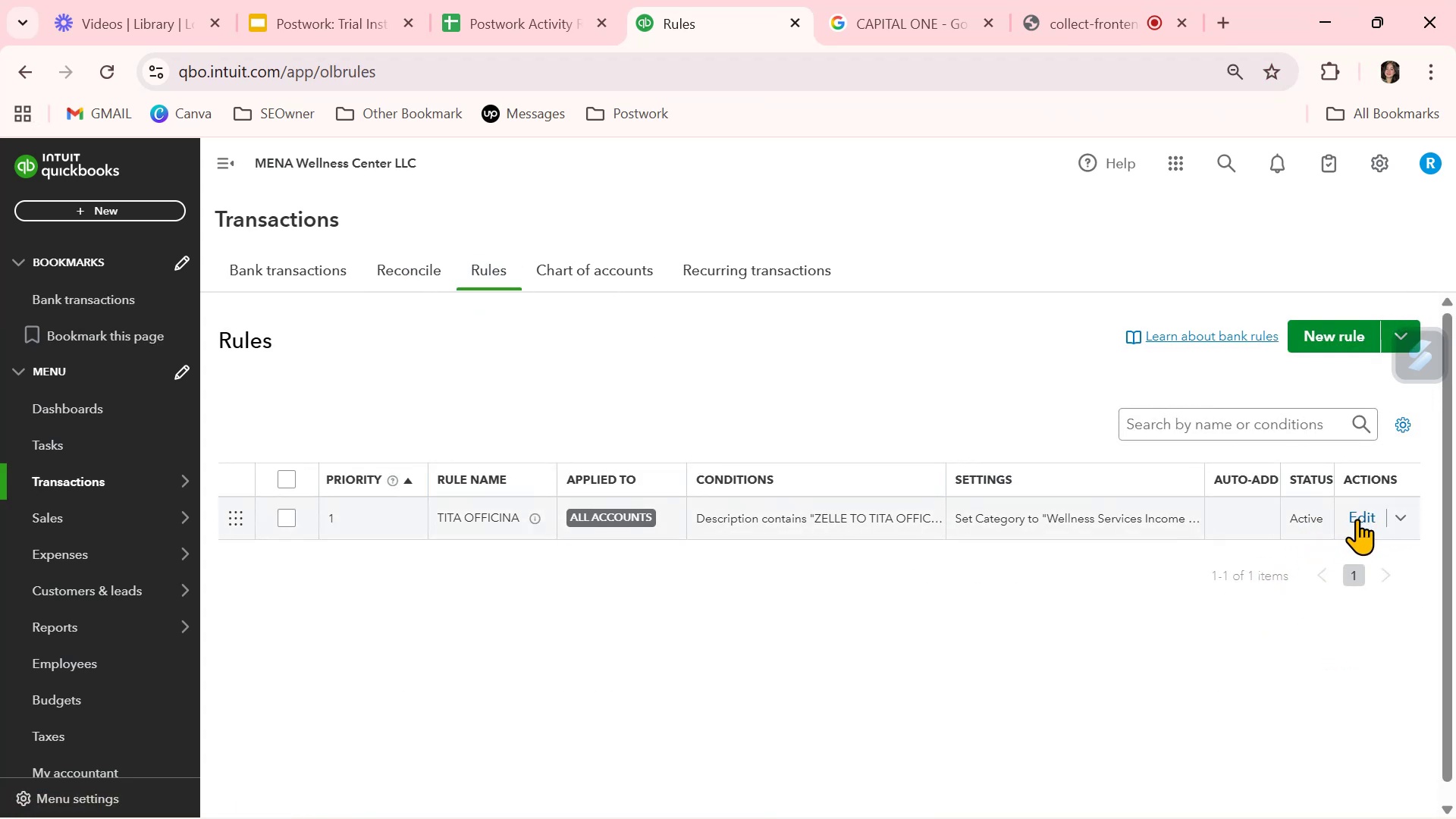 
triple_click([1357, 519])
 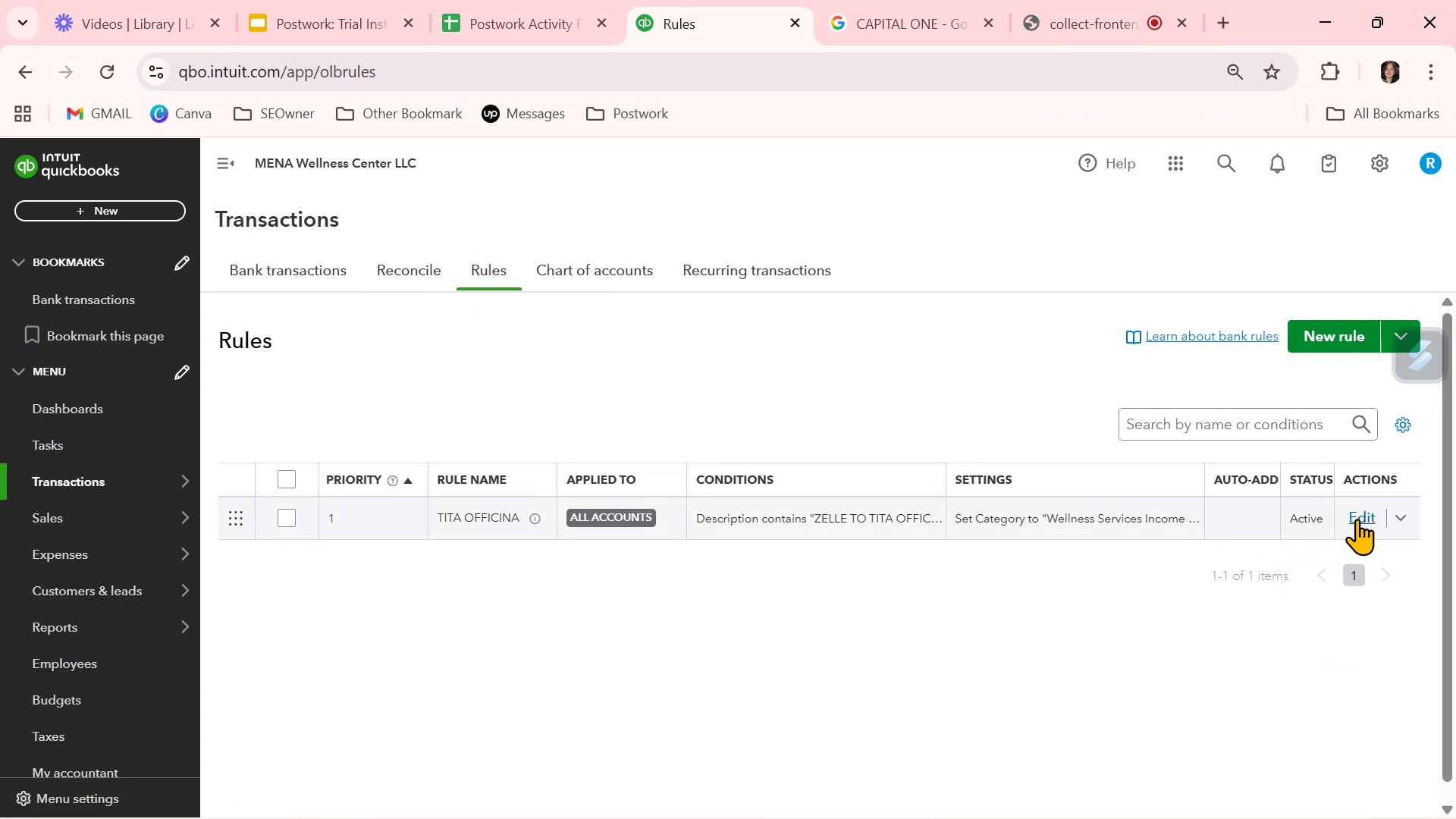 
triple_click([1357, 519])
 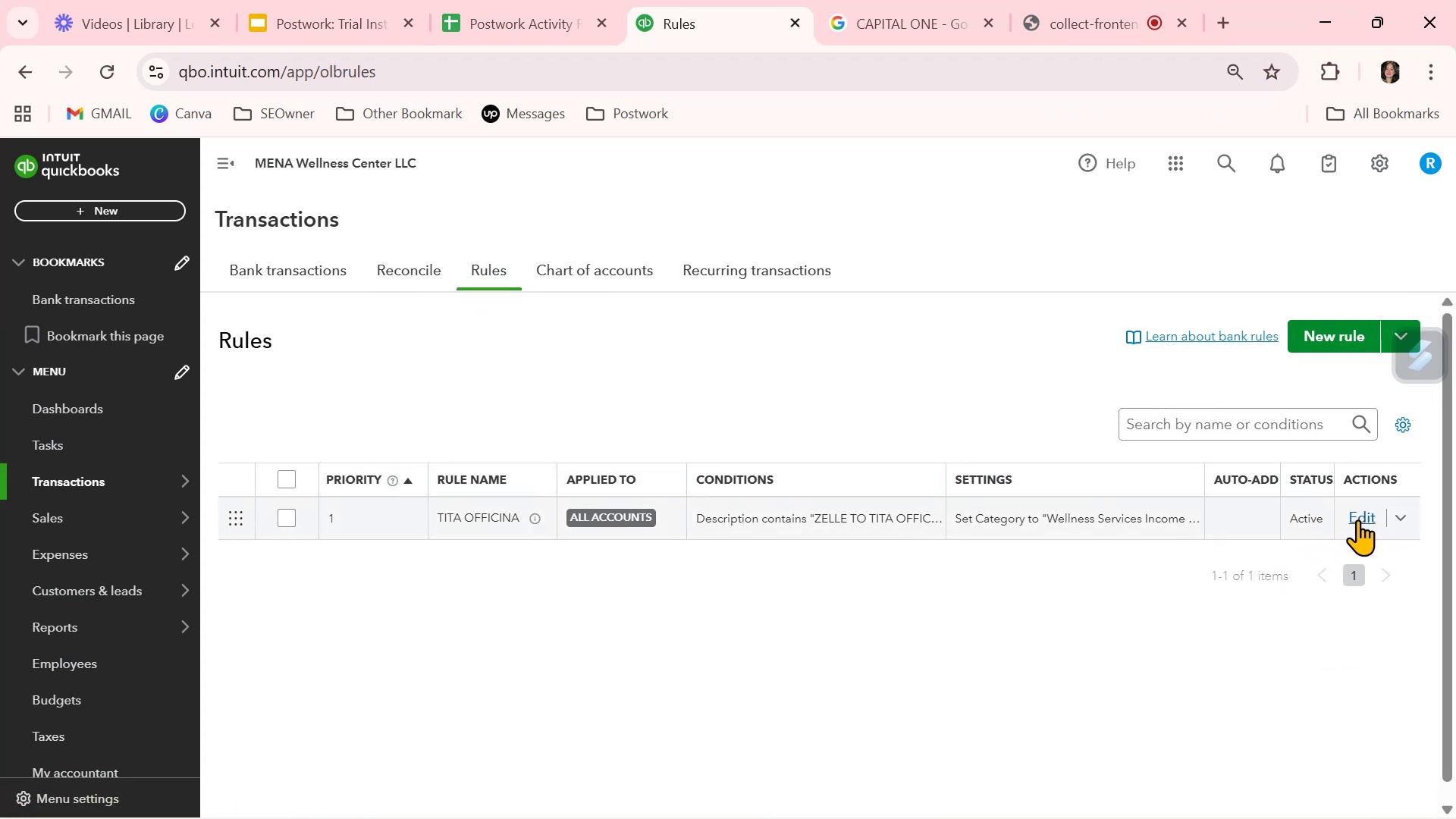 
left_click([1359, 519])
 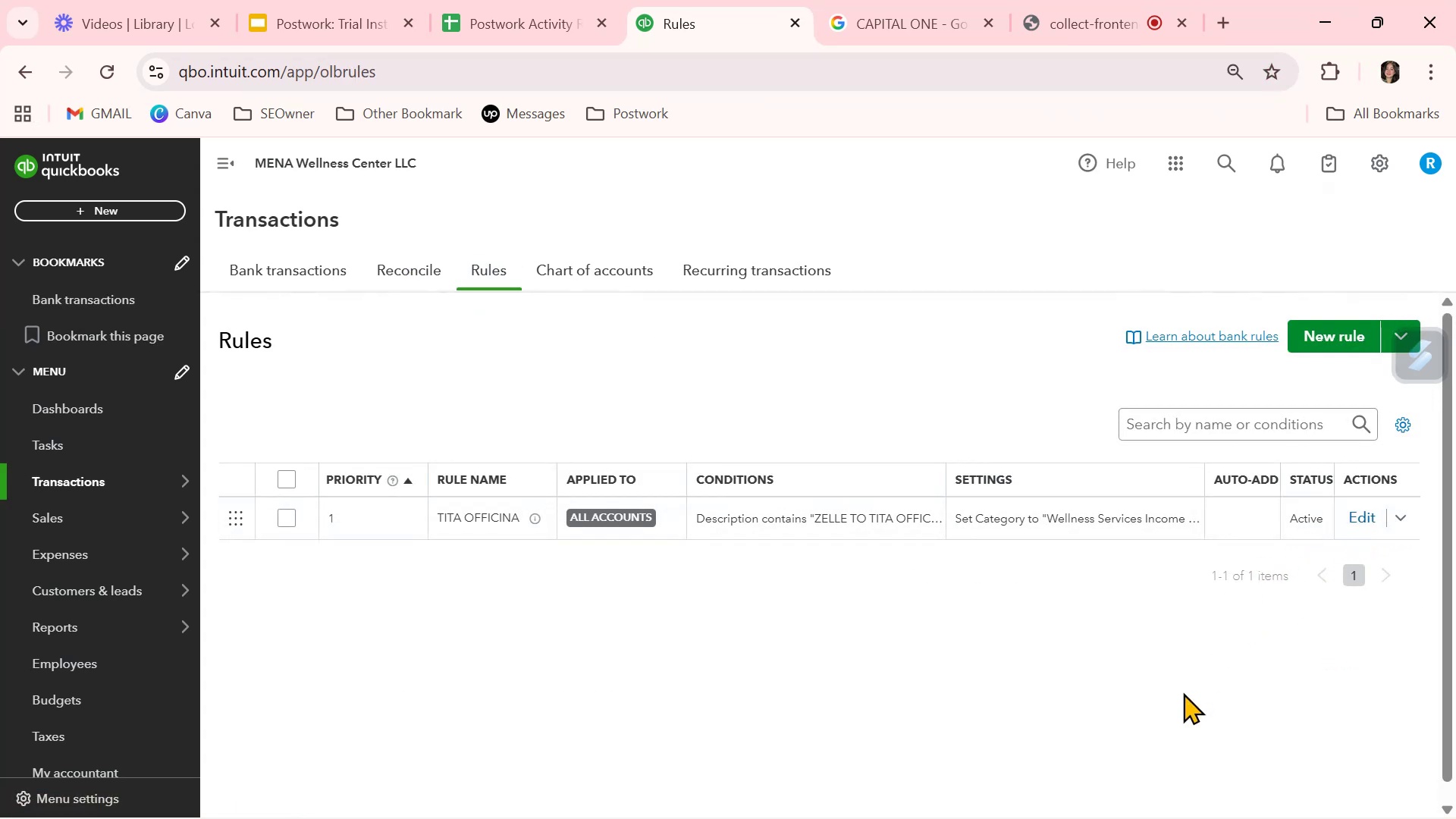 
scroll: coordinate [1188, 689], scroll_direction: none, amount: 0.0
 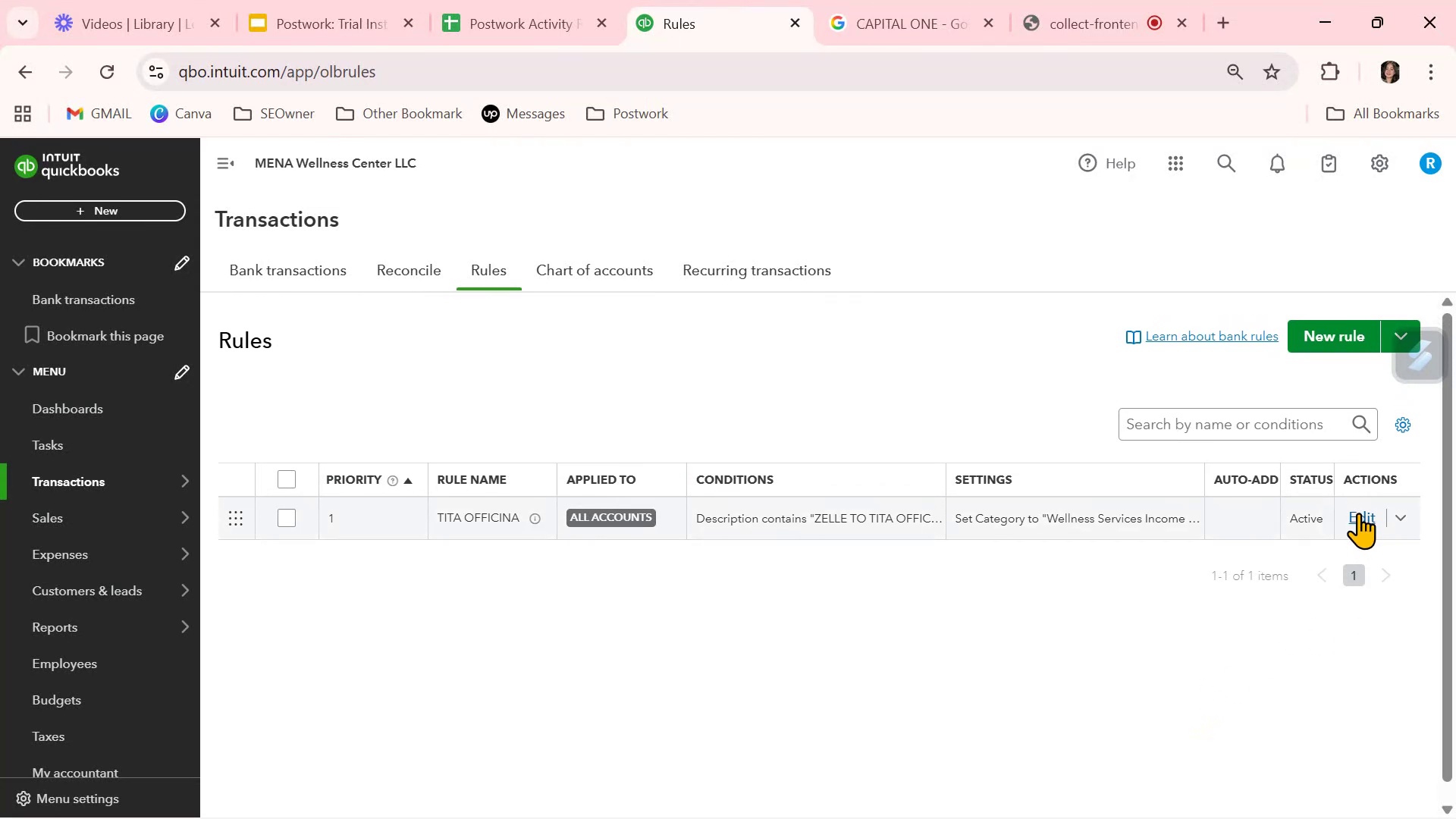 
double_click([1354, 514])
 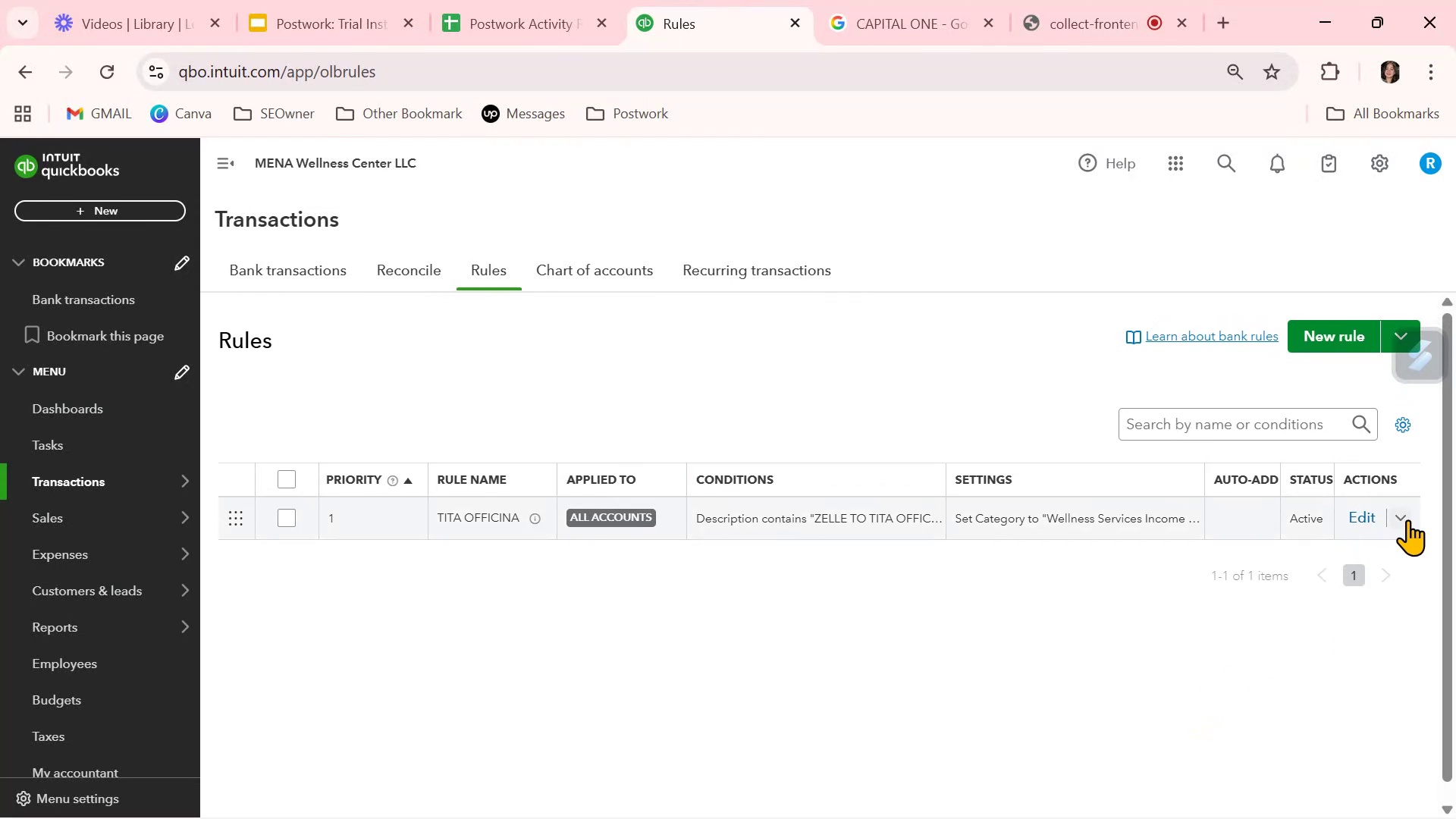 
triple_click([1408, 519])
 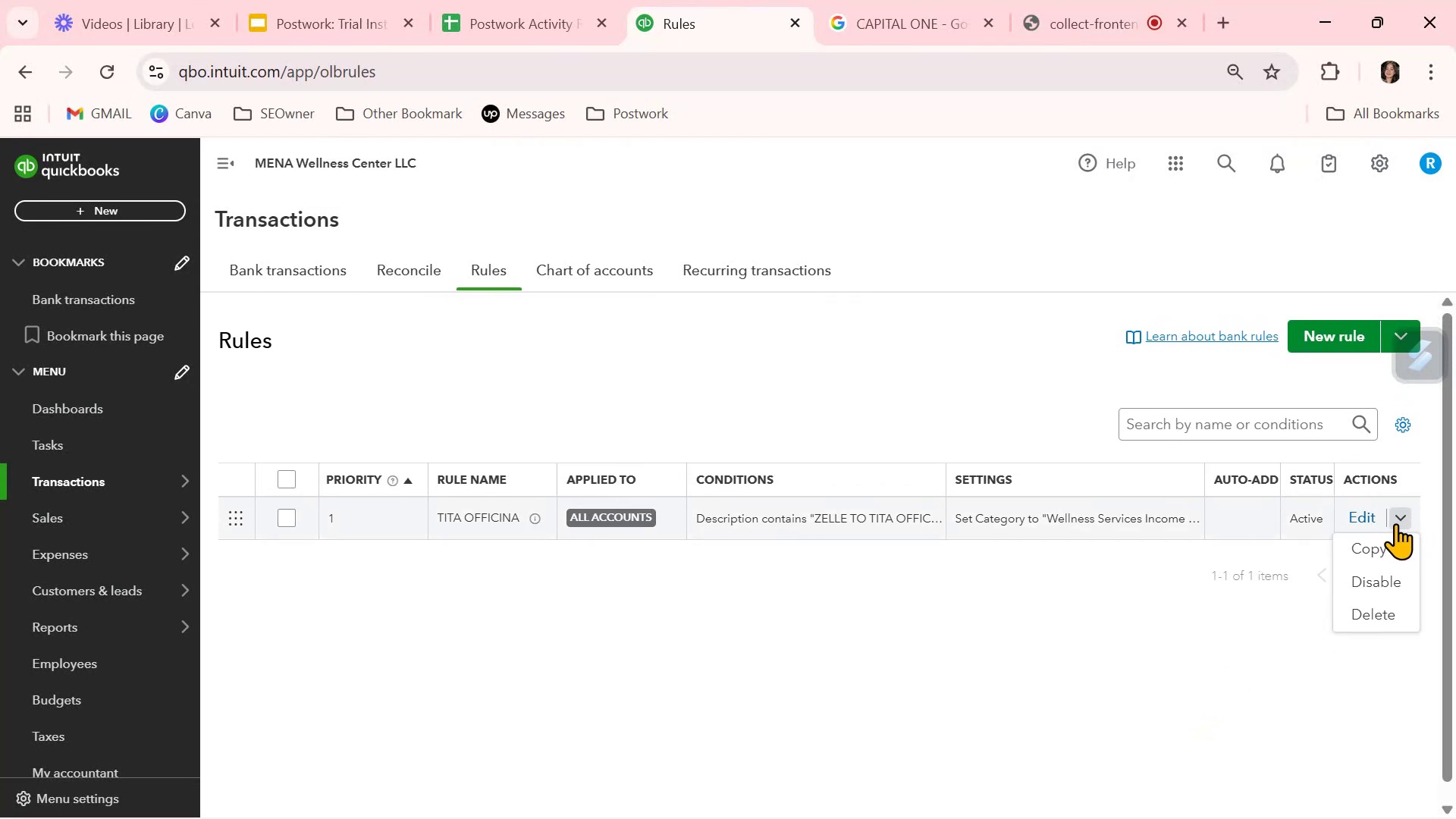 
left_click([1400, 519])
 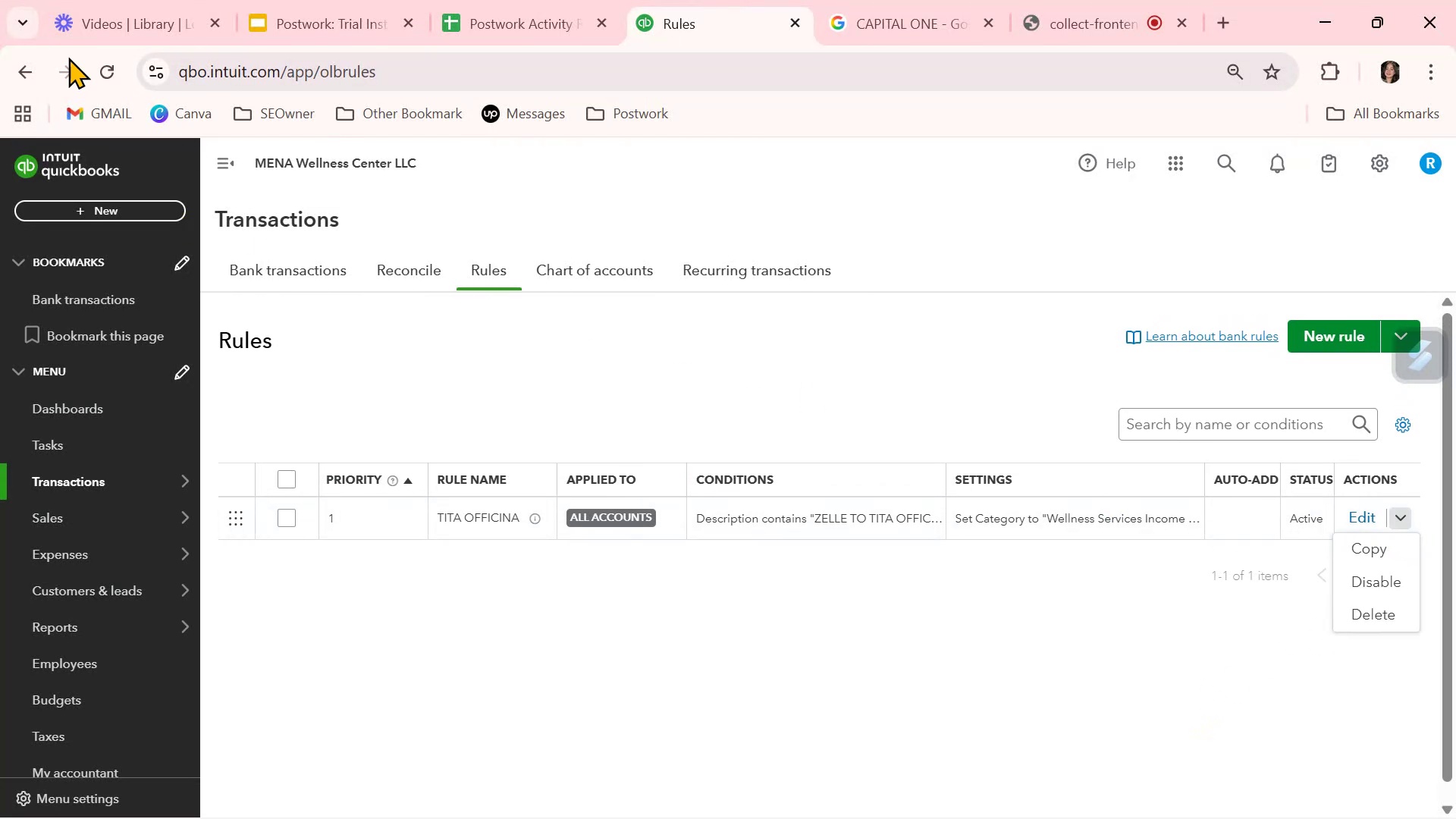 
left_click([118, 64])
 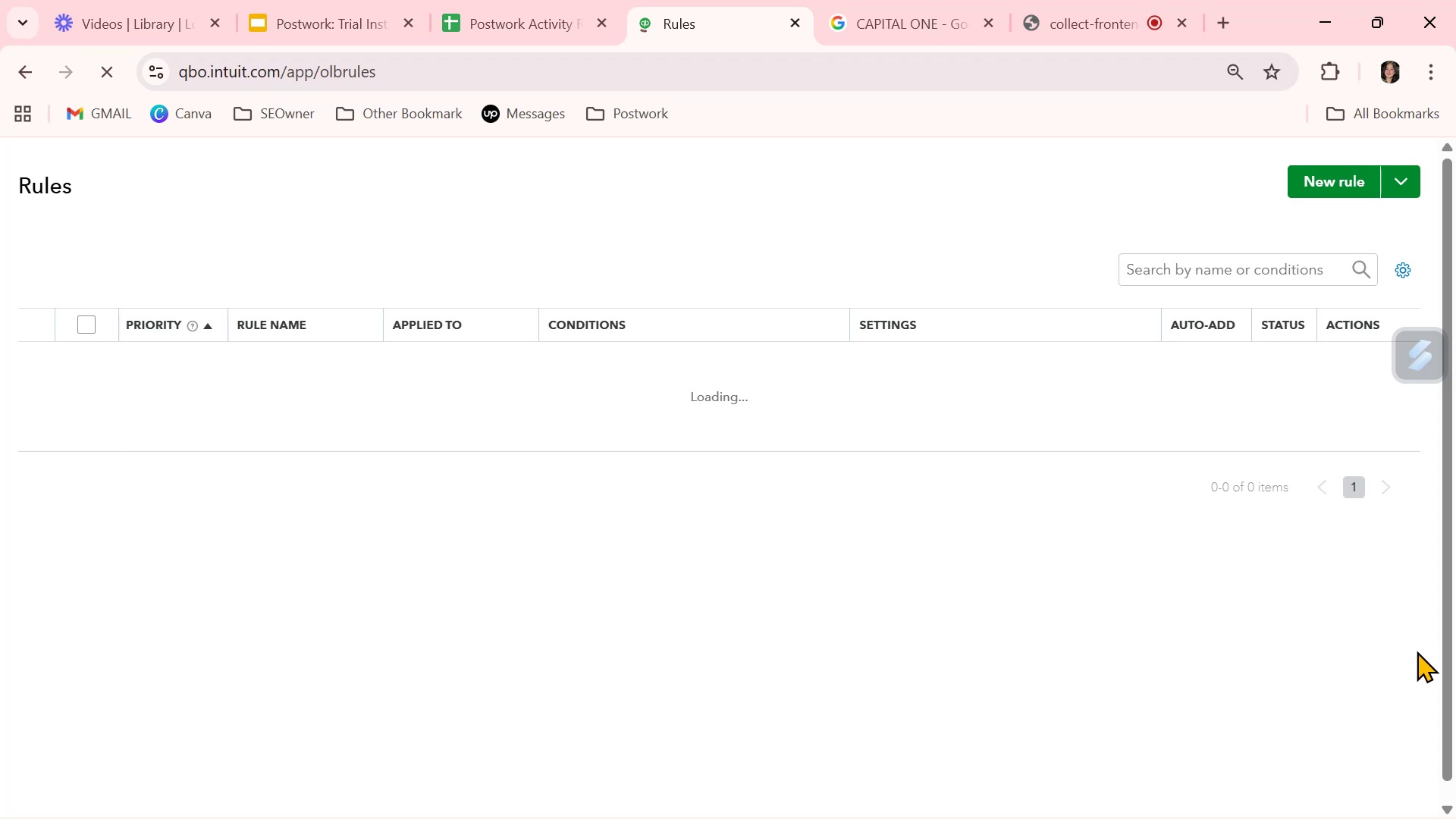 
wait(7.42)
 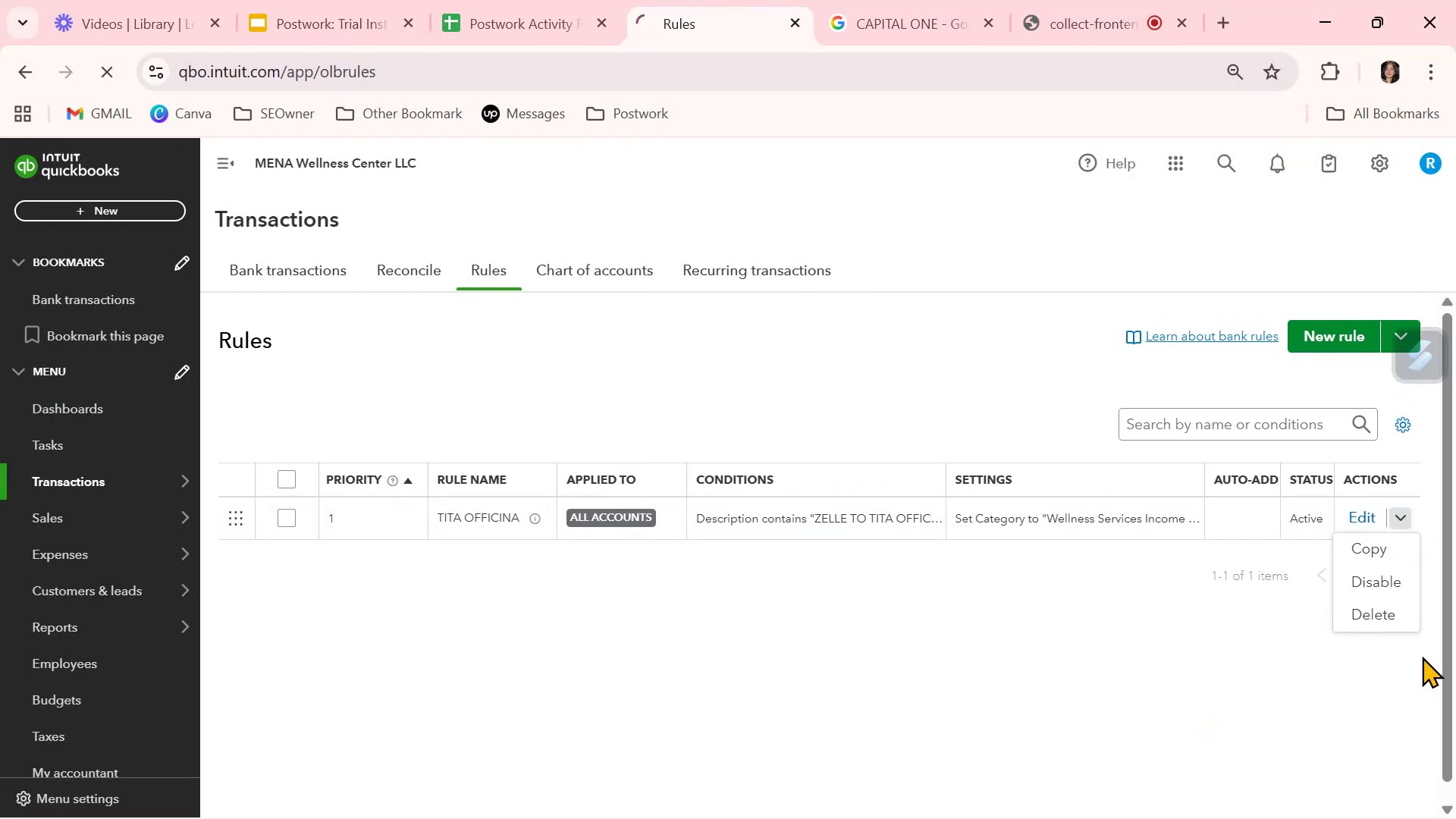 
left_click([1363, 516])
 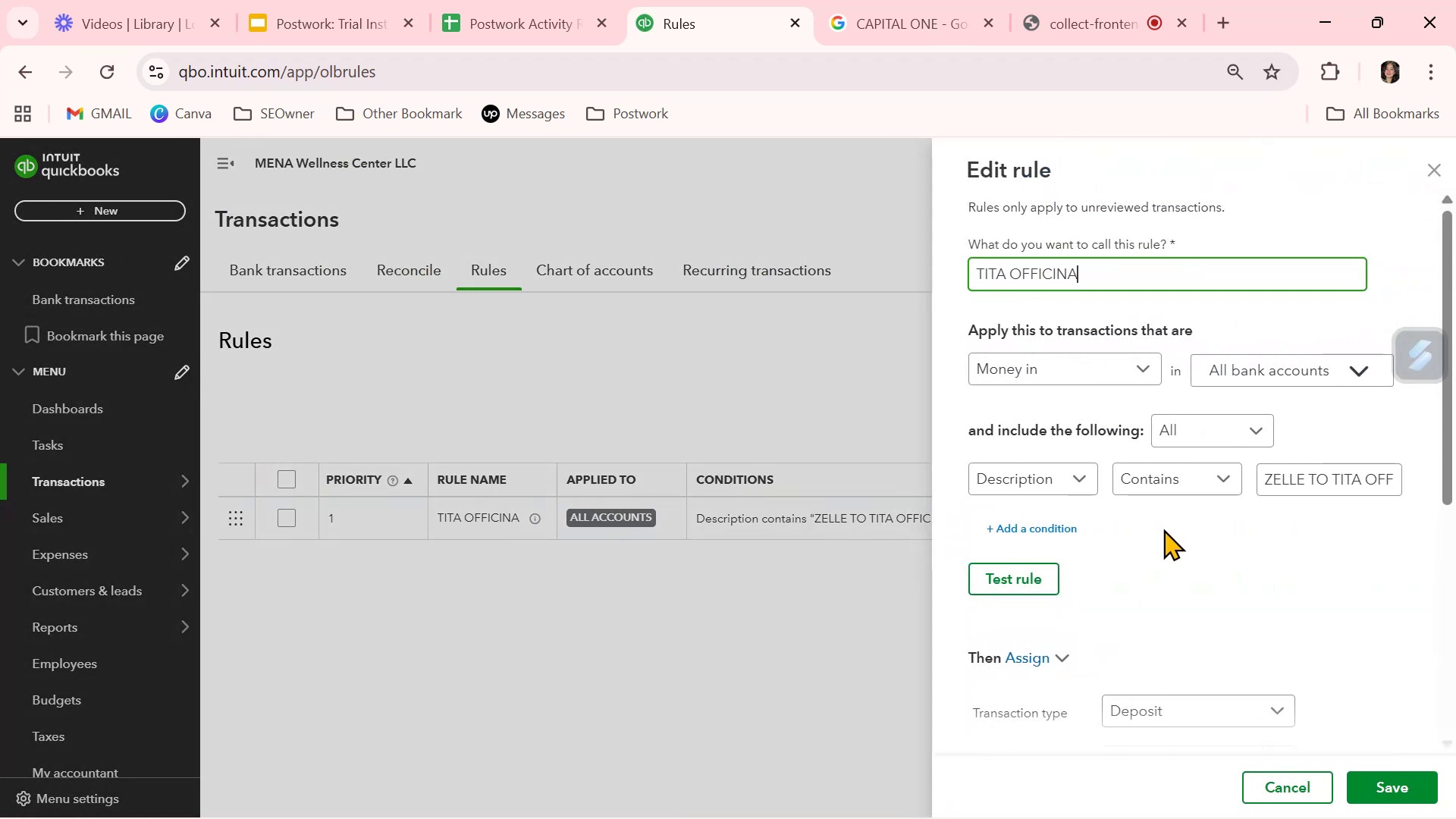 
left_click([1320, 475])
 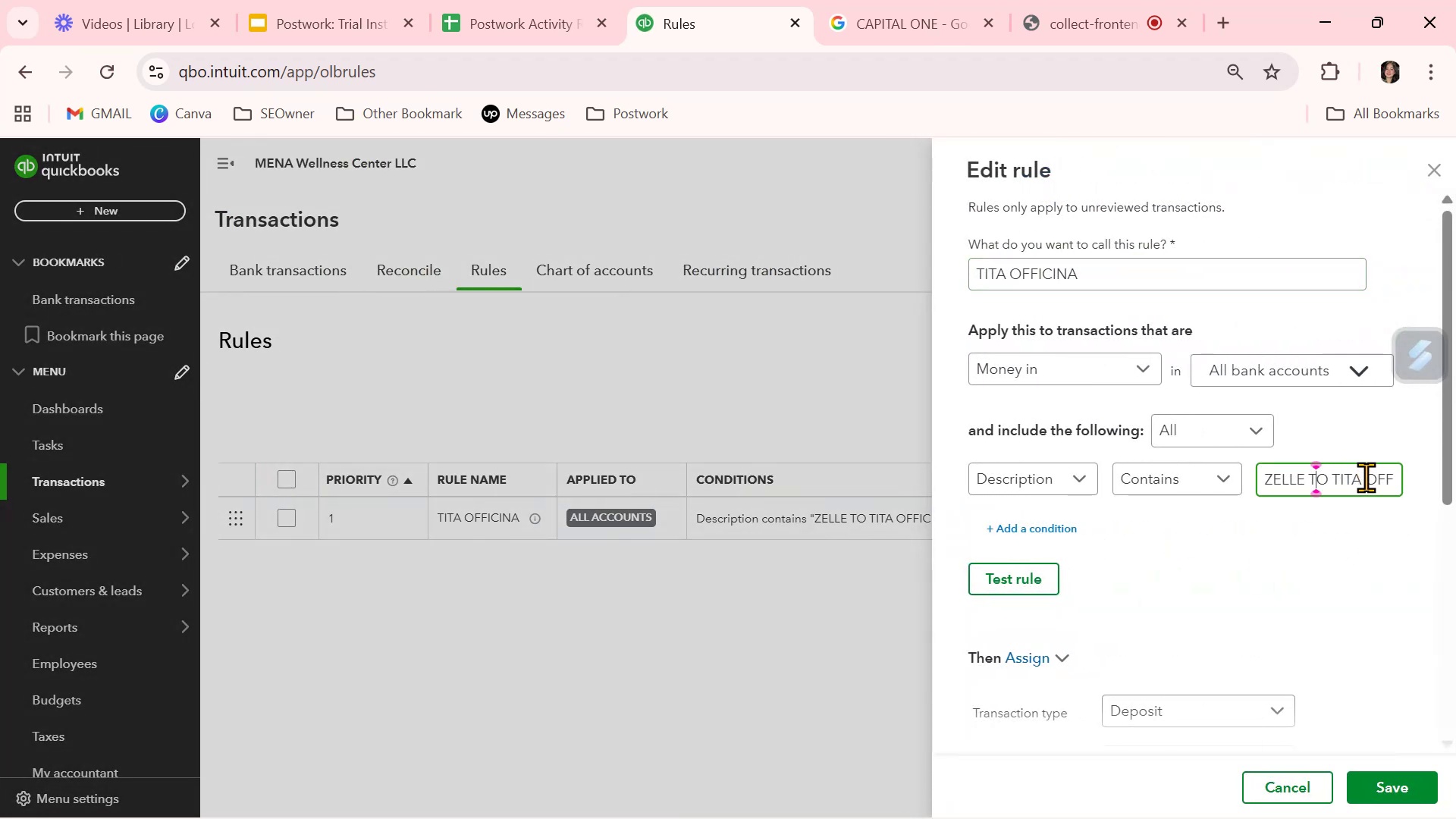 
left_click_drag(start_coordinate=[1367, 477], to_coordinate=[1077, 475])
 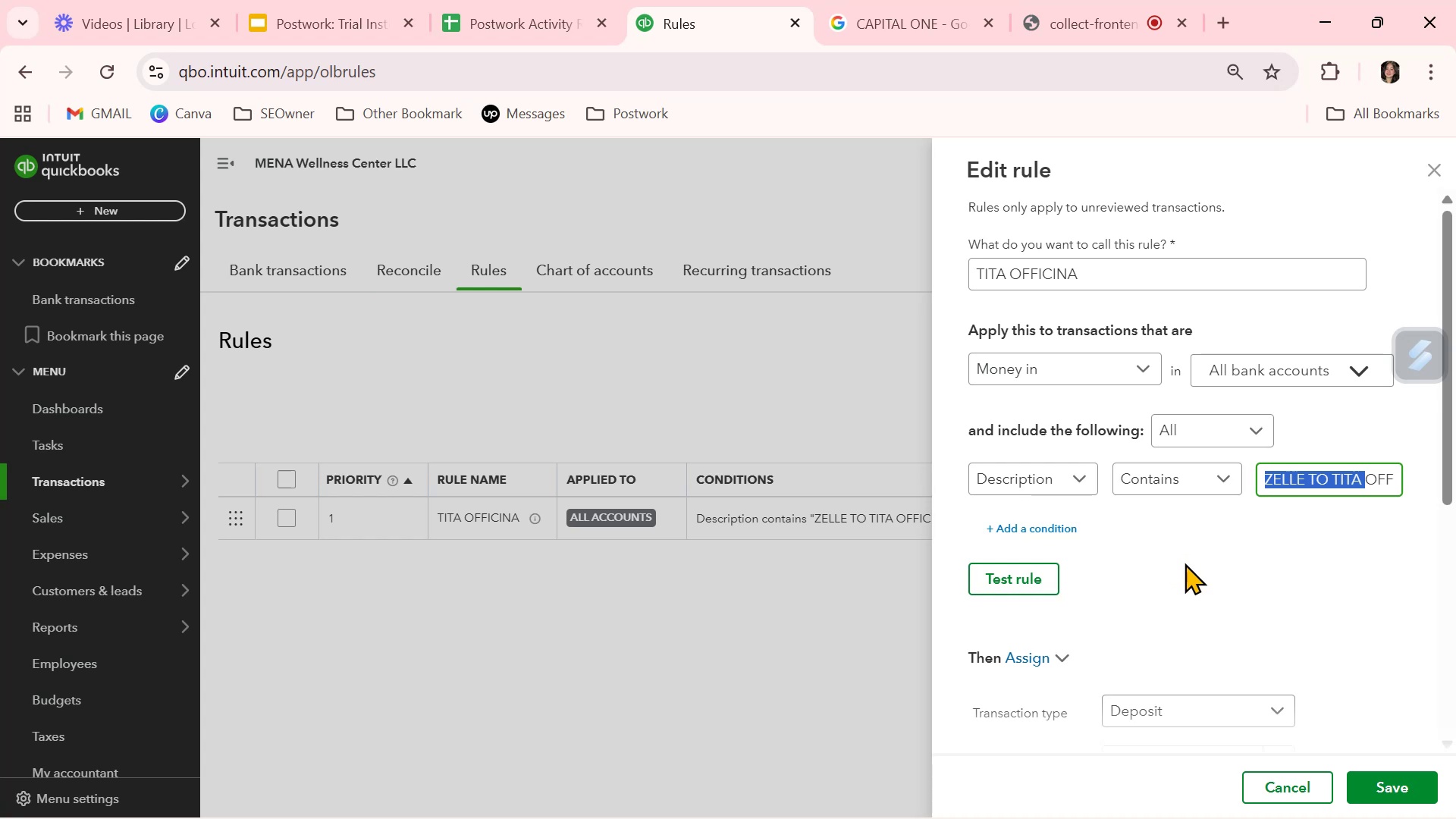 
left_click([730, 364])
 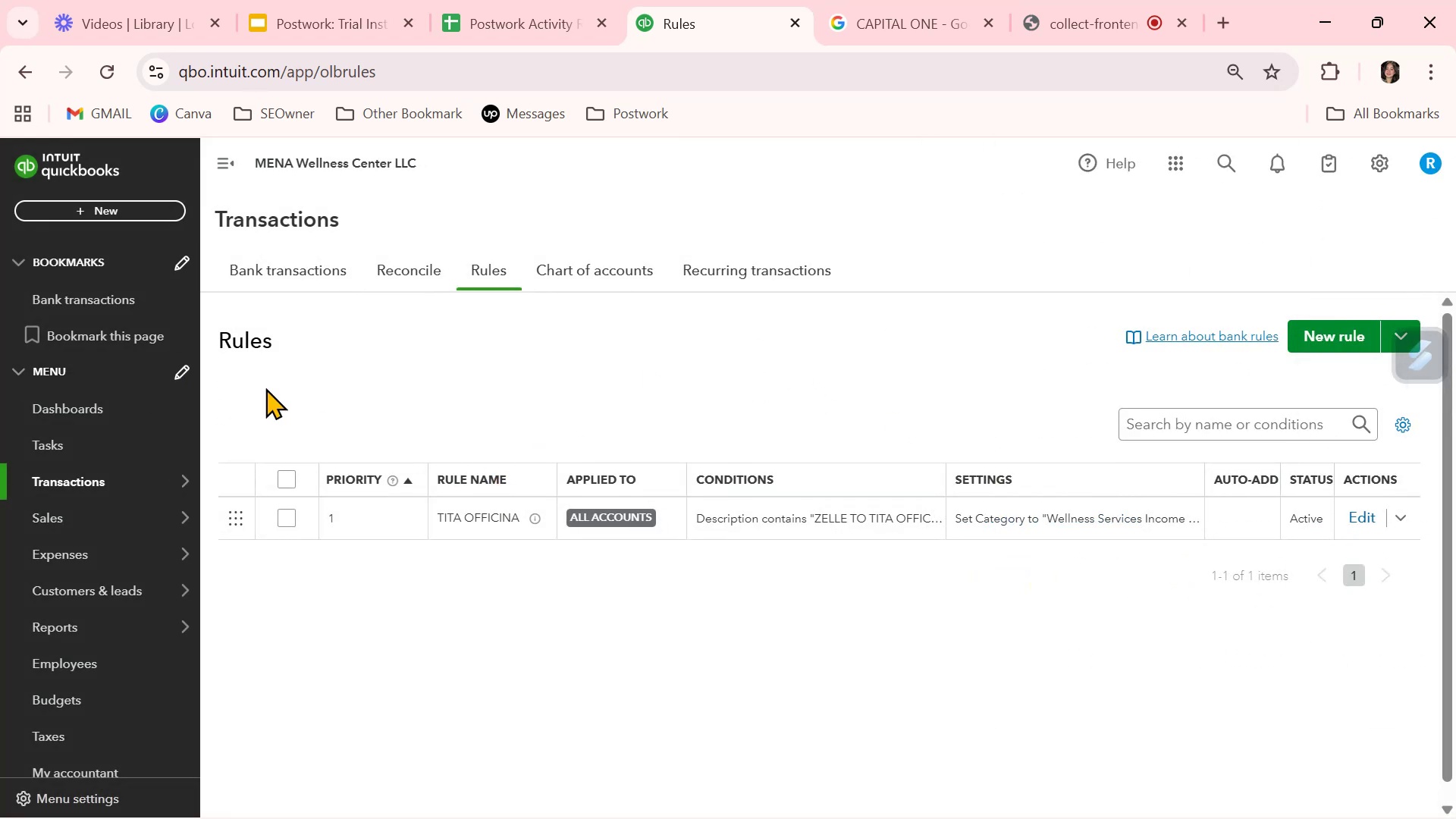 
left_click([319, 263])
 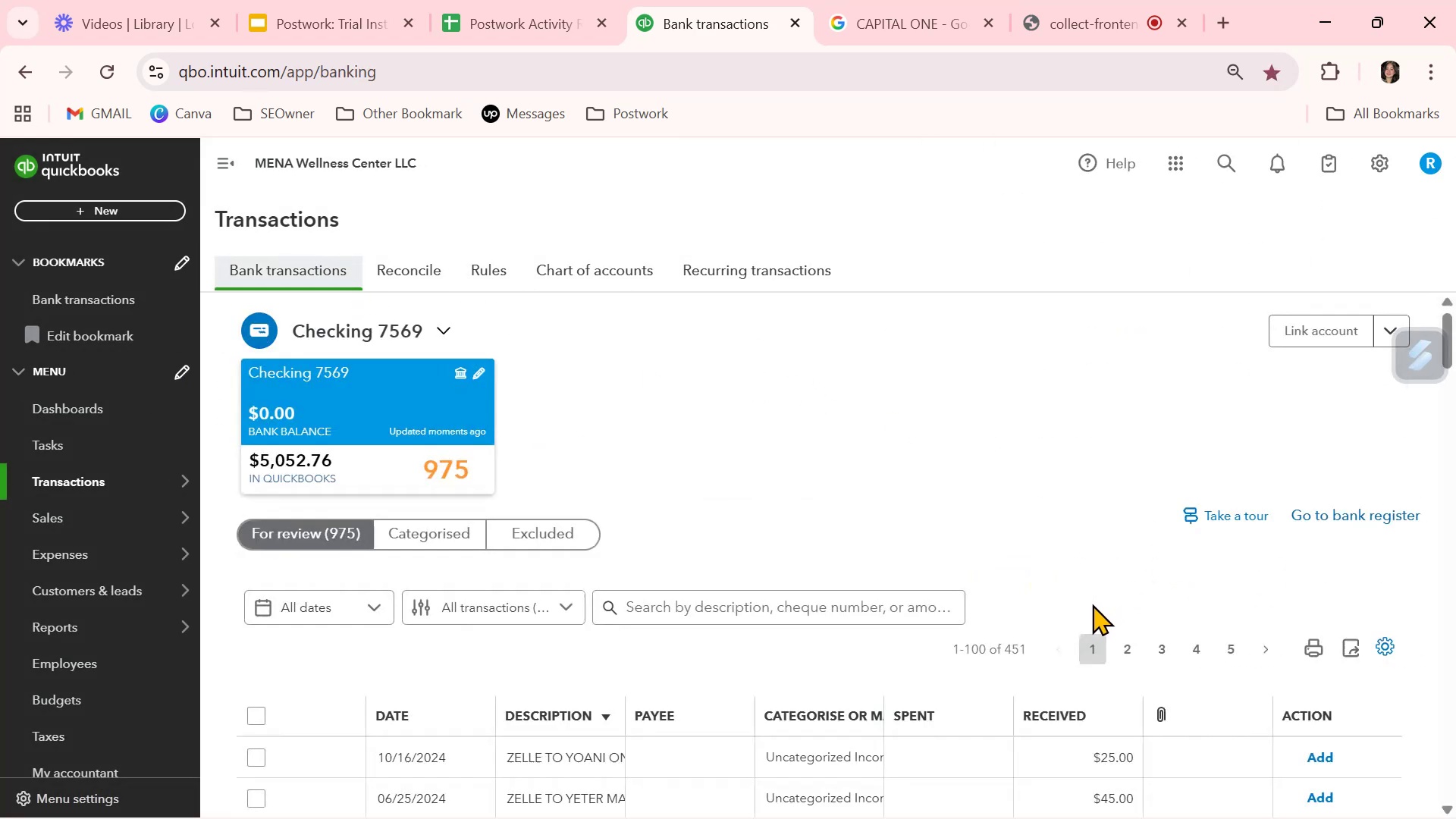 
scroll: coordinate [1088, 610], scroll_direction: down, amount: 5.0
 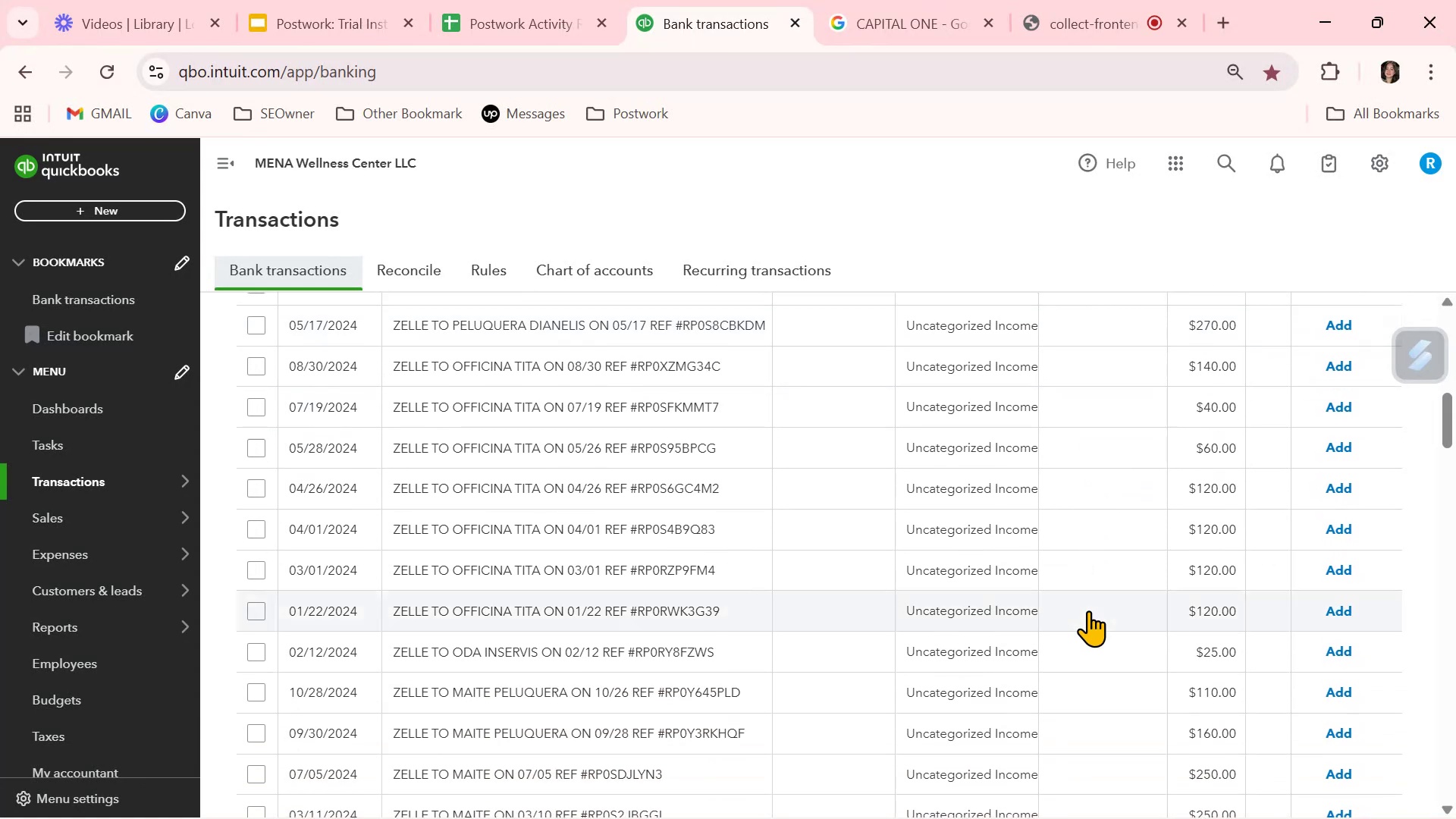 
scroll: coordinate [1088, 610], scroll_direction: up, amount: 1.0
 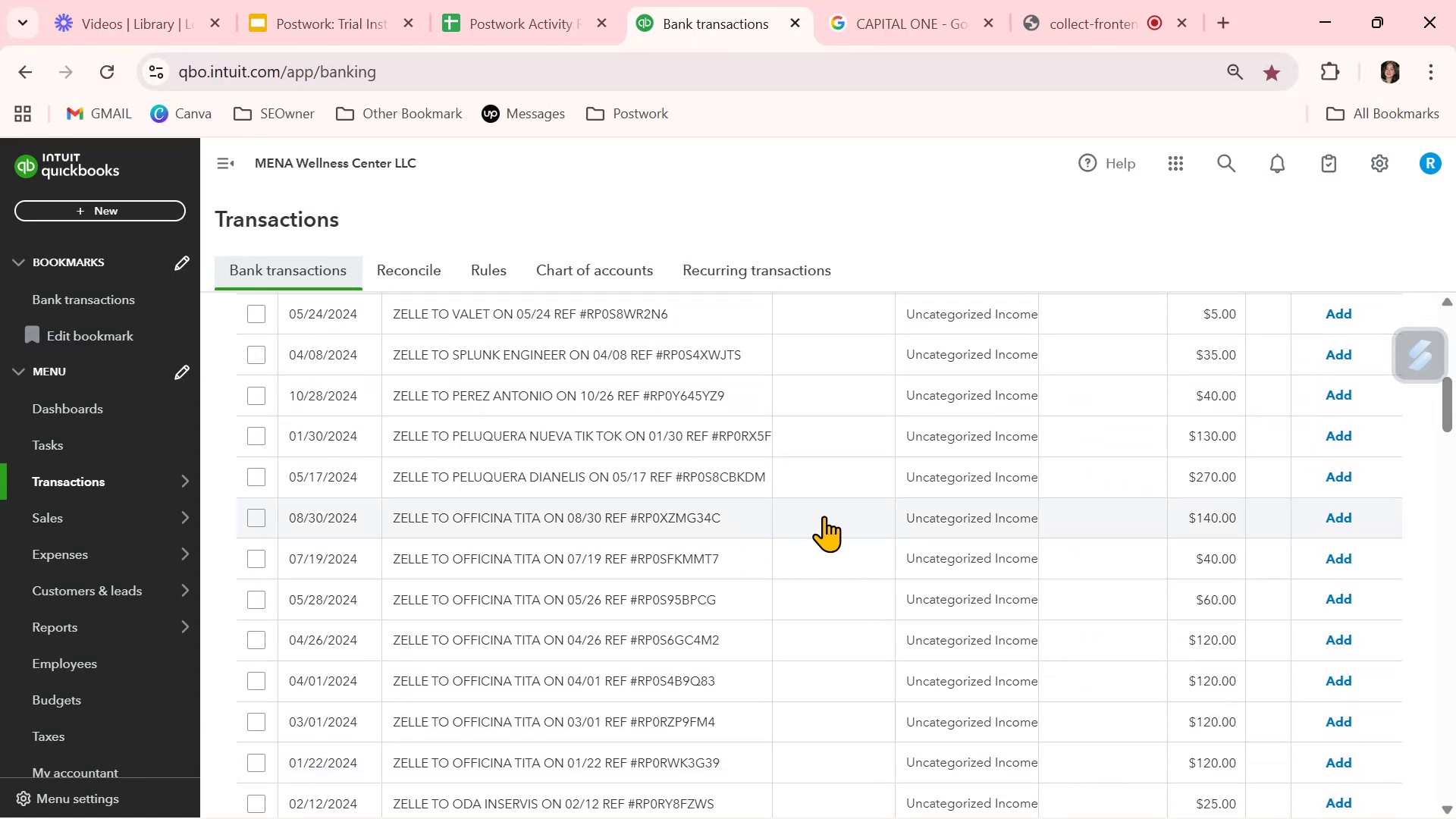 
left_click([824, 516])
 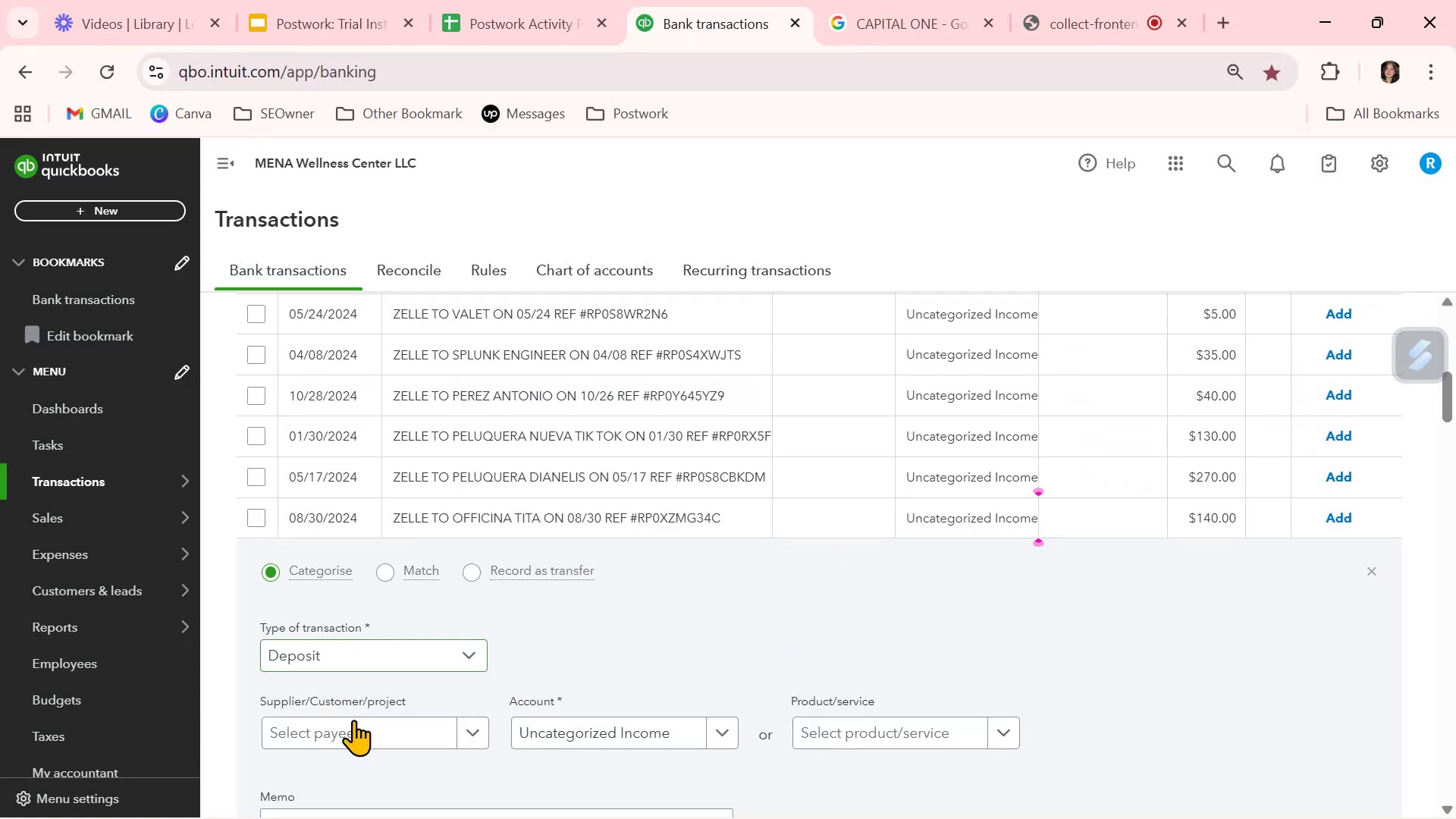 
scroll: coordinate [388, 725], scroll_direction: down, amount: 1.0
 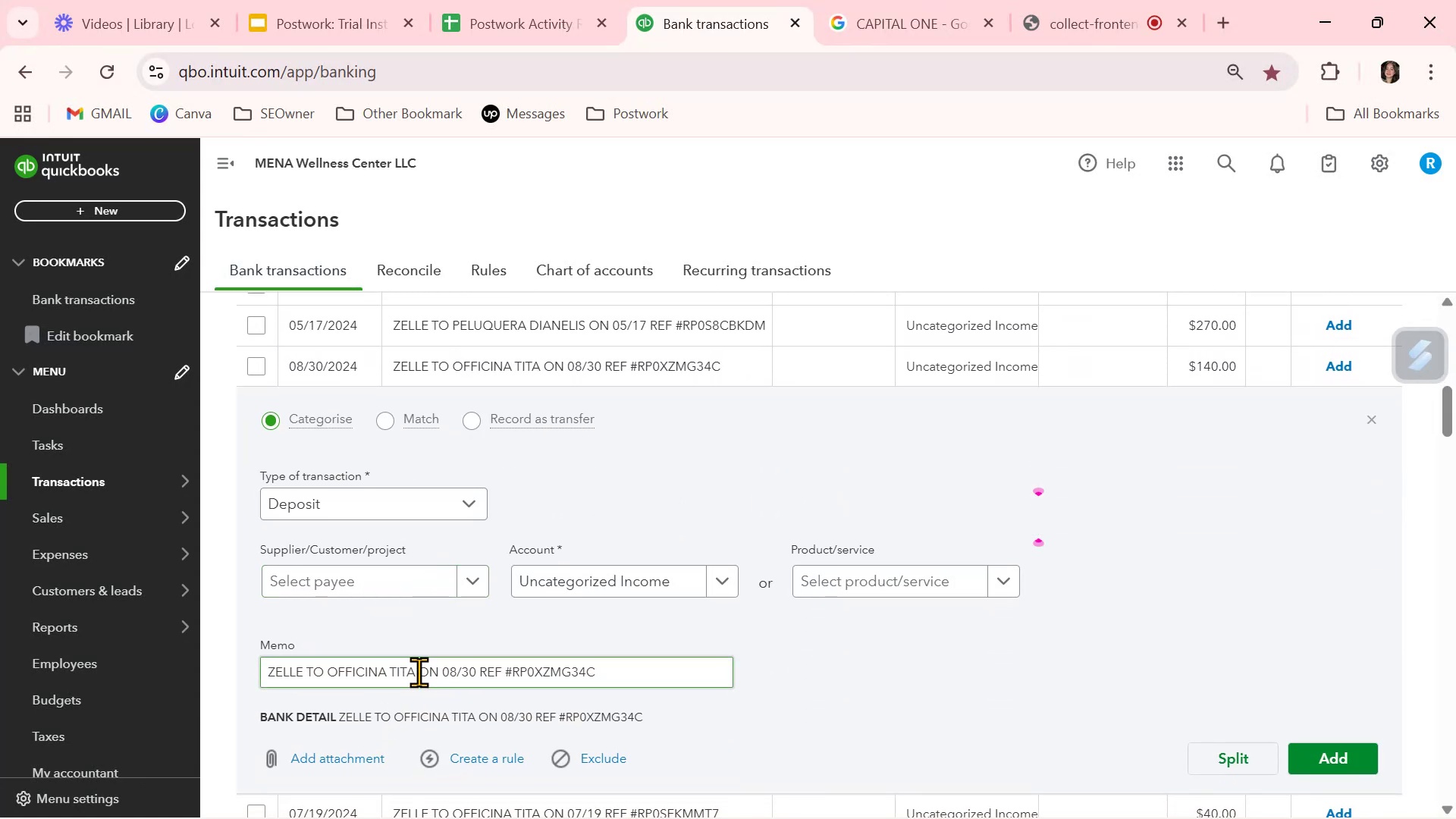 
left_click_drag(start_coordinate=[413, 672], to_coordinate=[329, 671])
 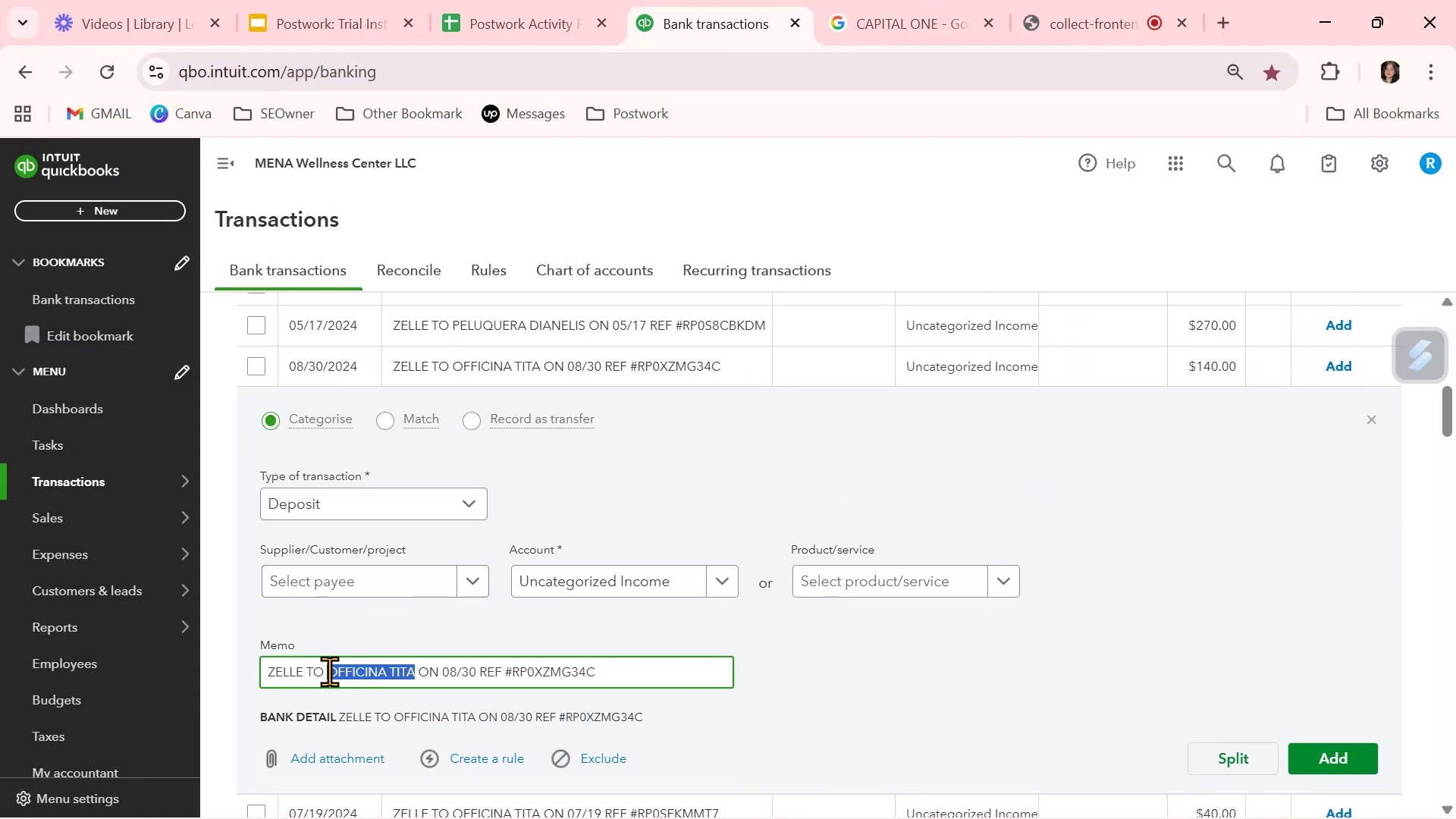 
key(Control+ControlLeft)
 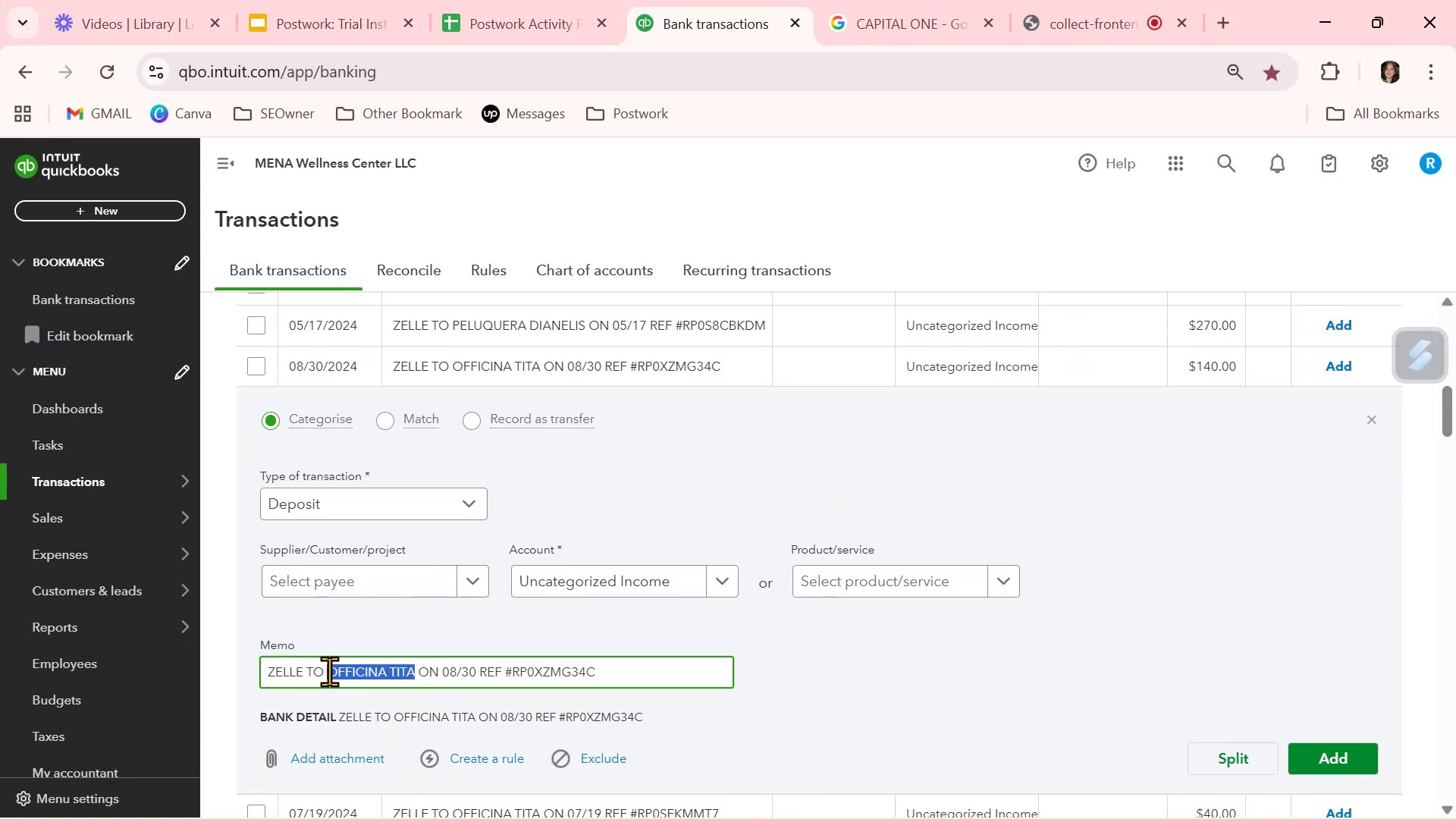 
key(Control+C)
 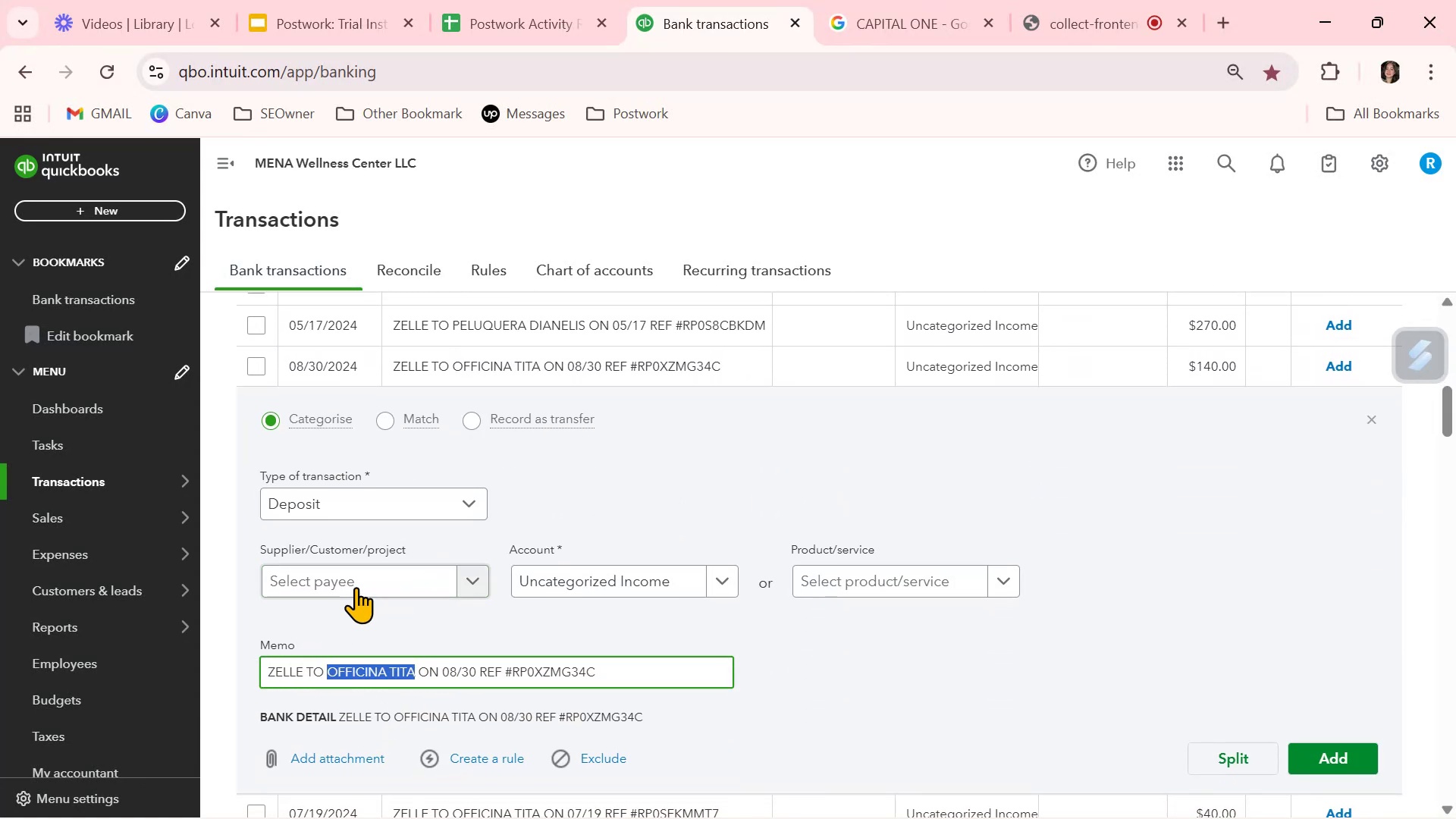 
left_click([359, 583])
 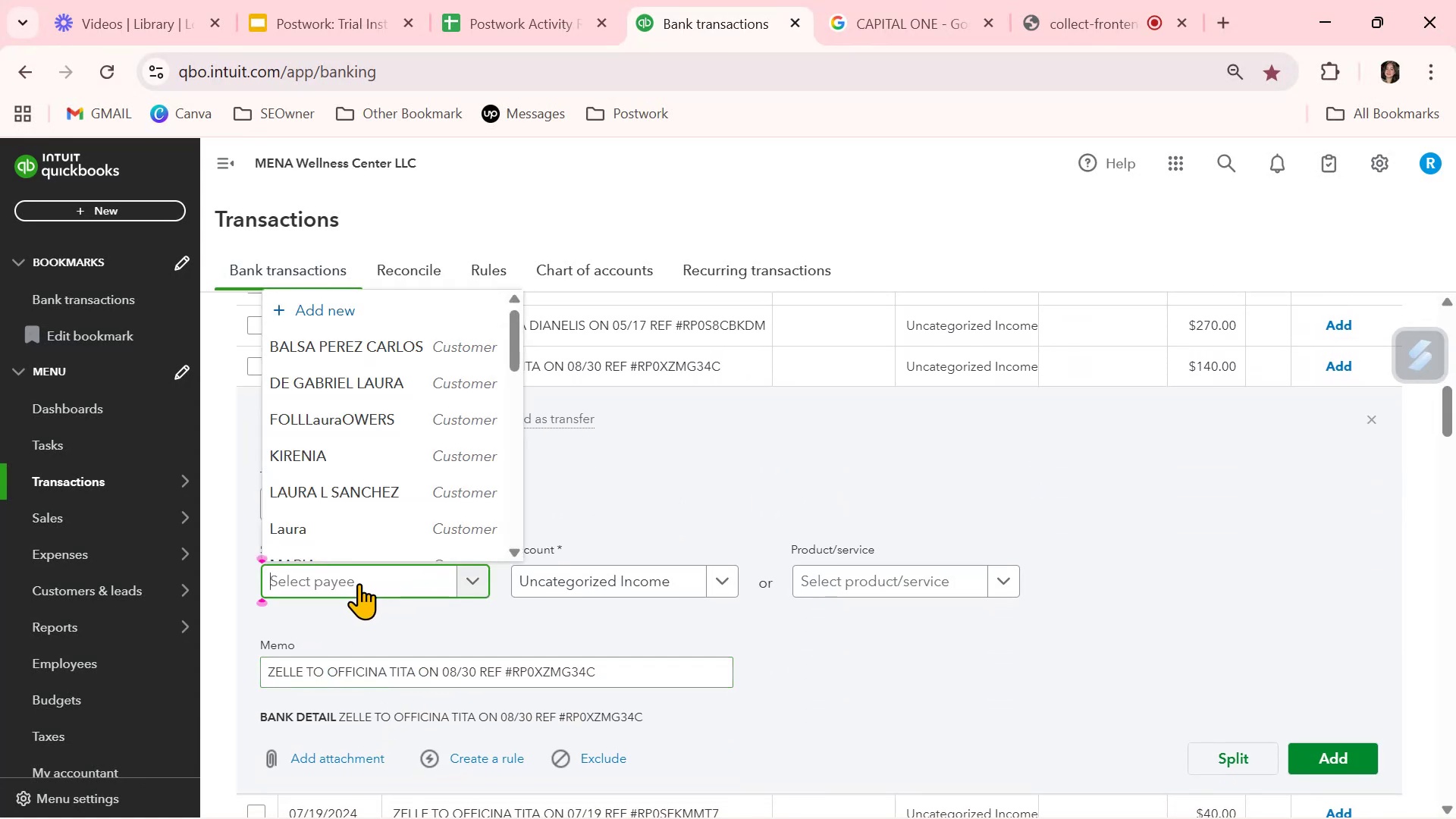 
key(Control+ControlLeft)
 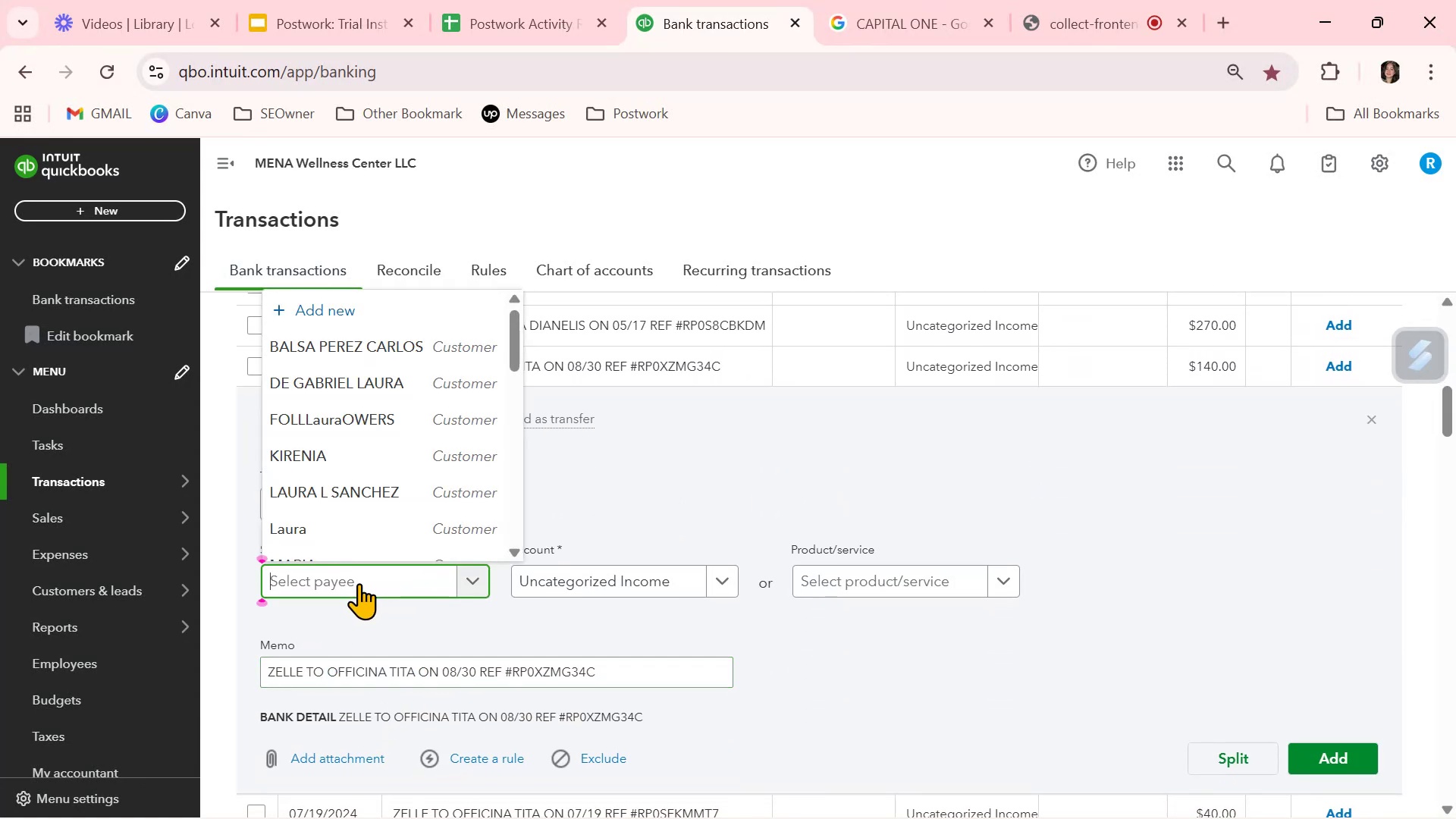 
key(Control+V)
 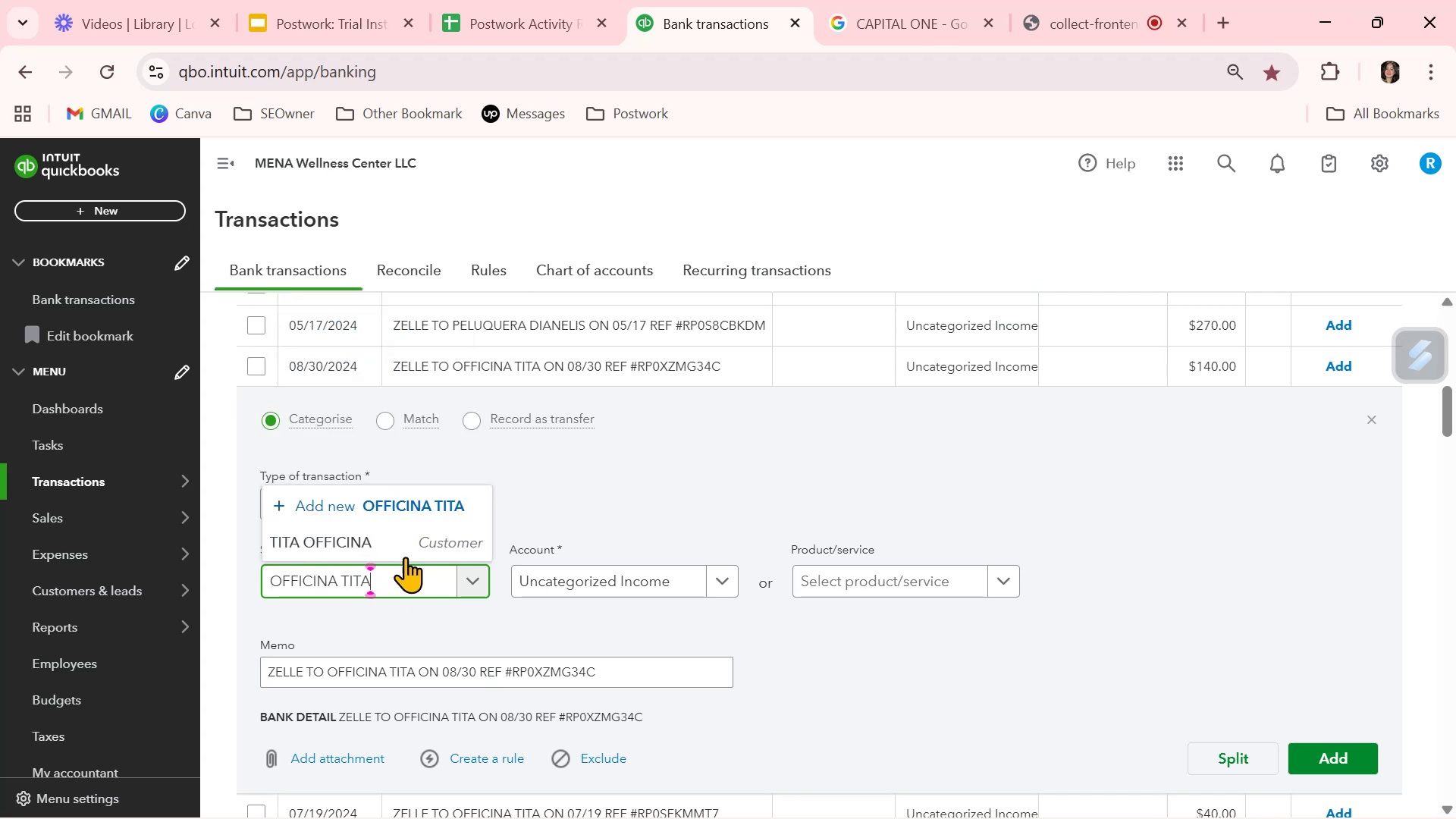 
left_click([411, 503])
 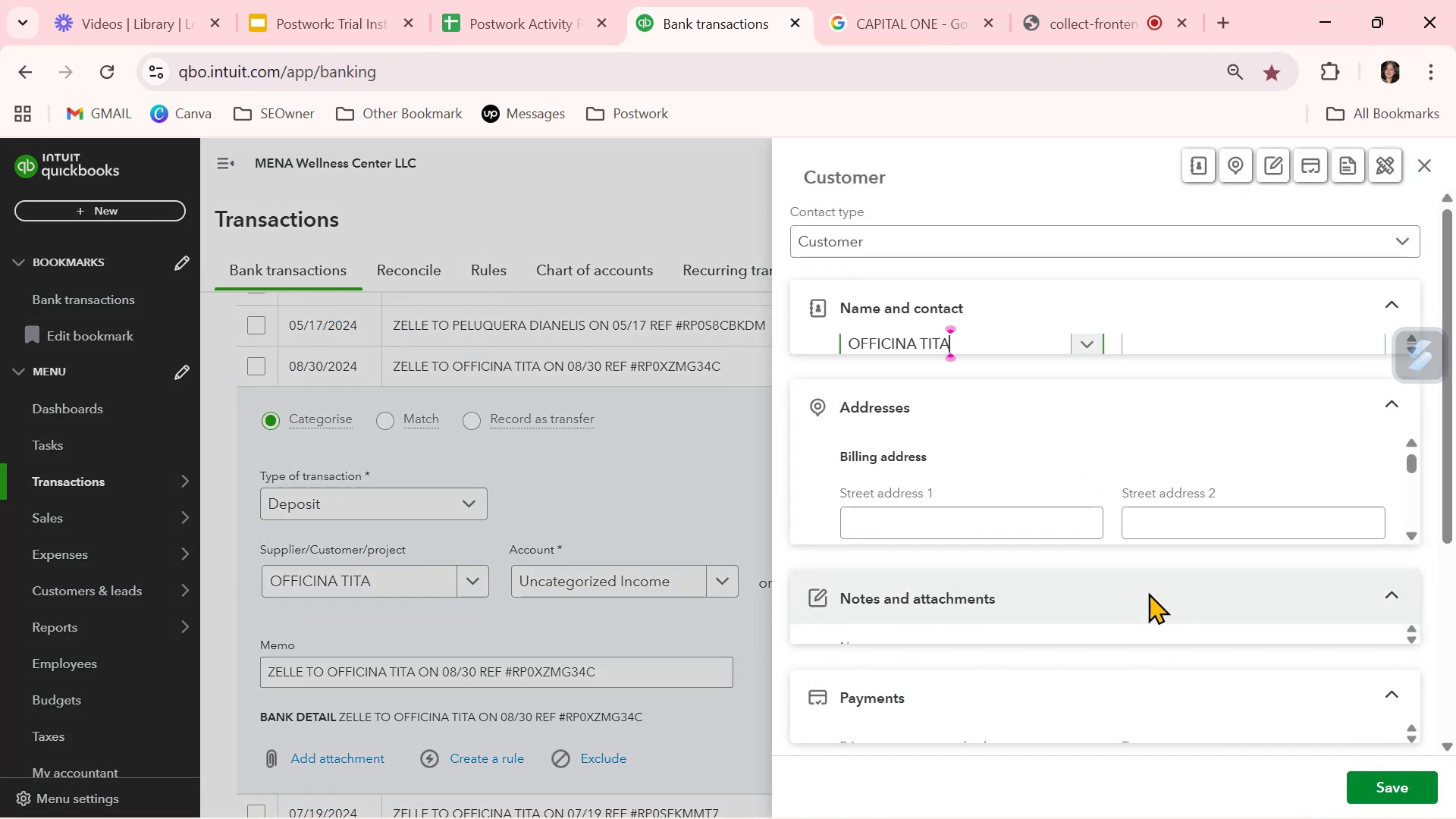 
left_click_drag(start_coordinate=[1043, 391], to_coordinate=[836, 383])
 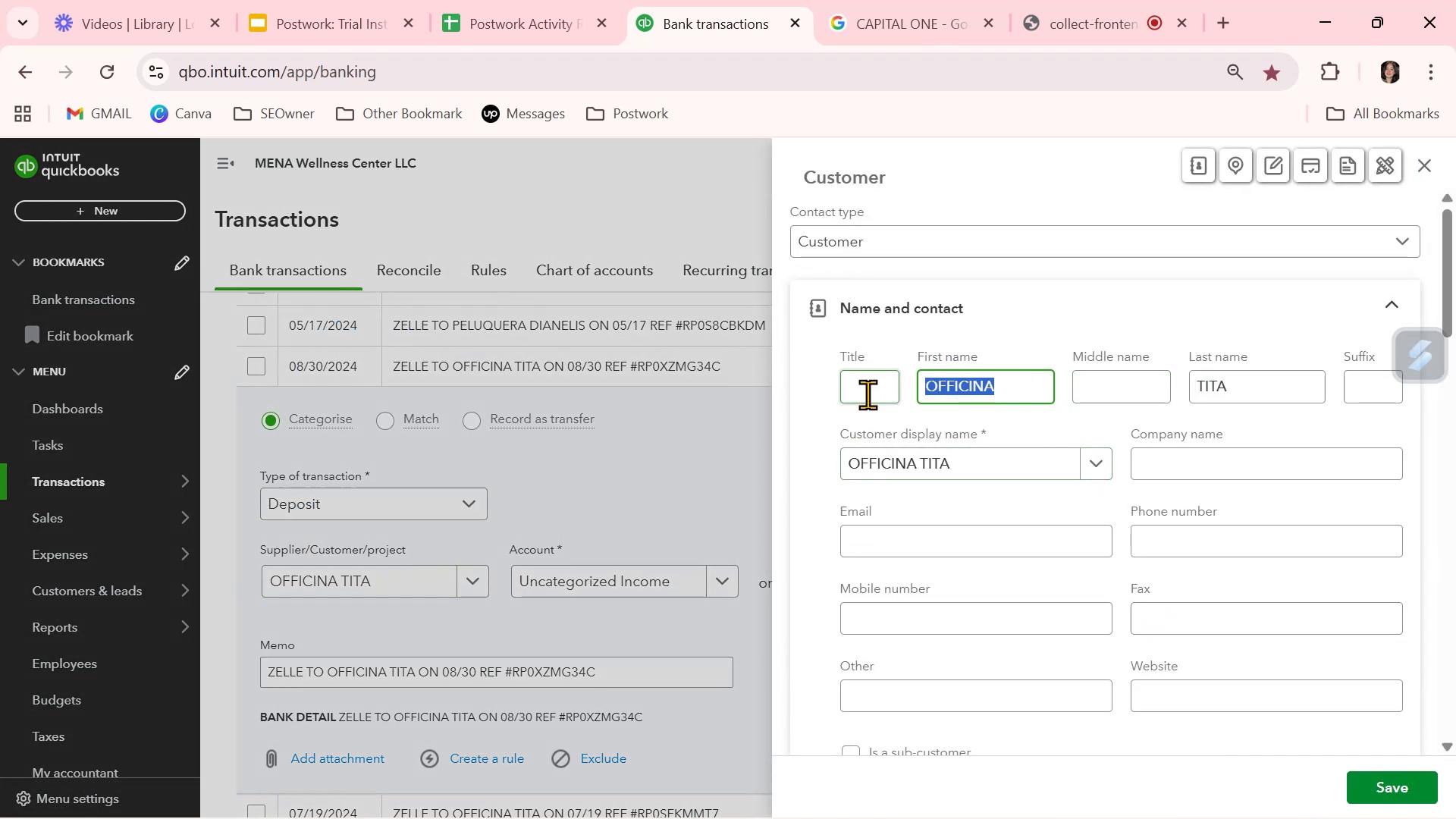 
key(Delete)
 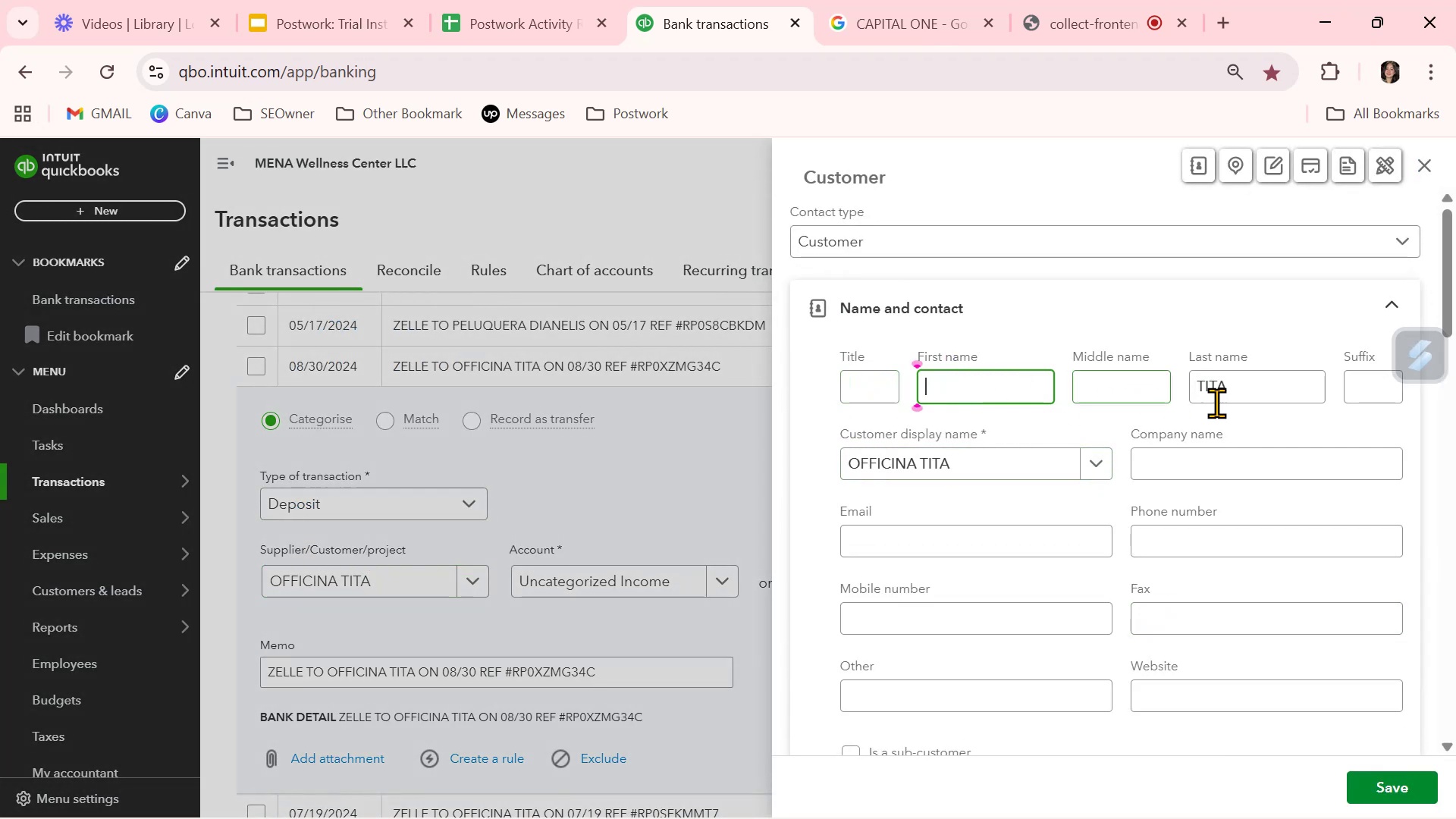 
left_click_drag(start_coordinate=[1256, 399], to_coordinate=[1169, 401])
 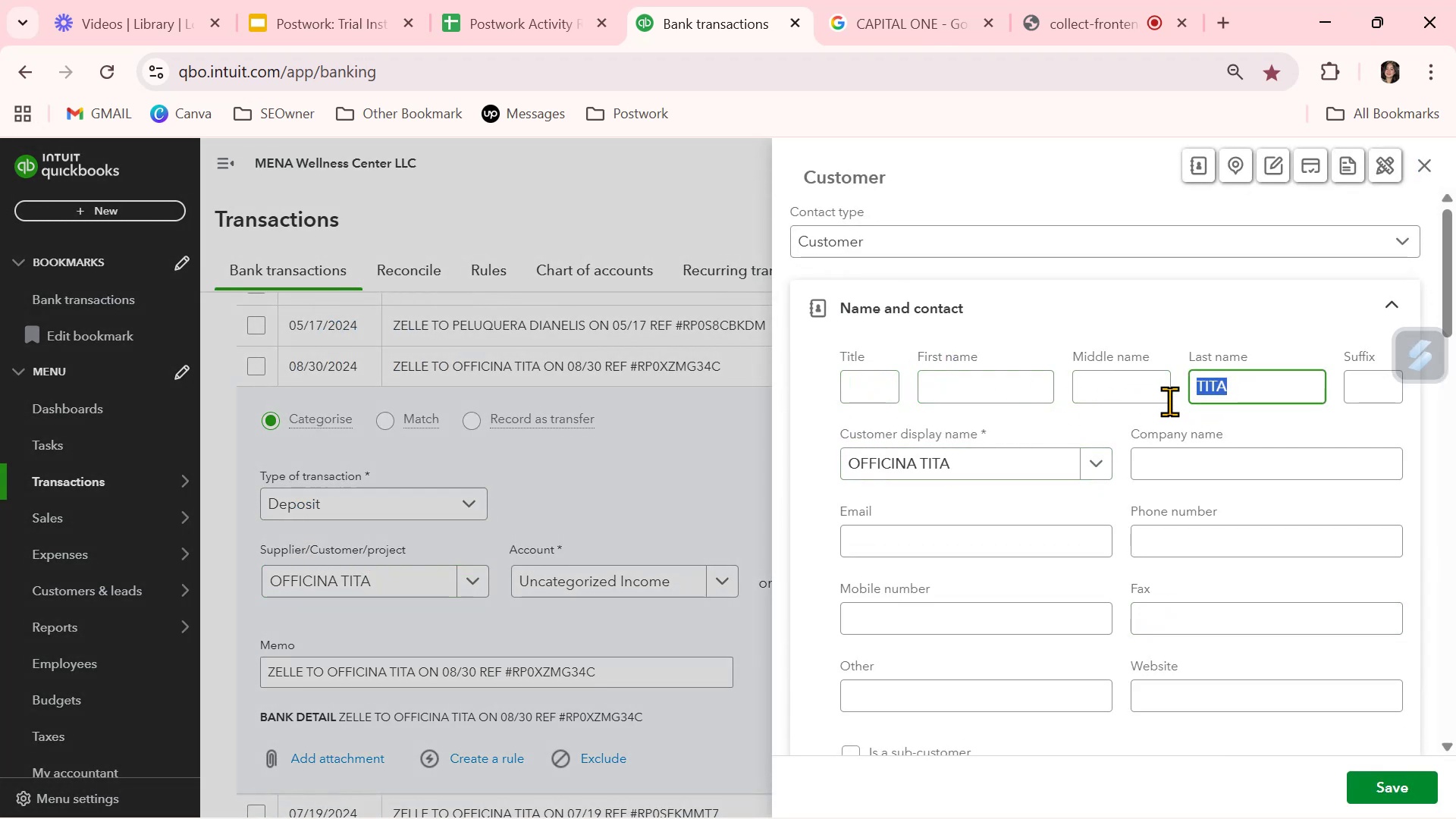 
key(Delete)
 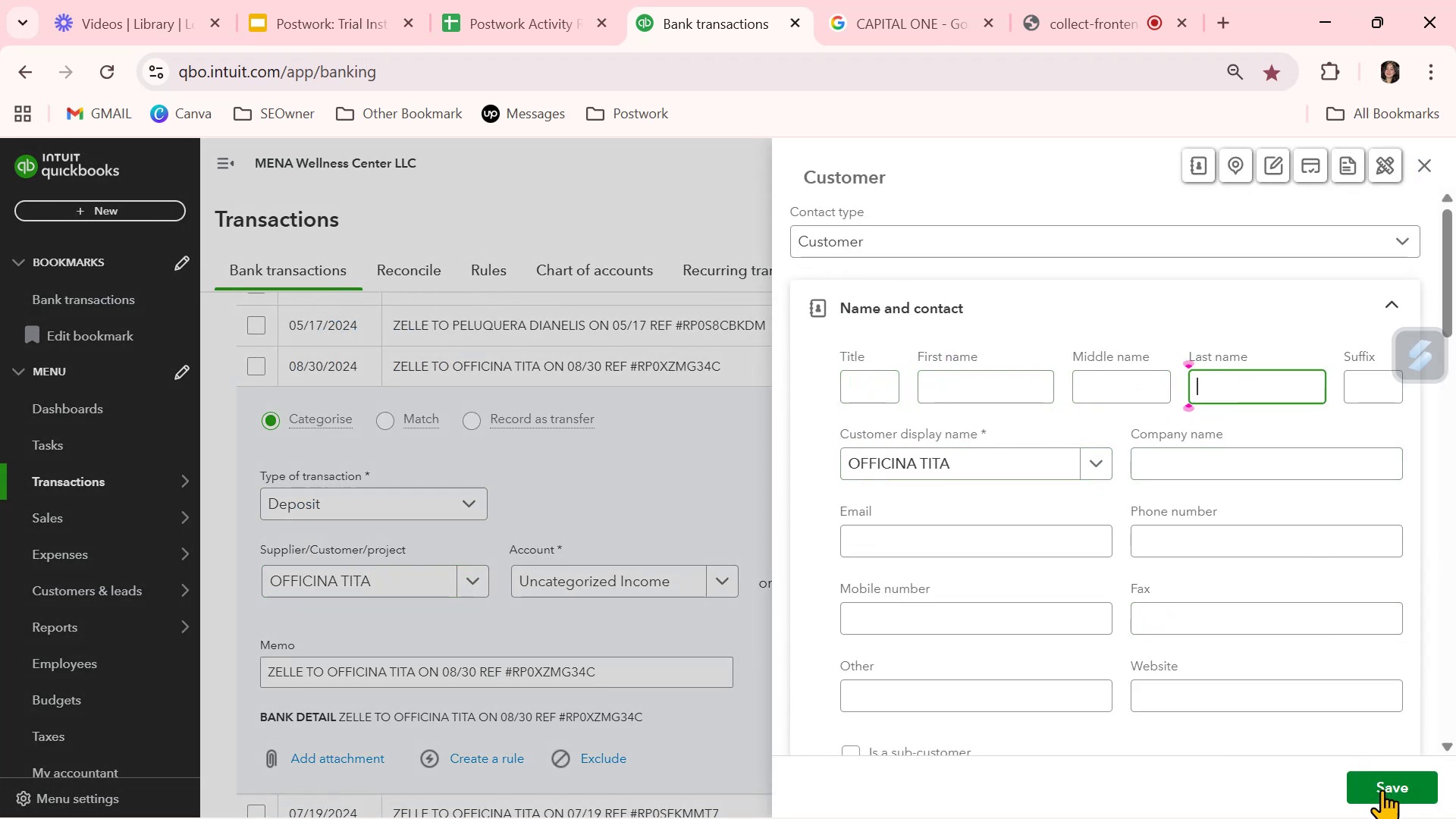 
left_click([1384, 792])
 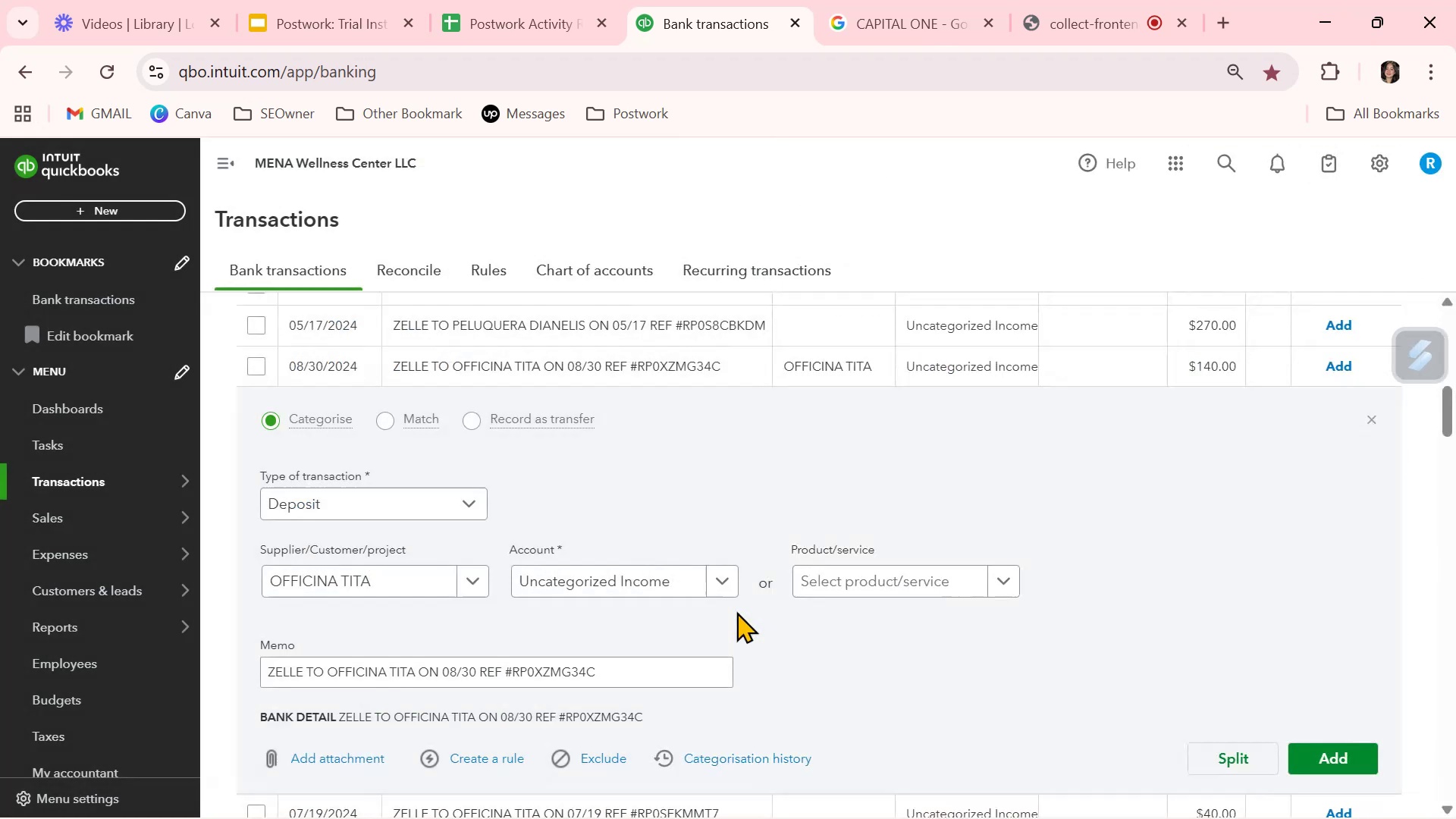 
left_click([724, 591])
 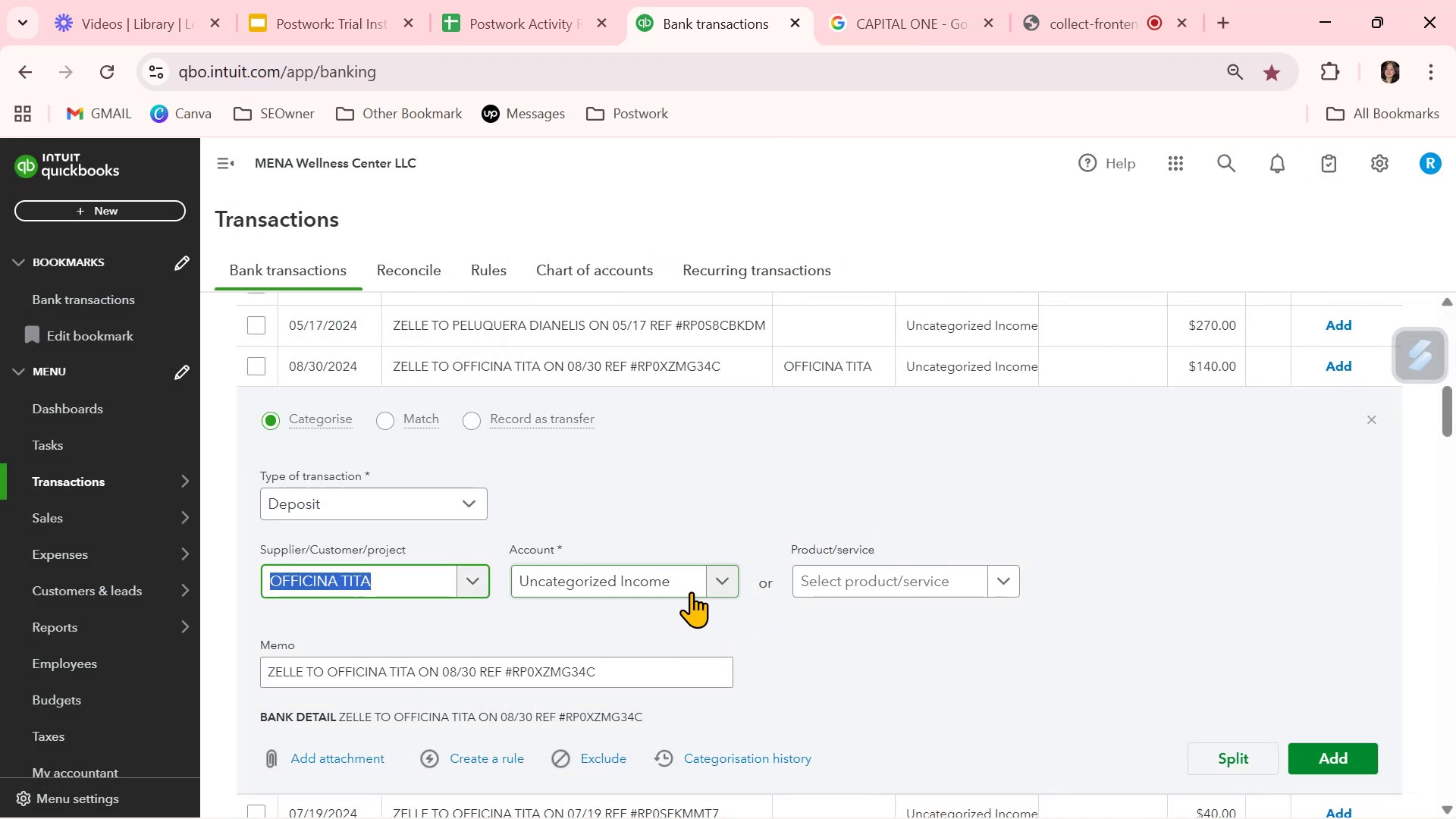 
left_click([720, 581])
 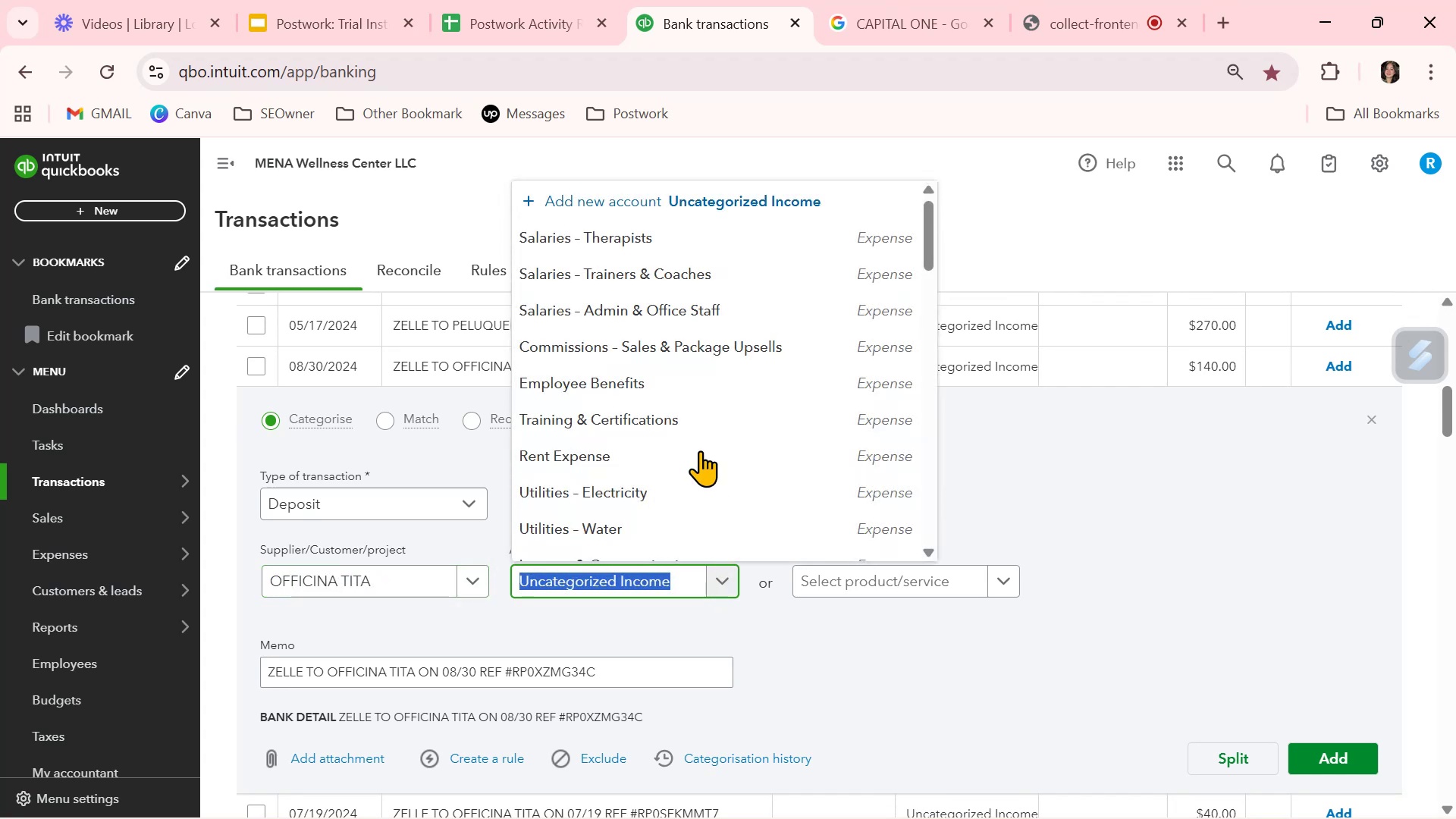 
scroll: coordinate [693, 428], scroll_direction: down, amount: 5.0
 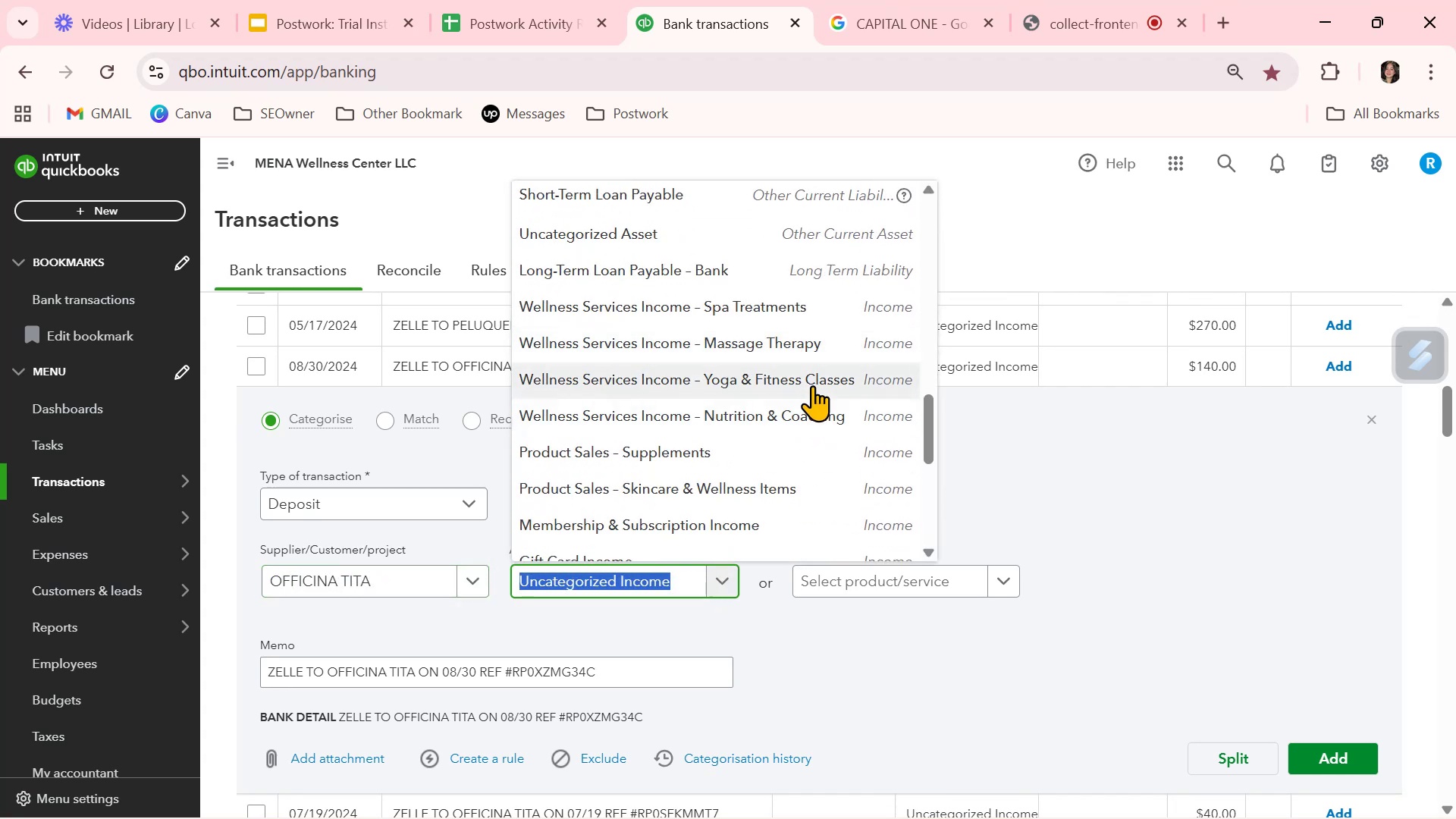 
left_click([808, 372])
 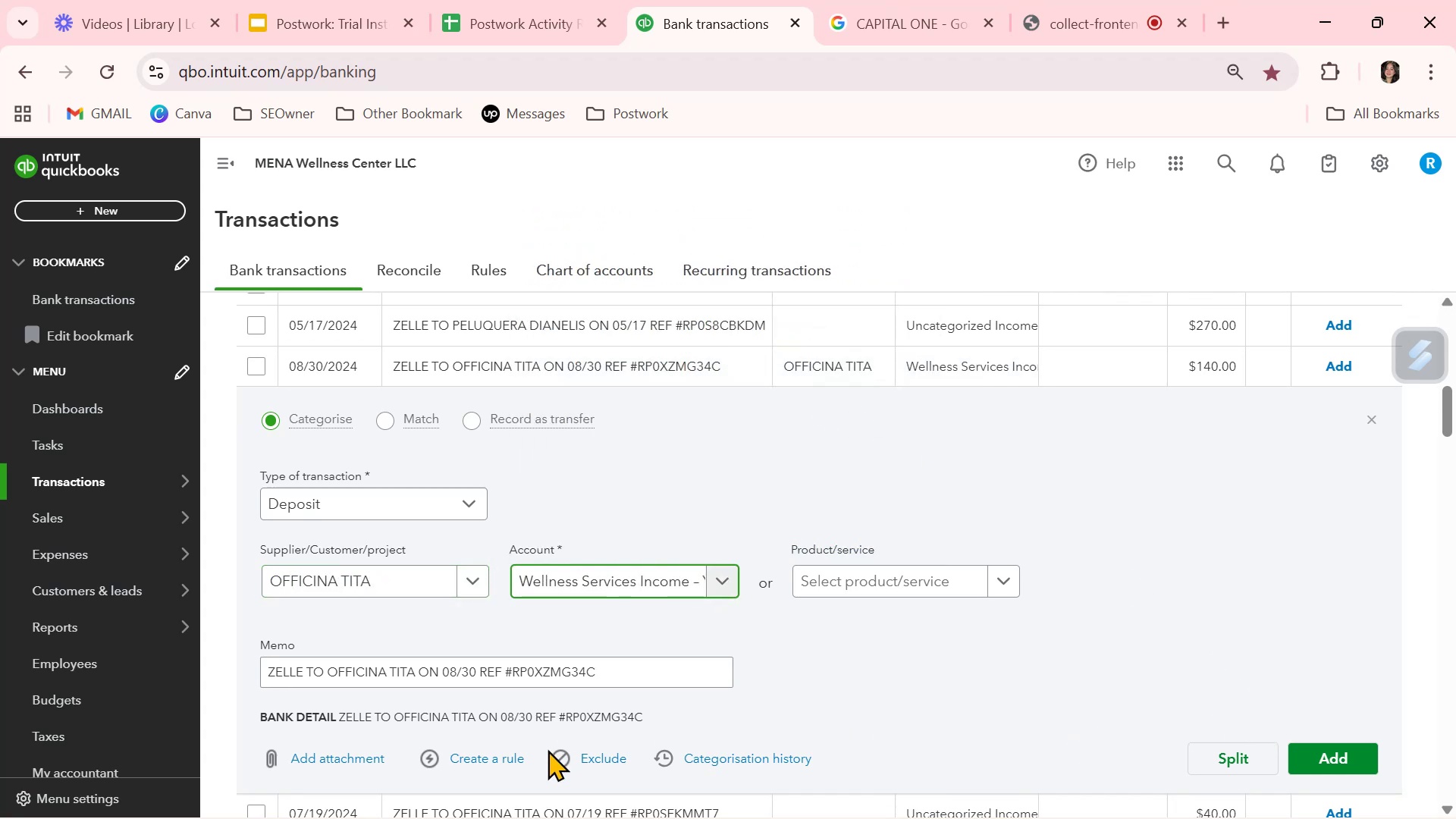 
left_click([485, 761])
 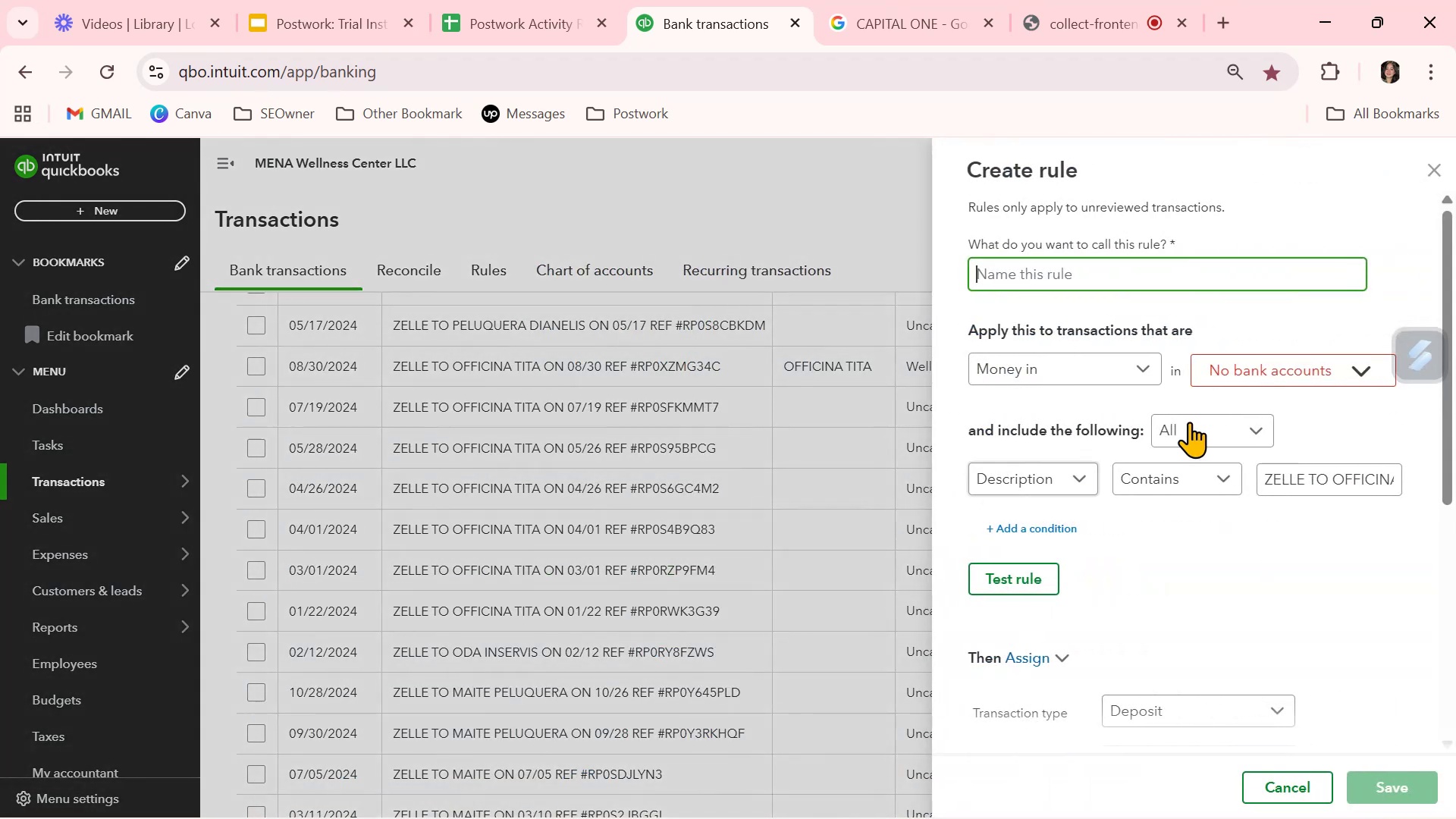 
key(Control+ControlLeft)
 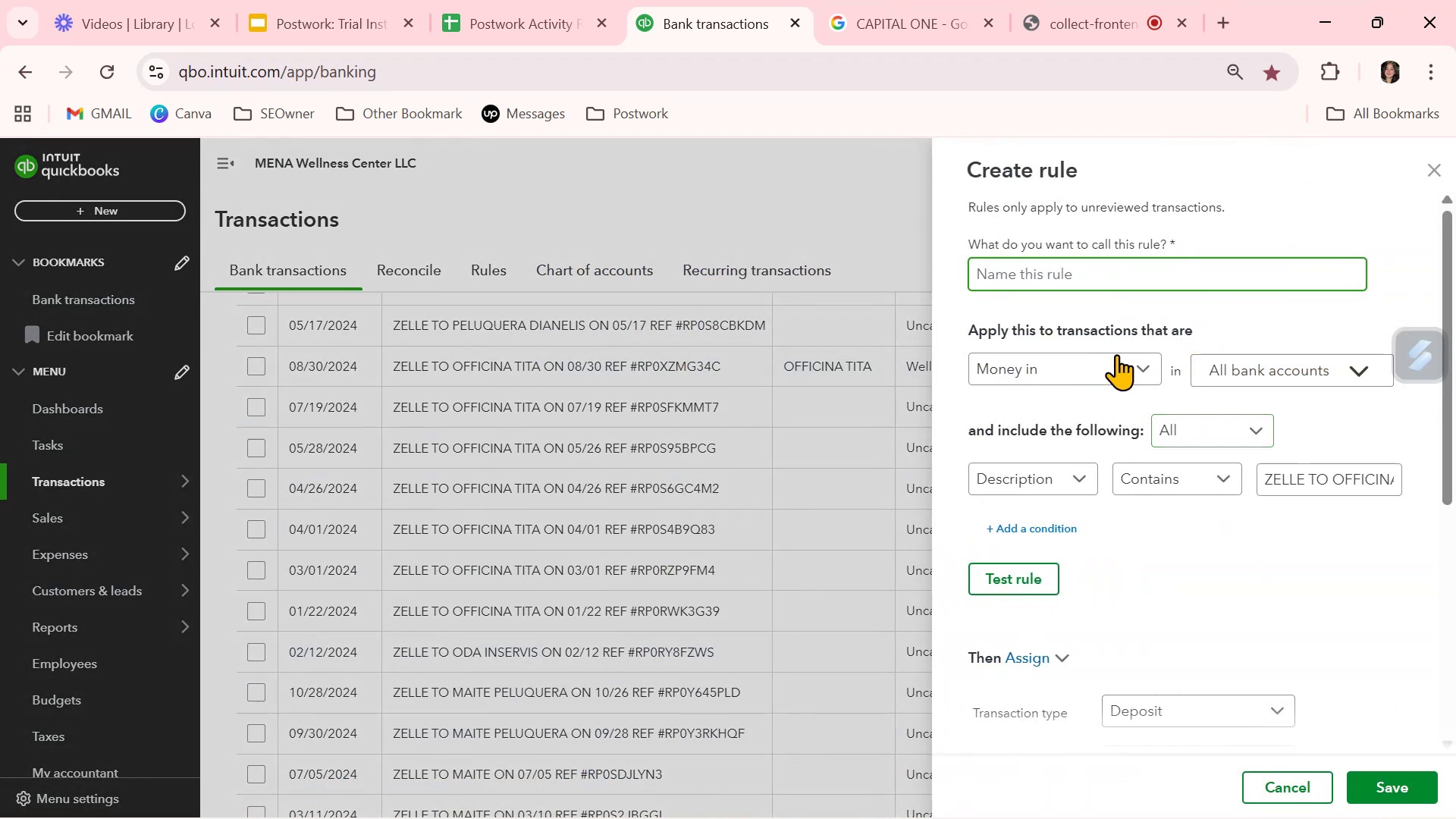 
key(Control+V)
 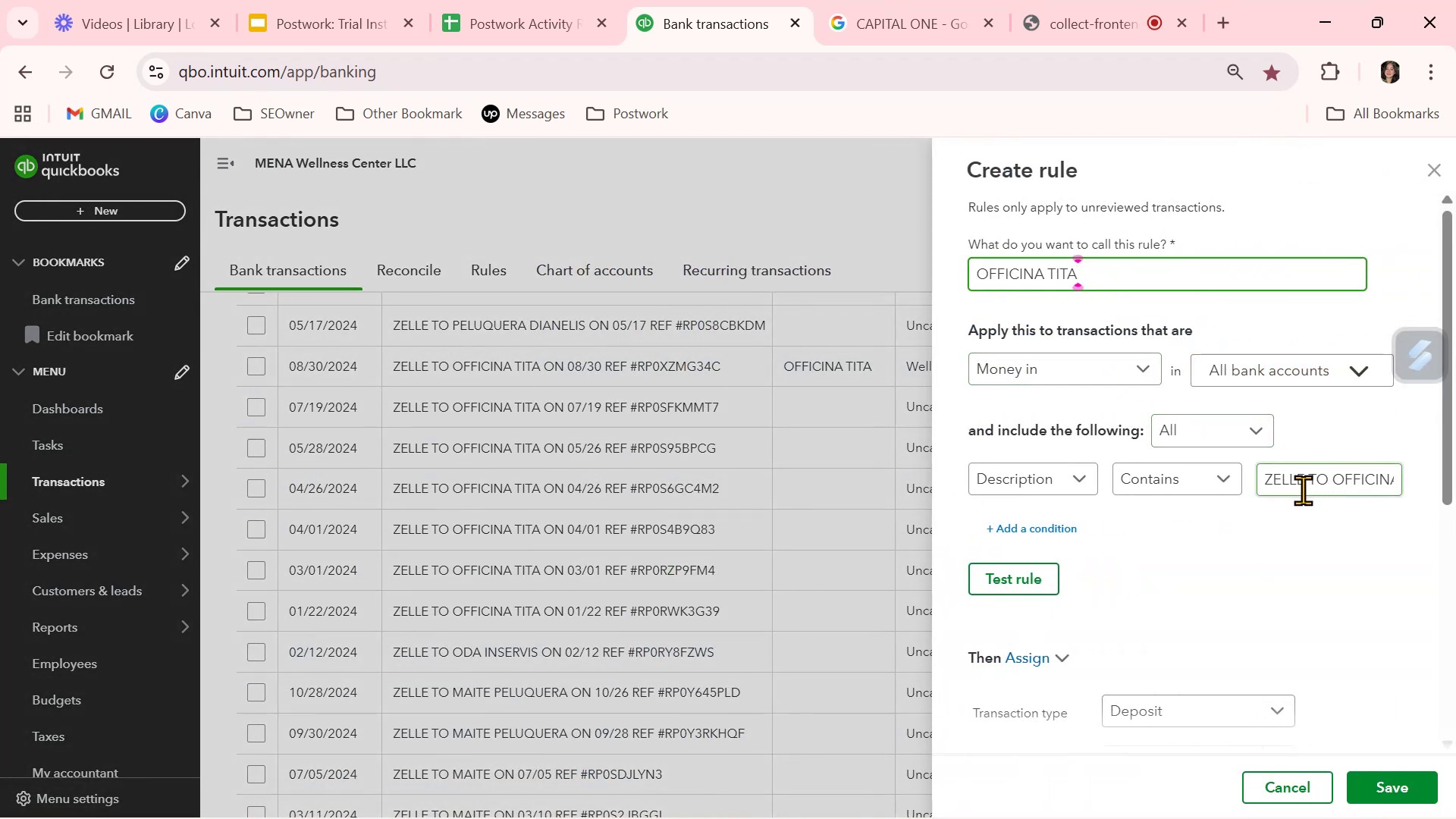 
left_click([1343, 482])
 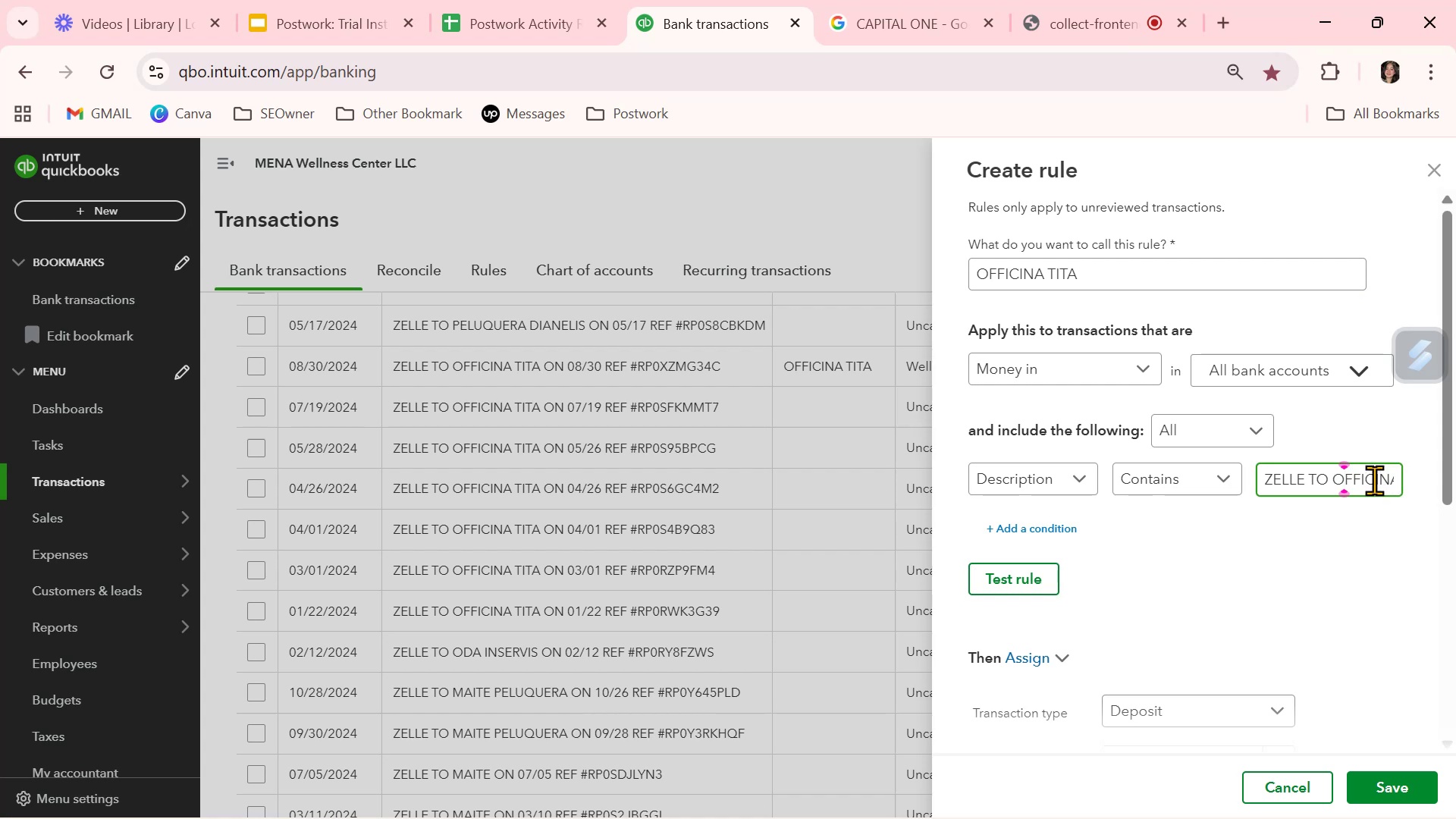 
hold_key(key=ArrowRight, duration=0.79)
 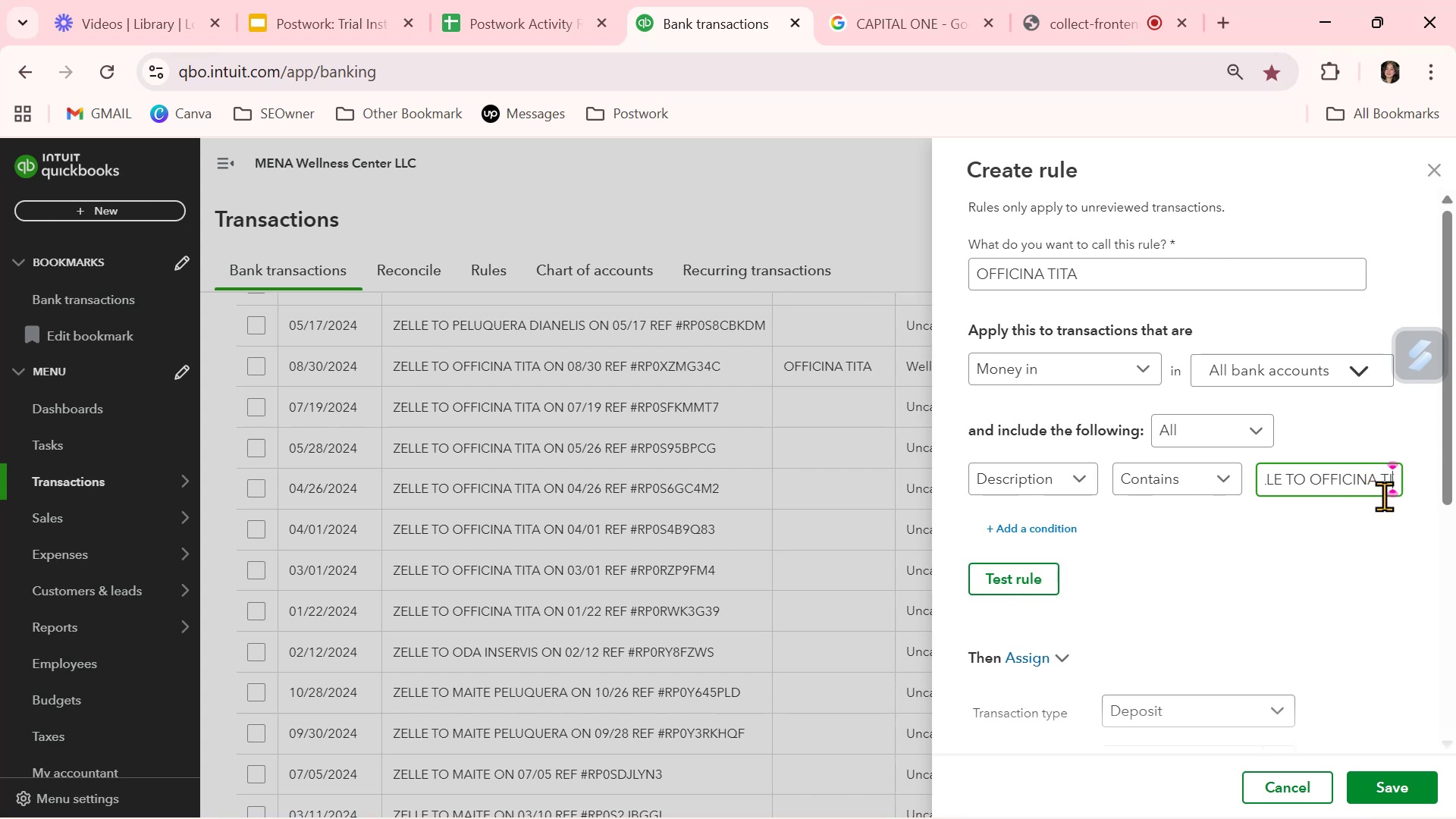 
key(ArrowRight)
 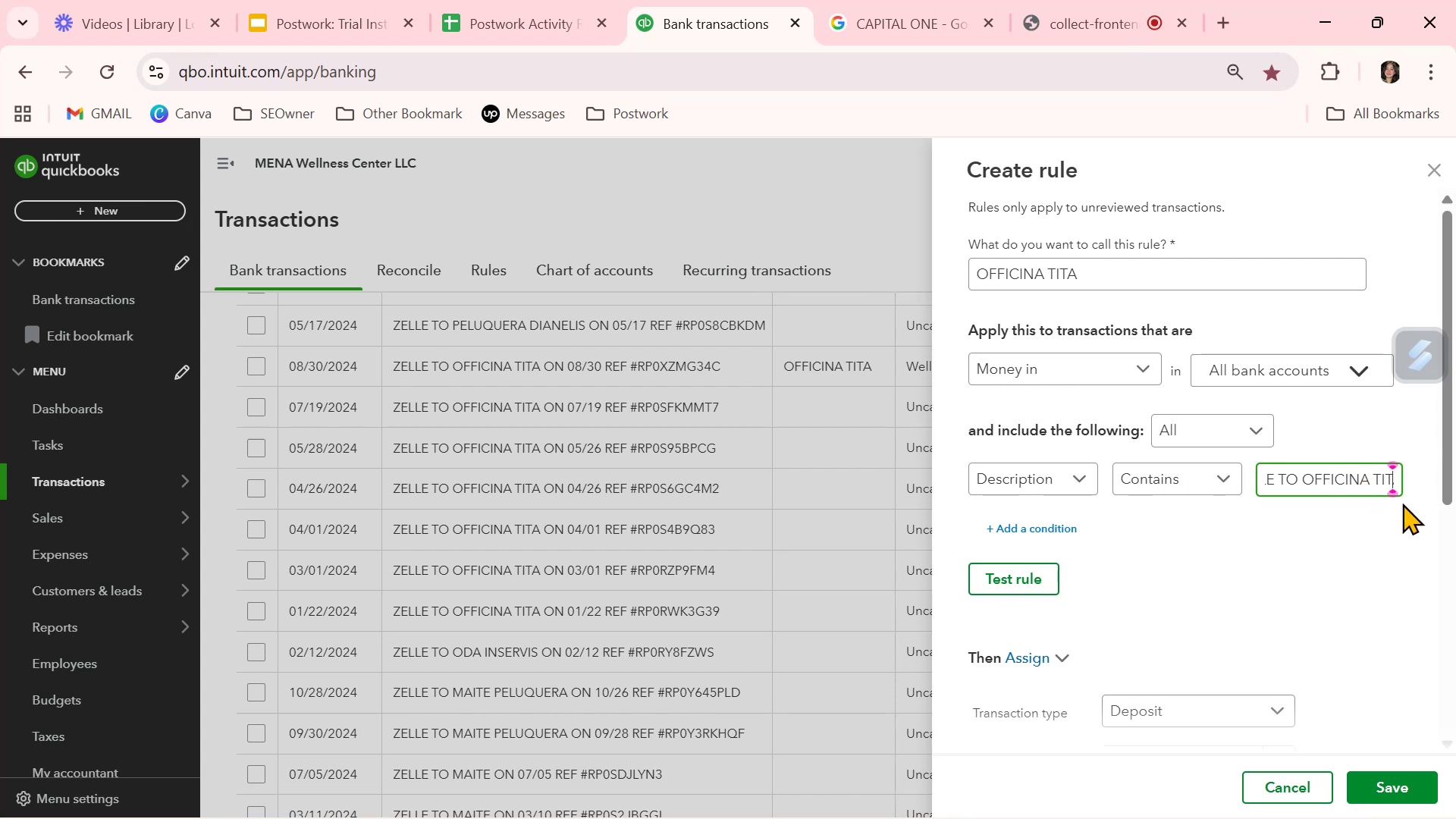 
key(ArrowRight)
 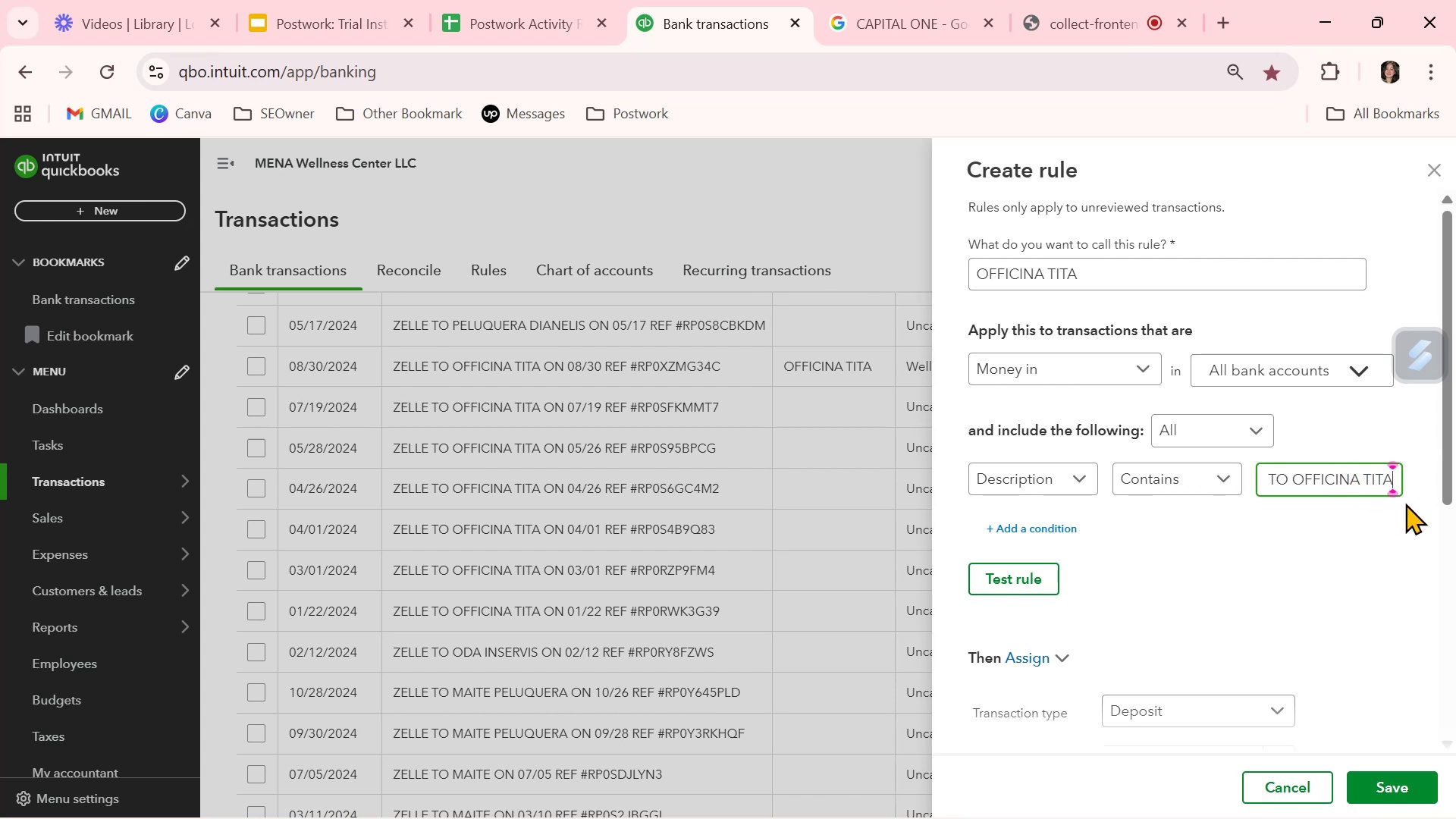 
key(ArrowRight)
 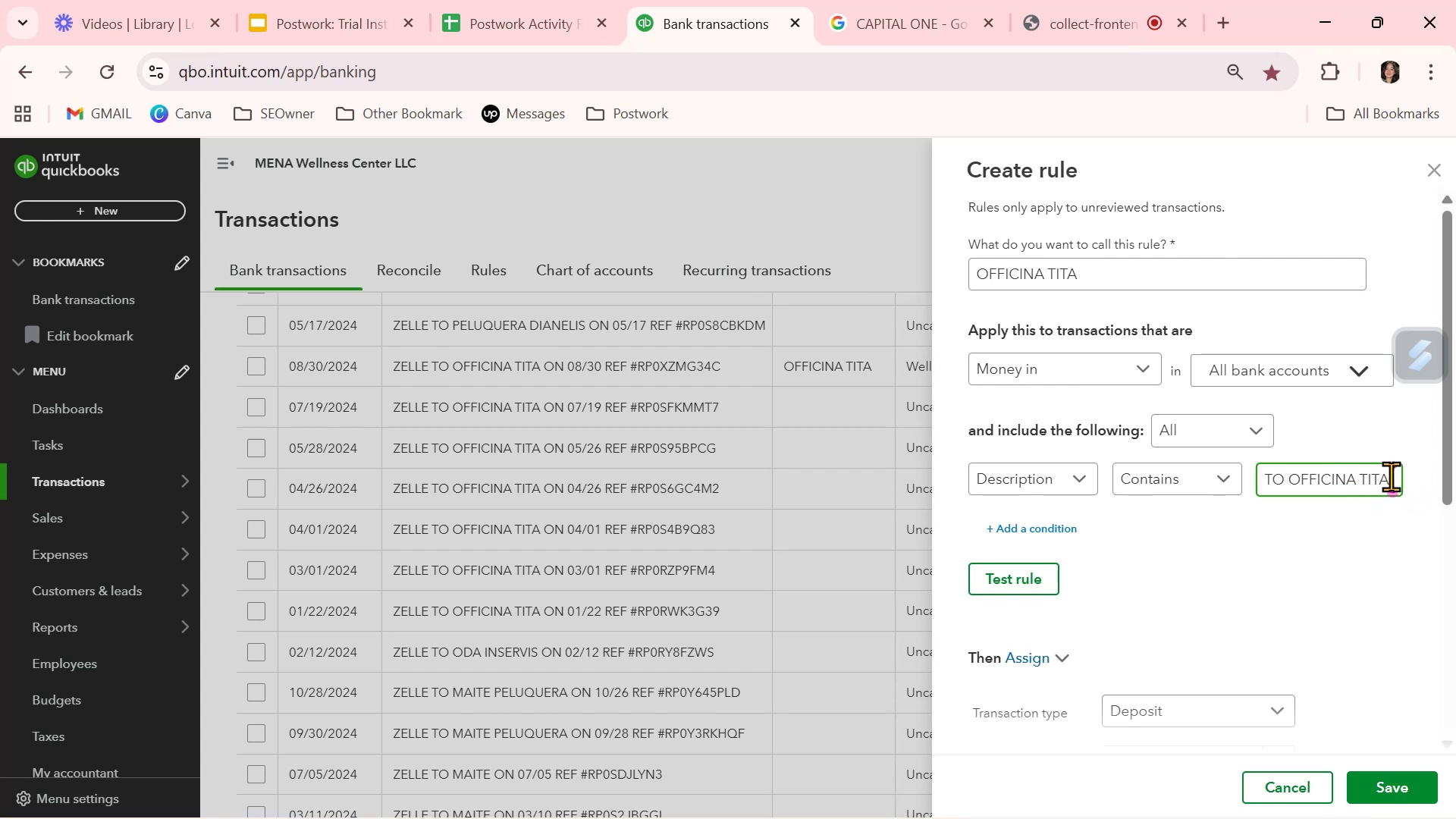 
left_click_drag(start_coordinate=[1390, 477], to_coordinate=[1455, 480])
 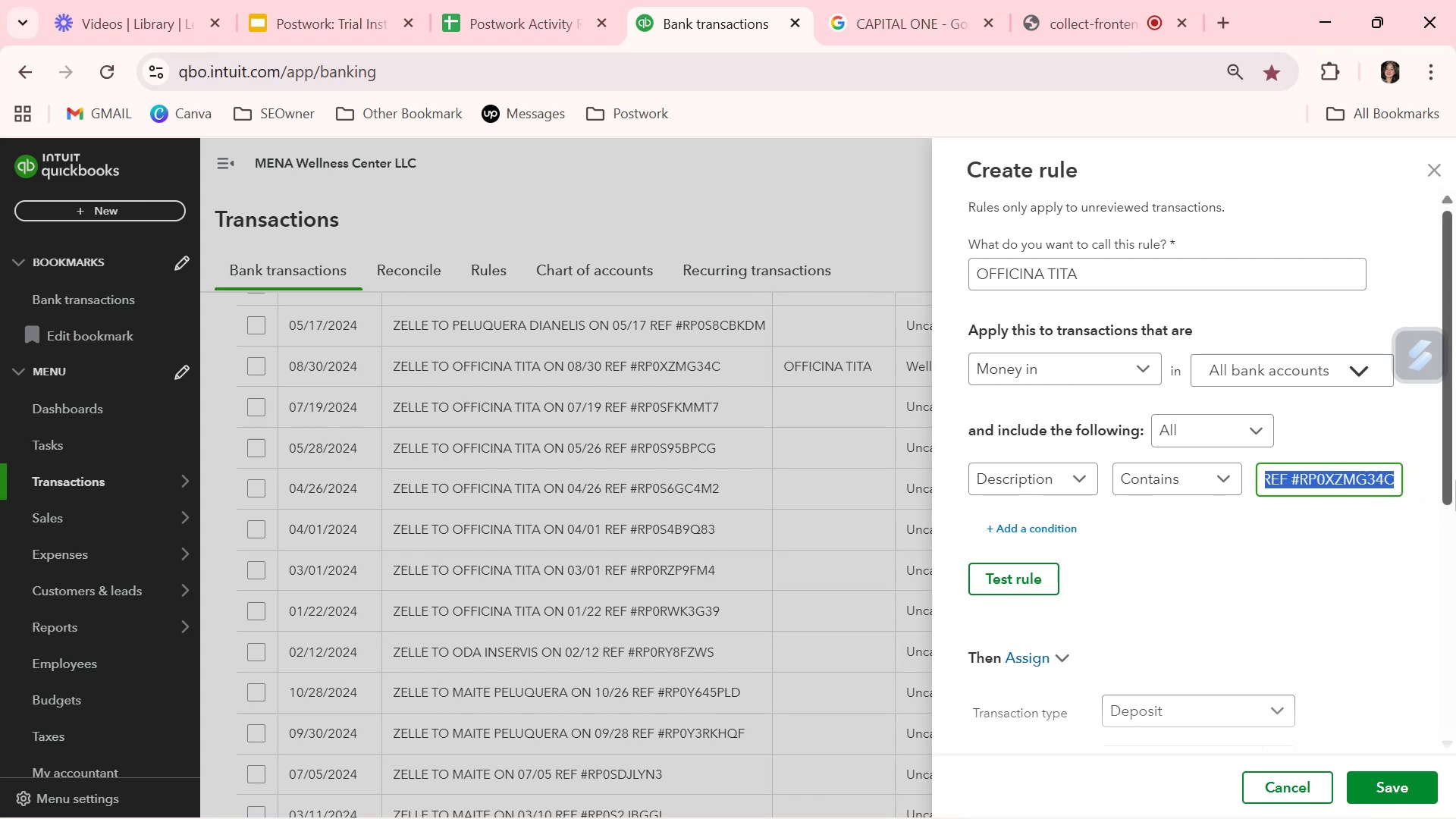 
key(Backspace)
 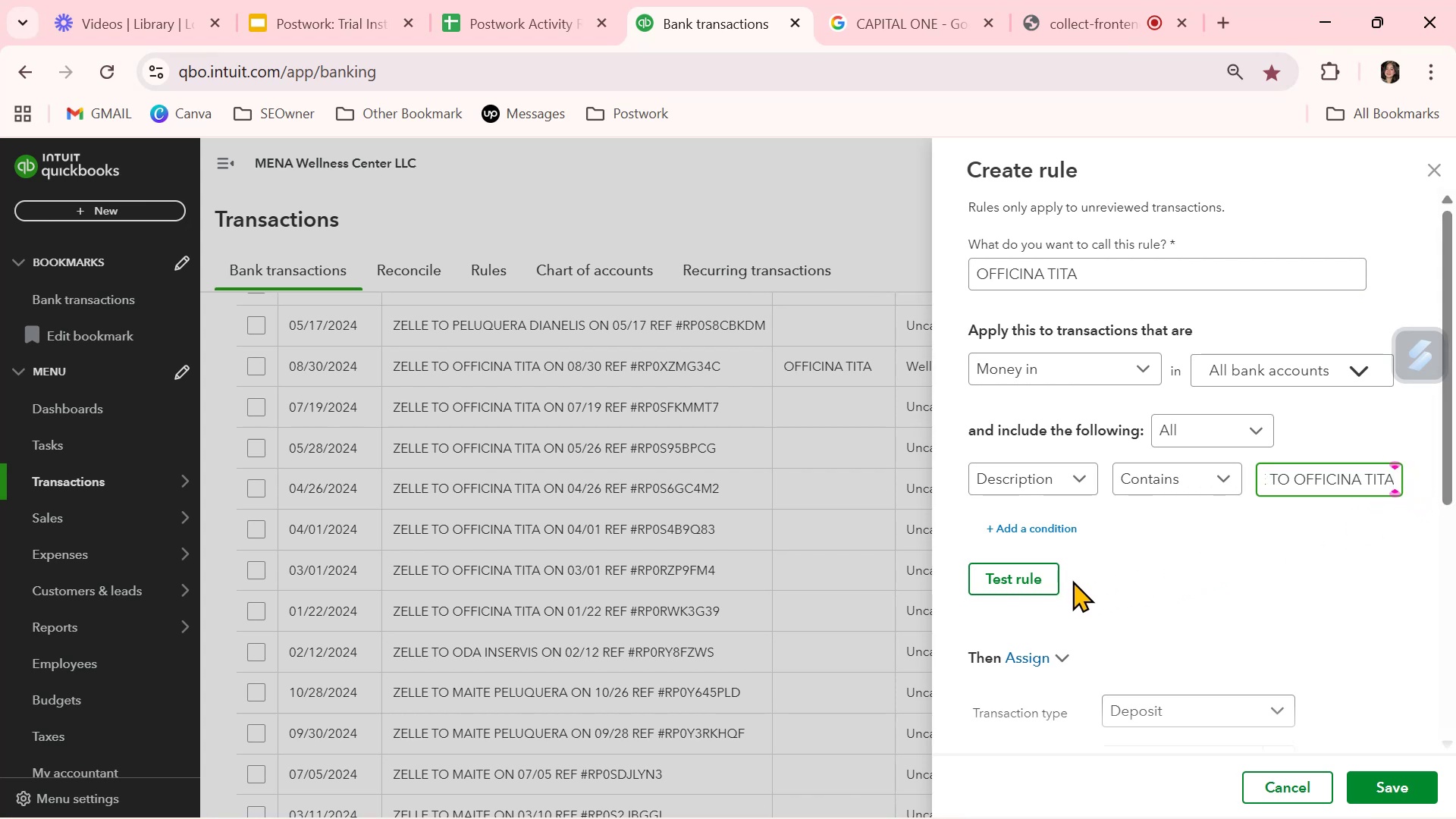 
left_click([1039, 583])
 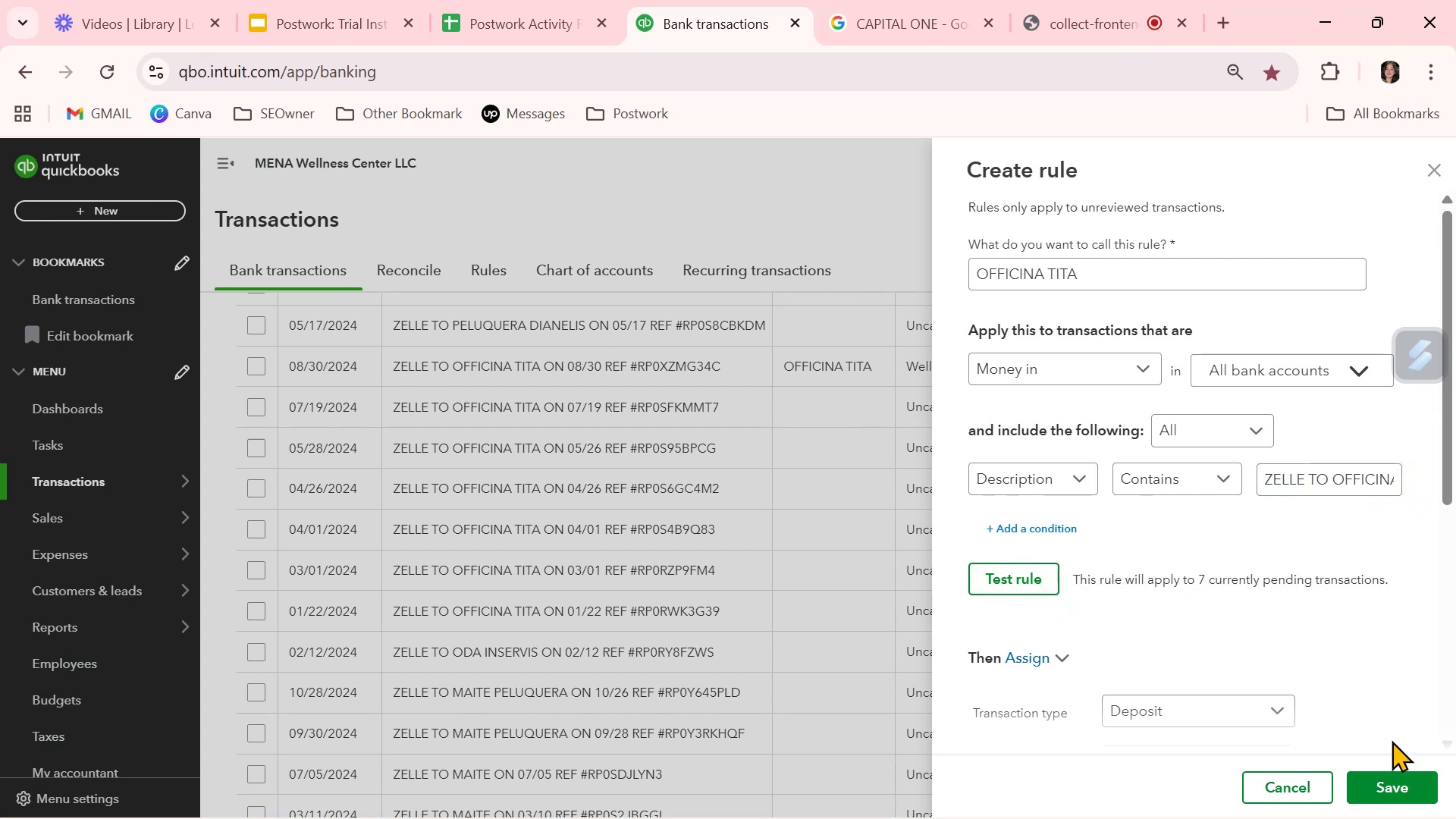 
left_click([1404, 775])
 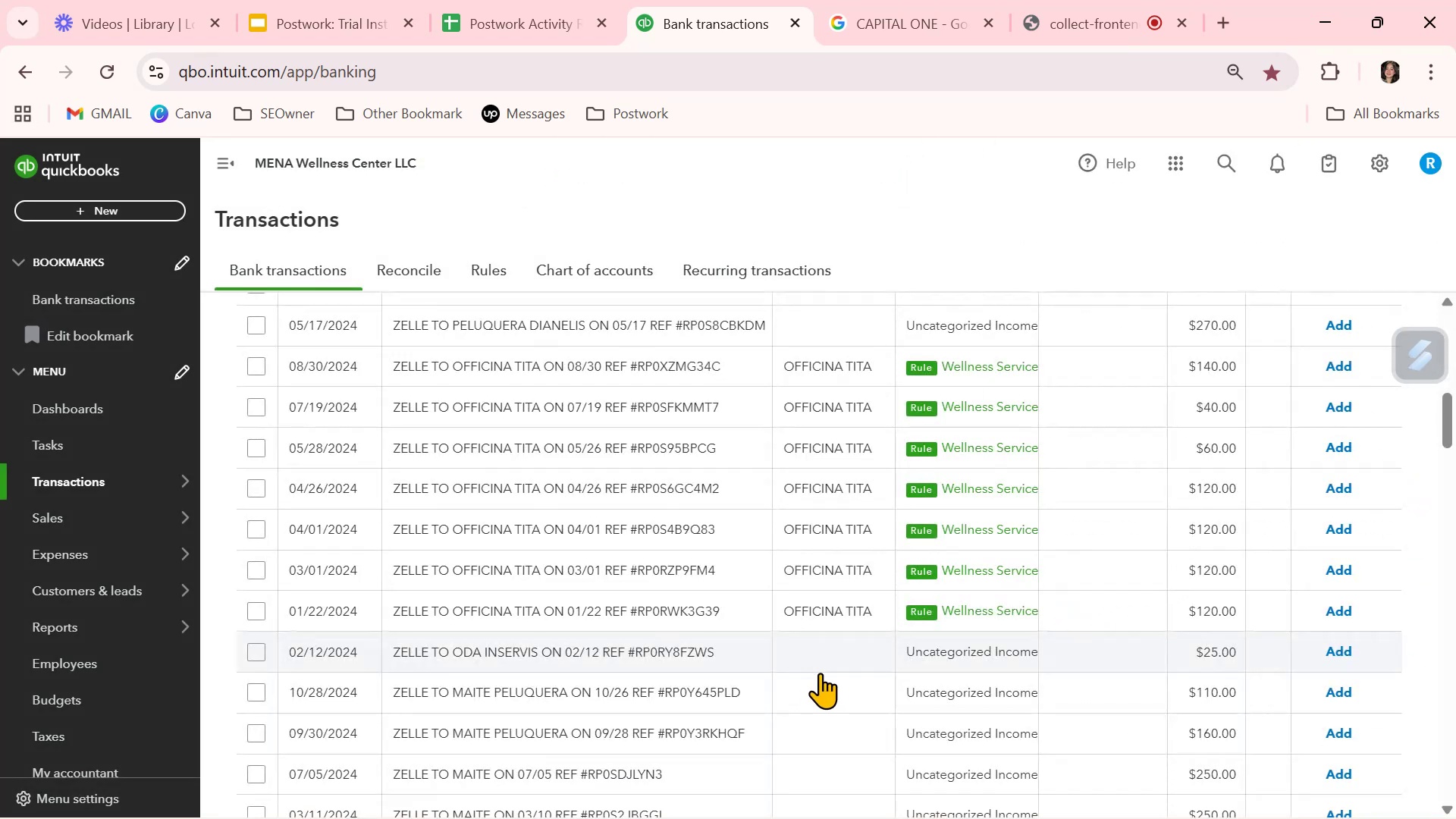 
left_click([1343, 366])
 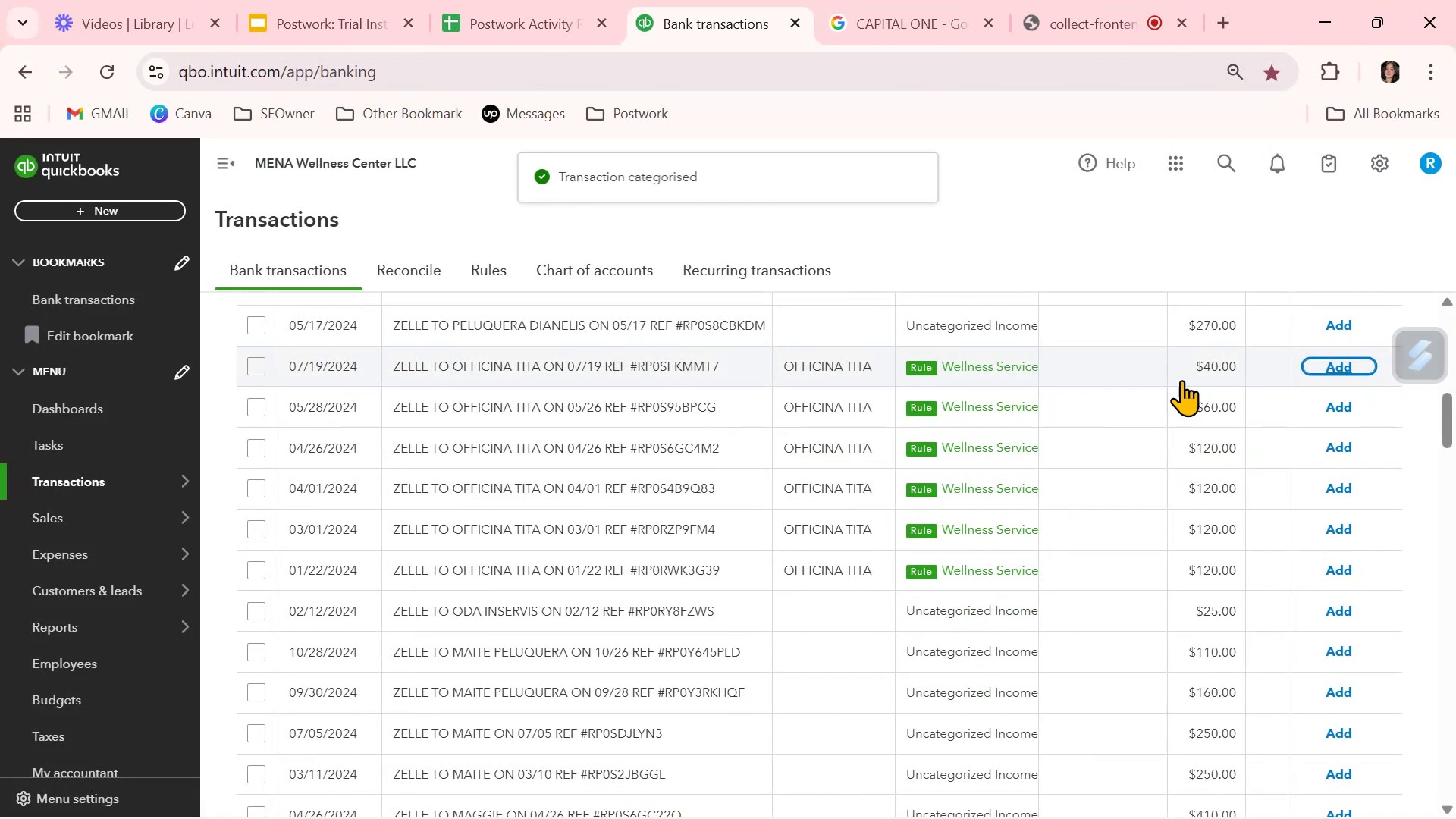 
left_click([259, 366])
 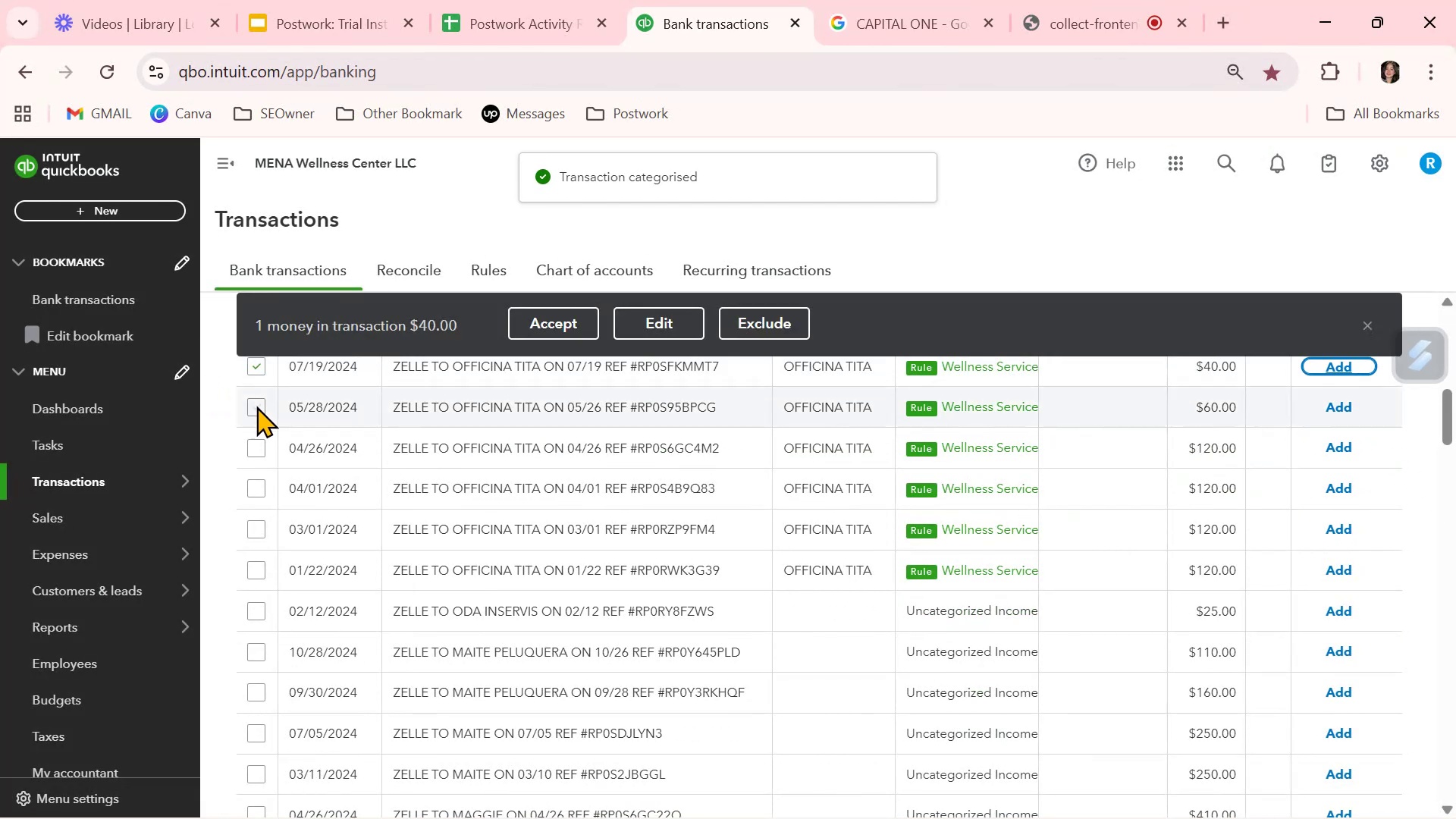 
double_click([256, 406])
 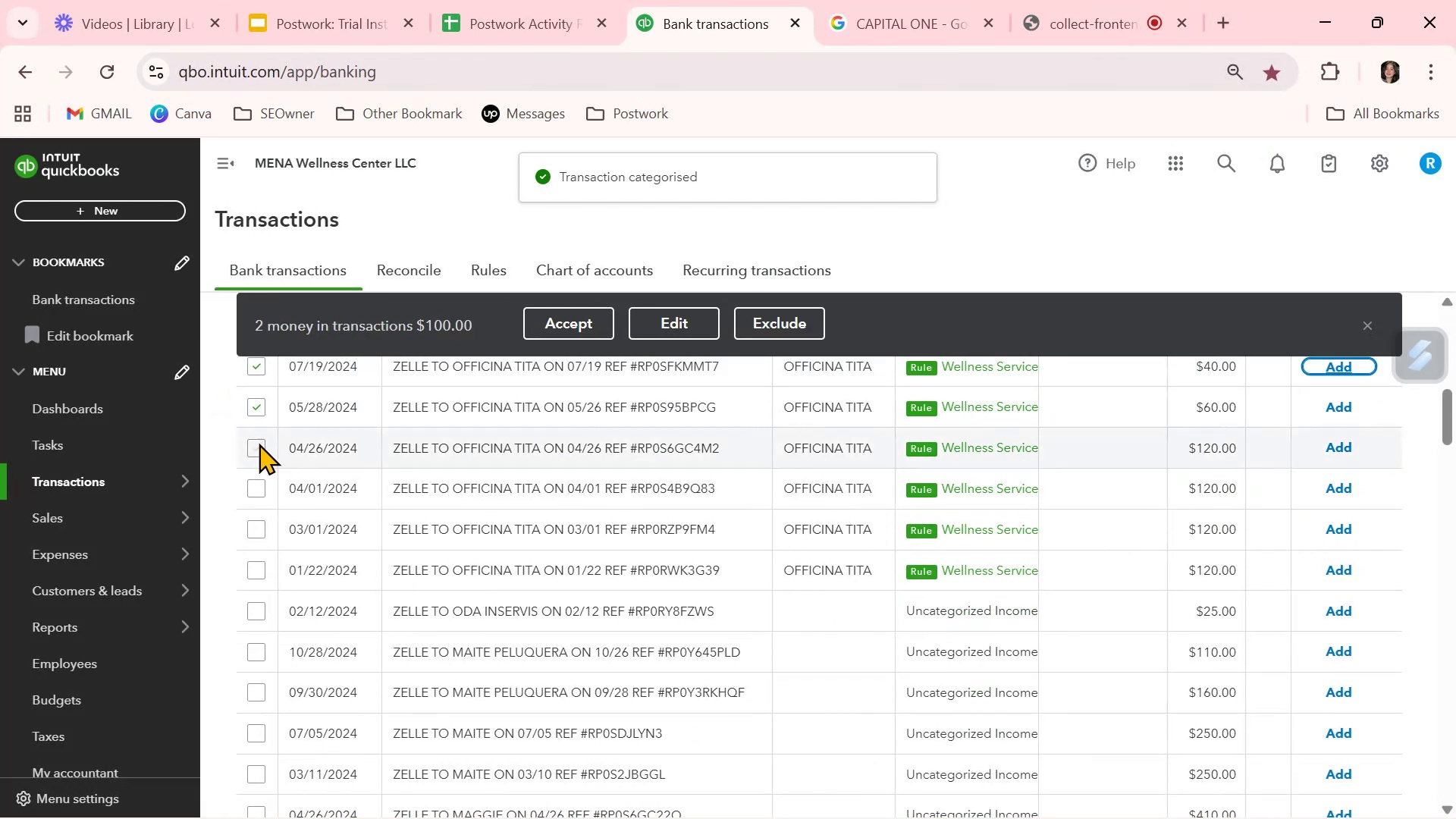 
left_click([257, 451])
 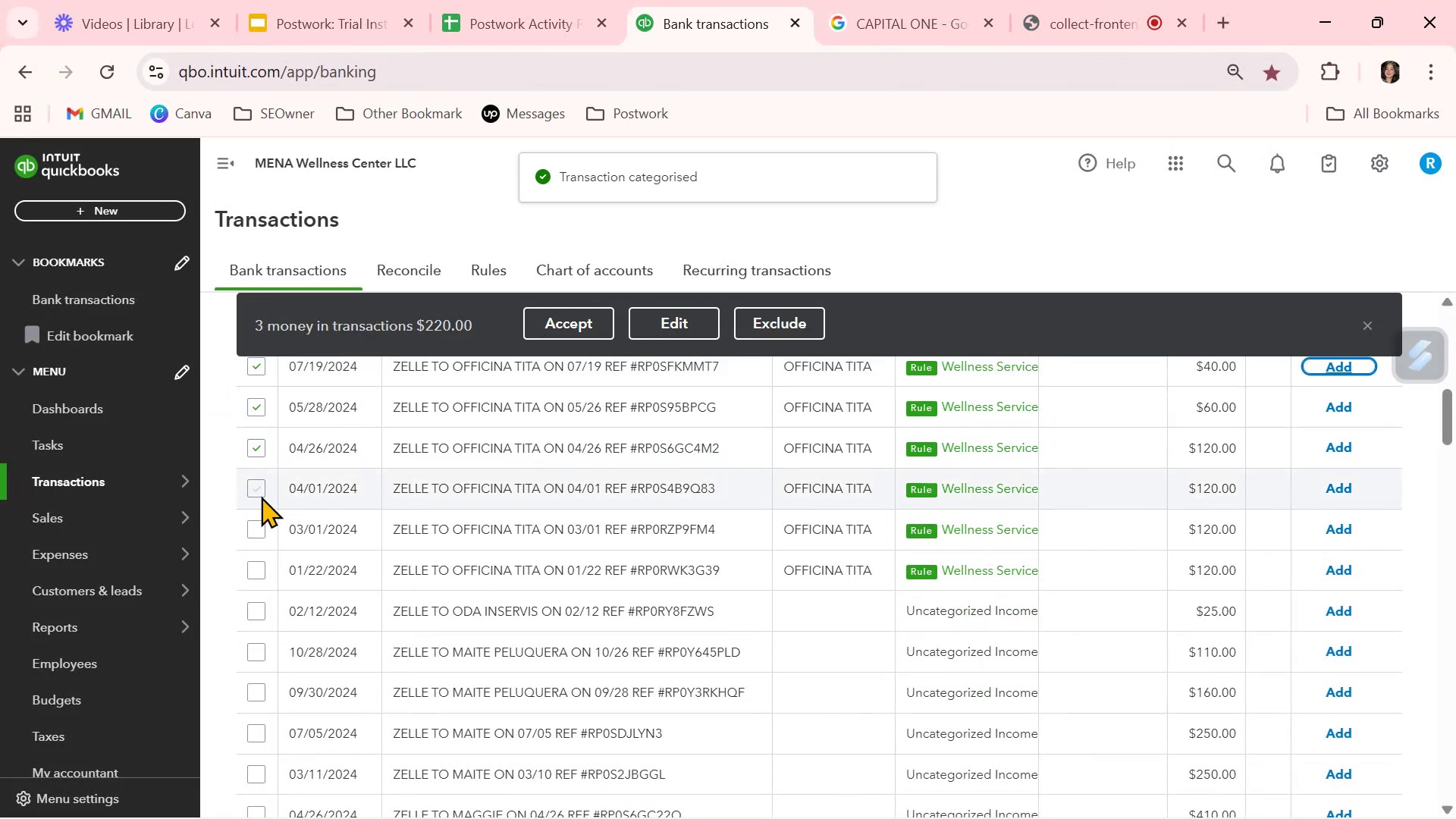 
left_click([261, 496])
 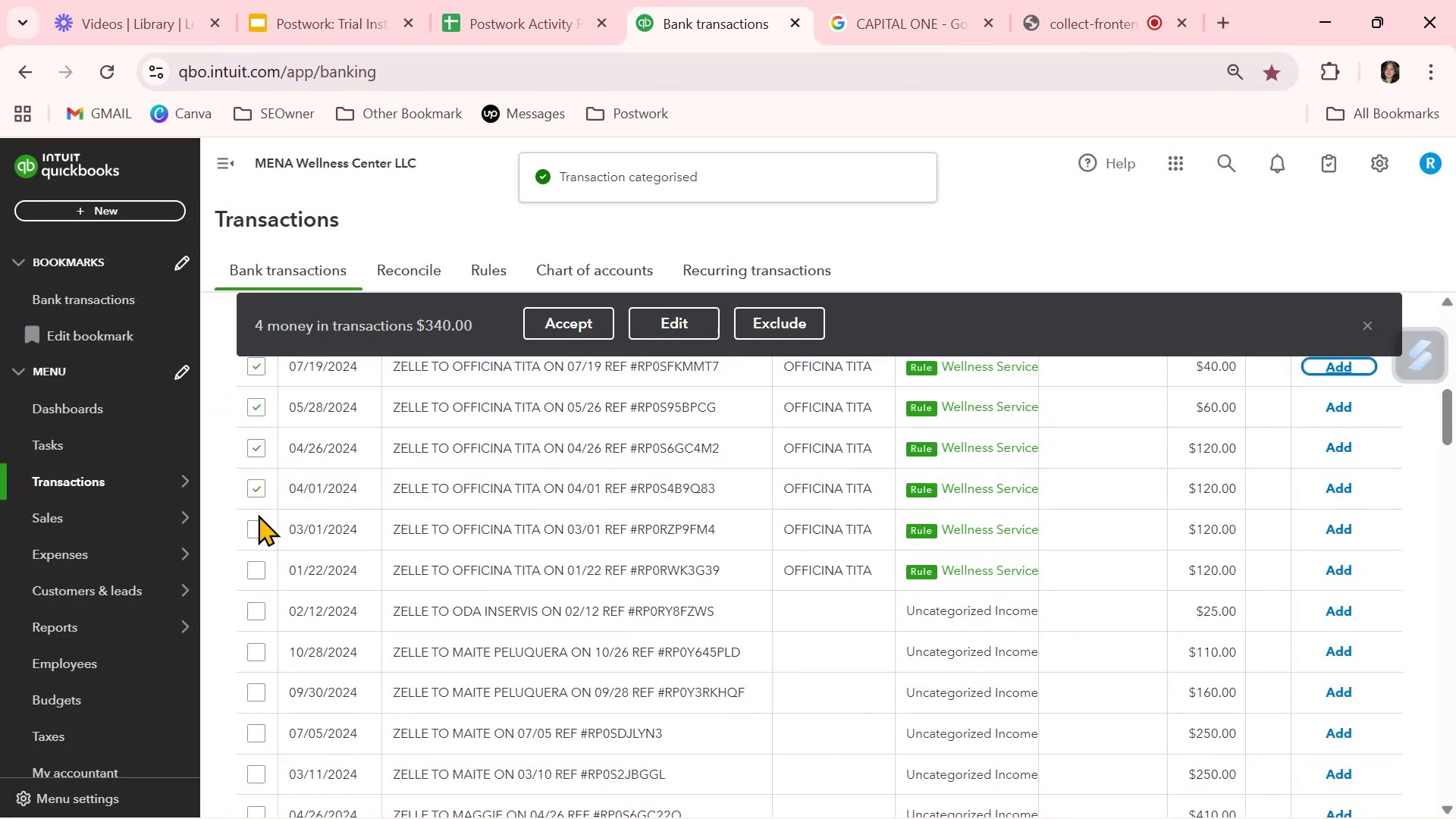 
left_click([256, 524])
 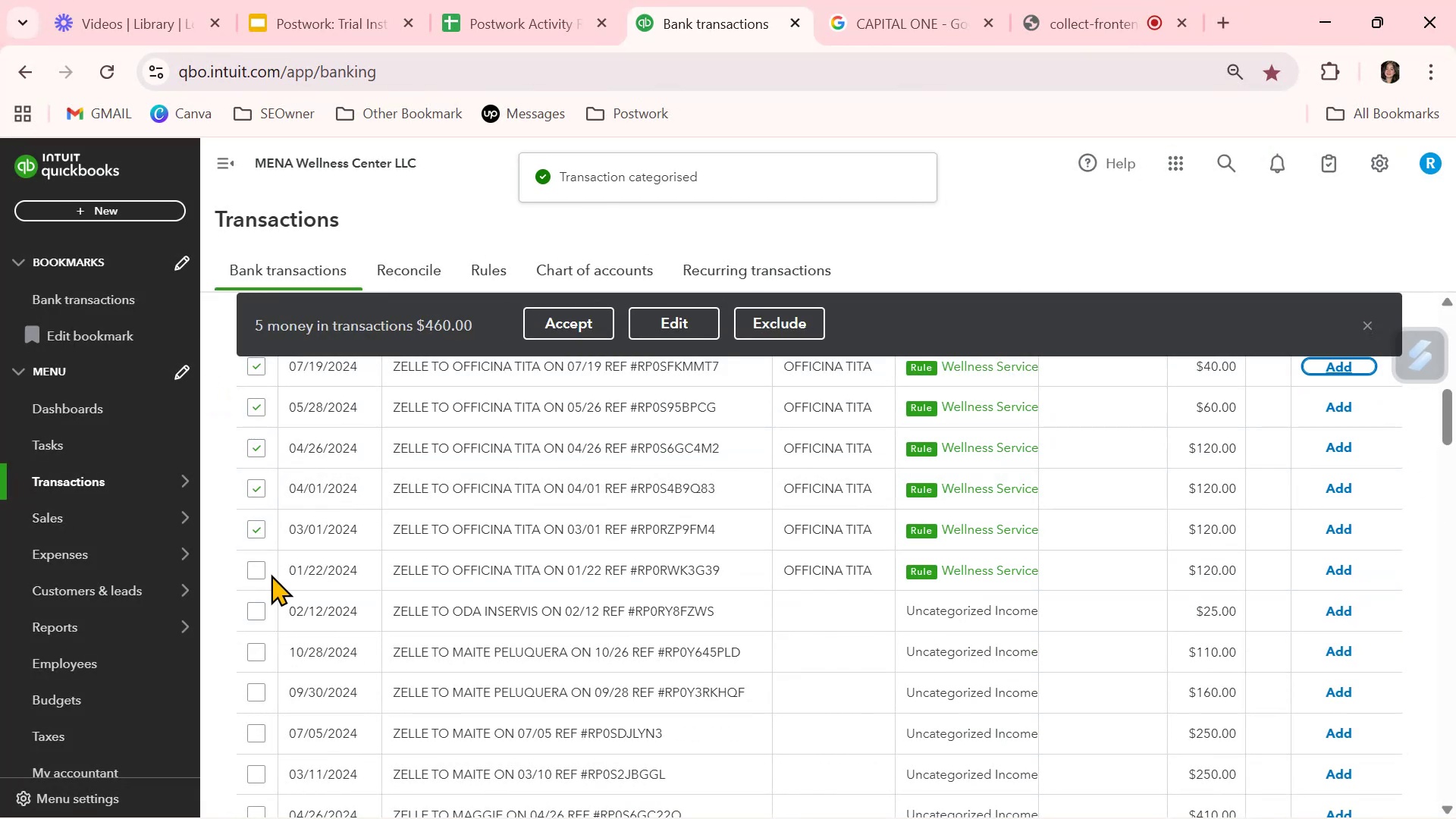 
left_click([259, 573])
 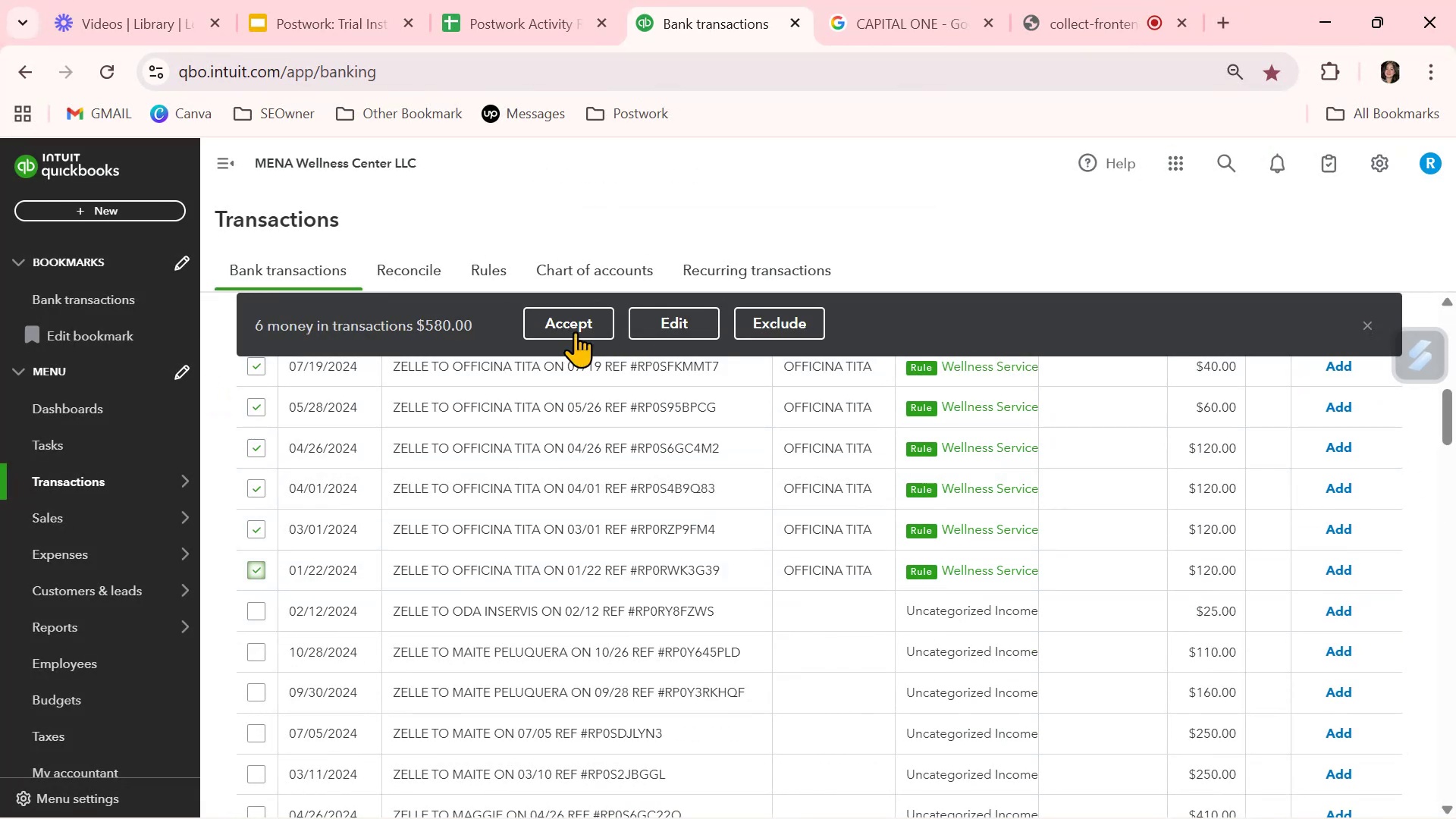 
left_click([546, 320])
 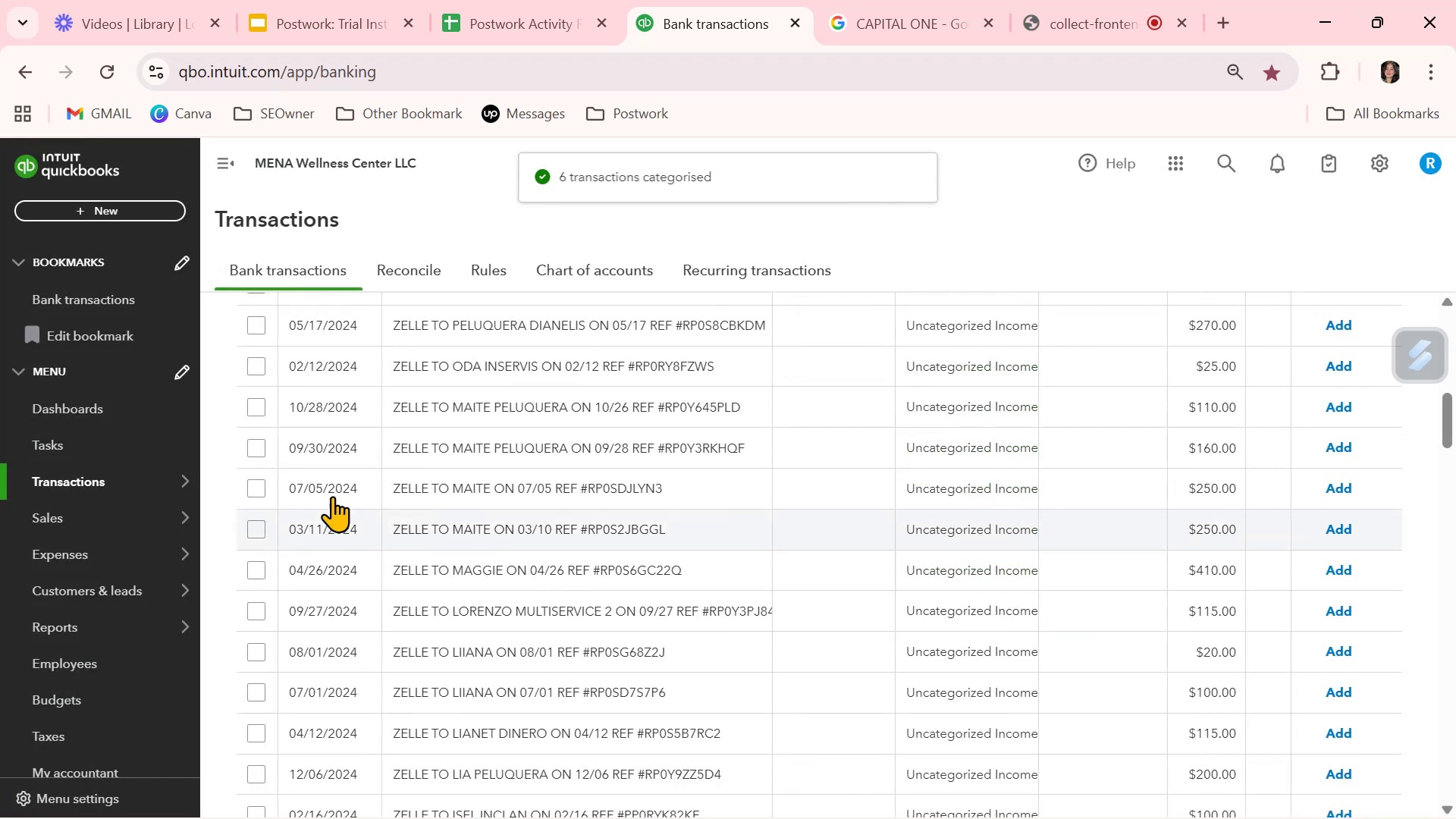 
left_click([485, 269])
 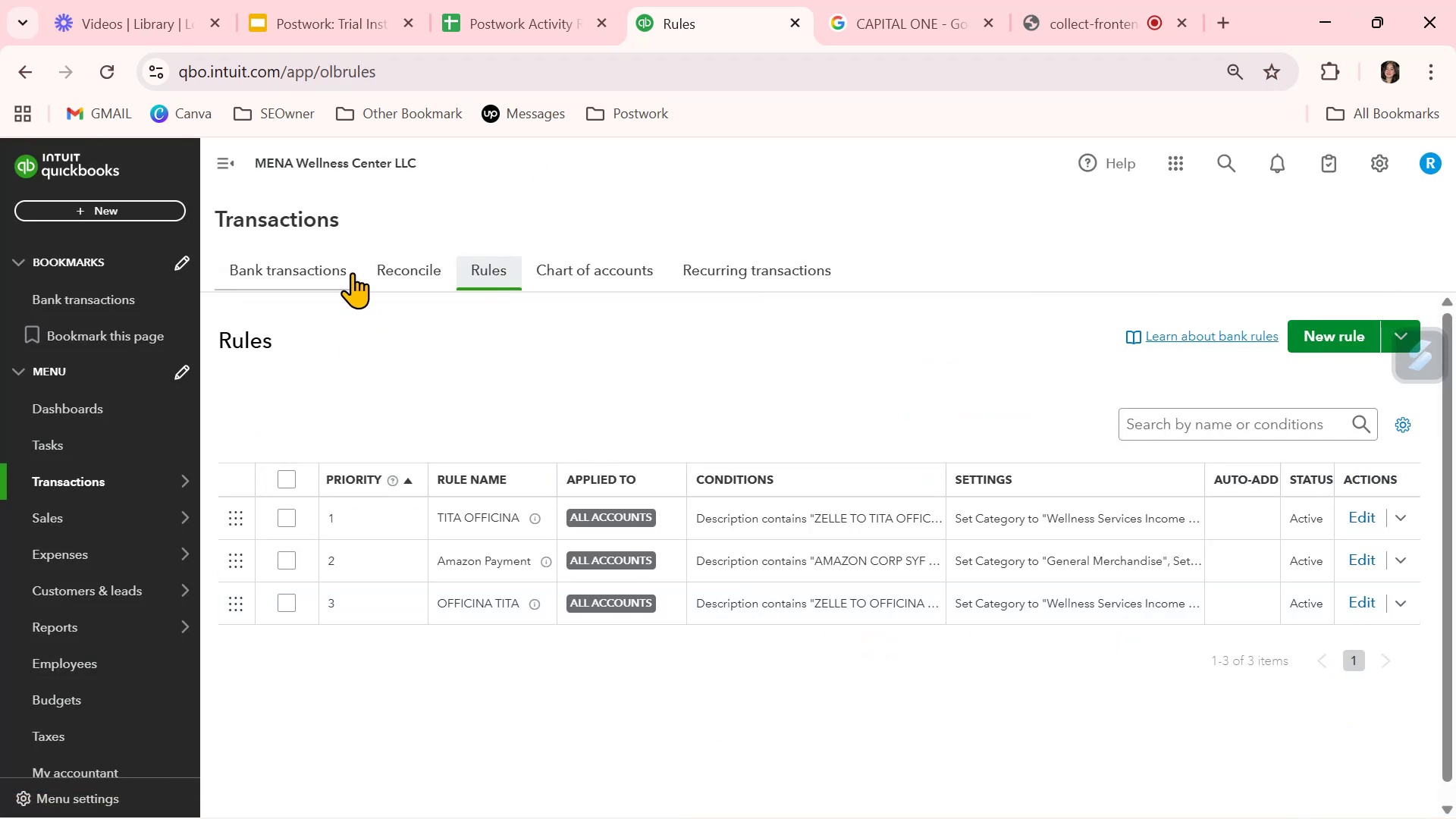 
wait(7.22)
 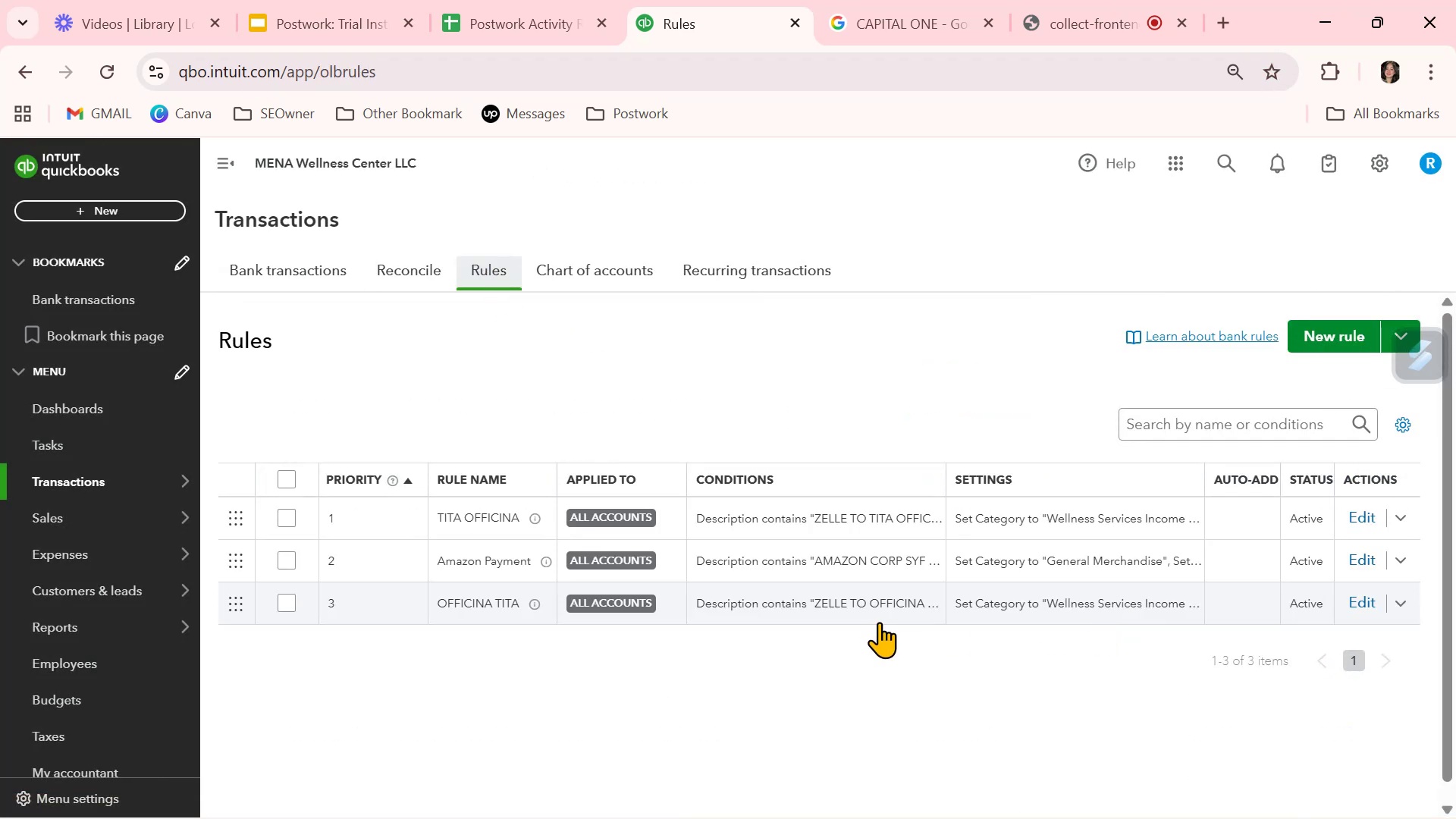 
left_click([315, 264])
 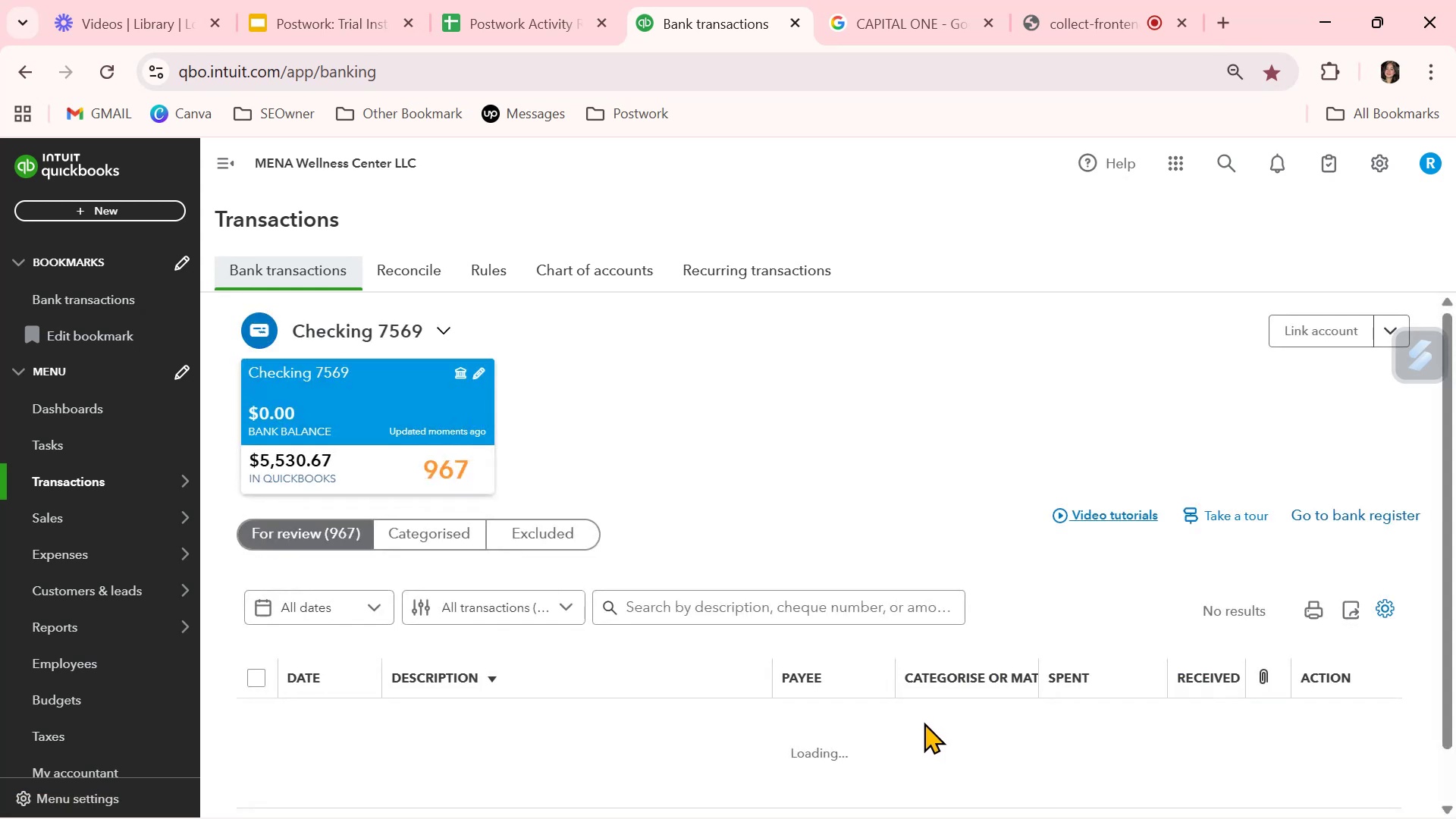 
scroll: coordinate [918, 719], scroll_direction: down, amount: 20.0
 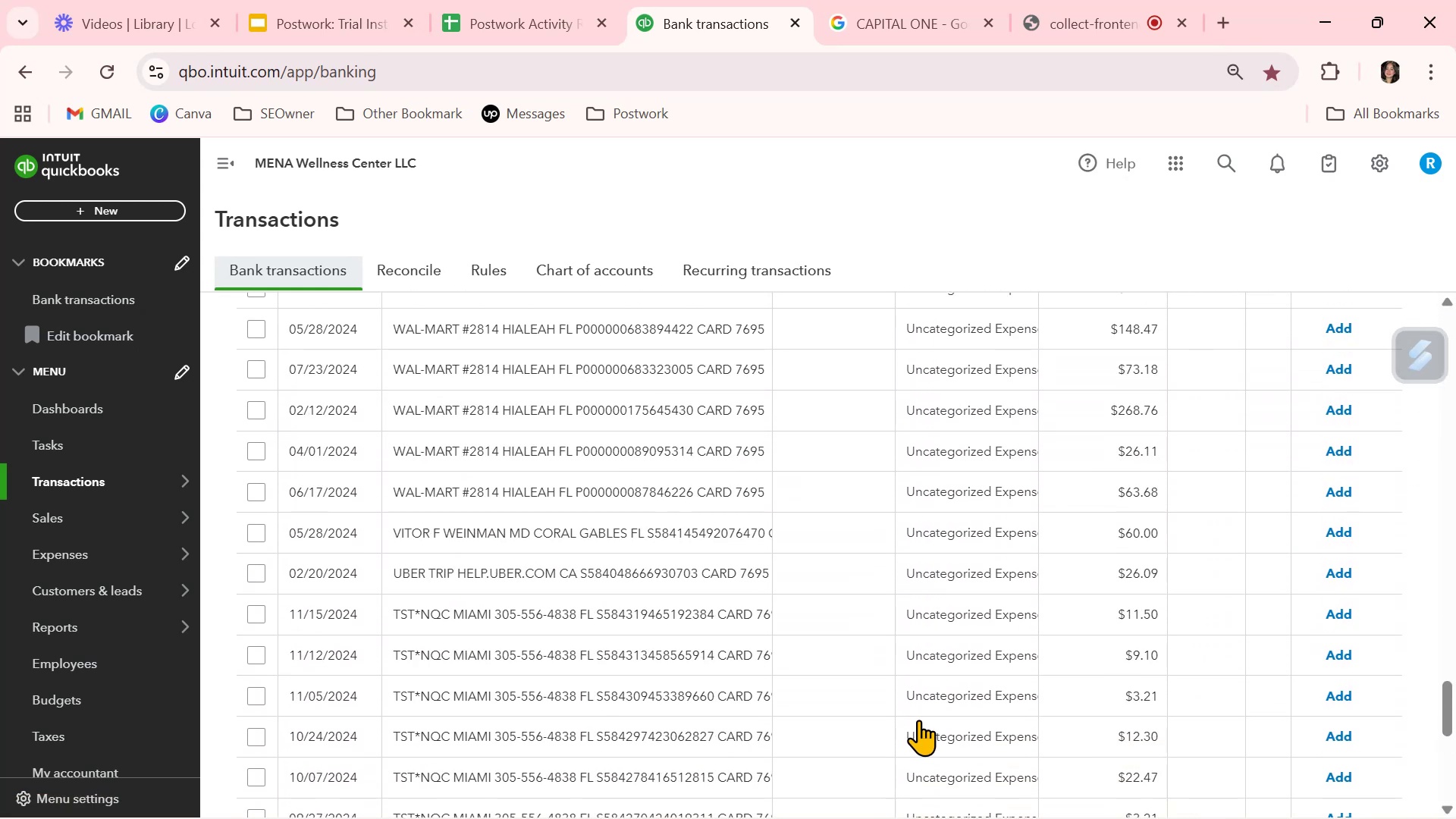 
scroll: coordinate [889, 661], scroll_direction: up, amount: 5.0
 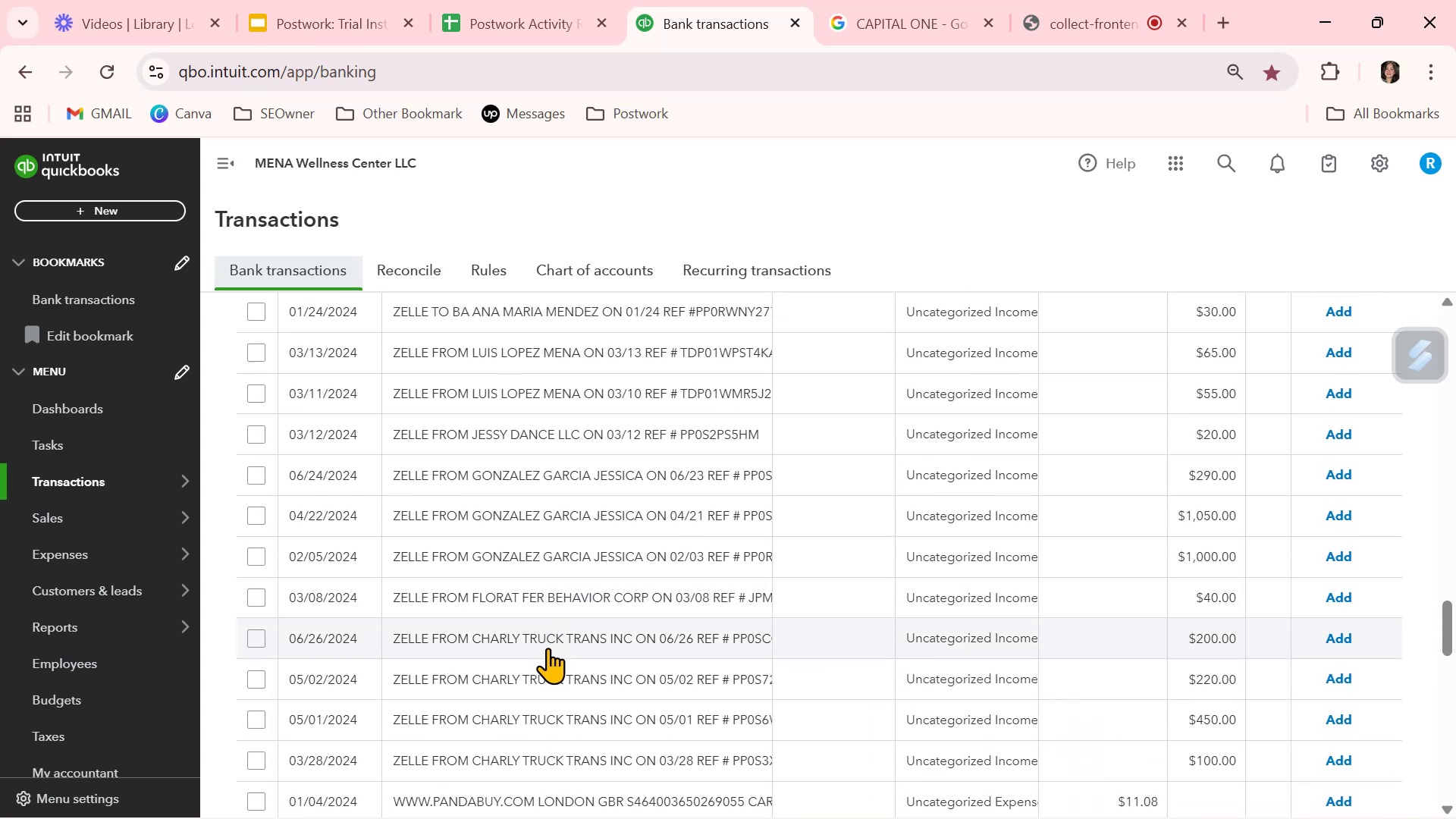 
left_click([553, 639])
 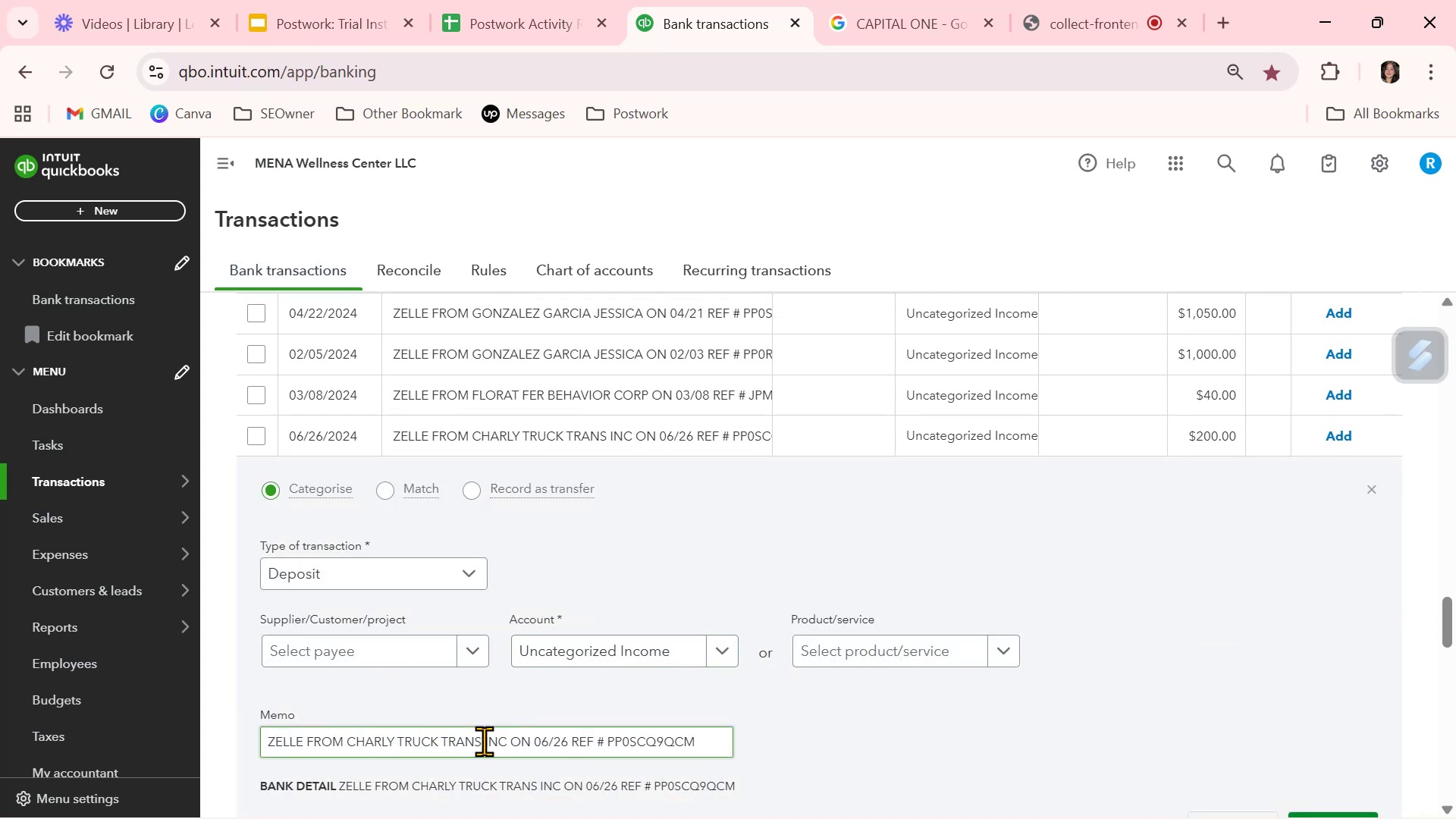 
left_click_drag(start_coordinate=[506, 741], to_coordinate=[345, 742])
 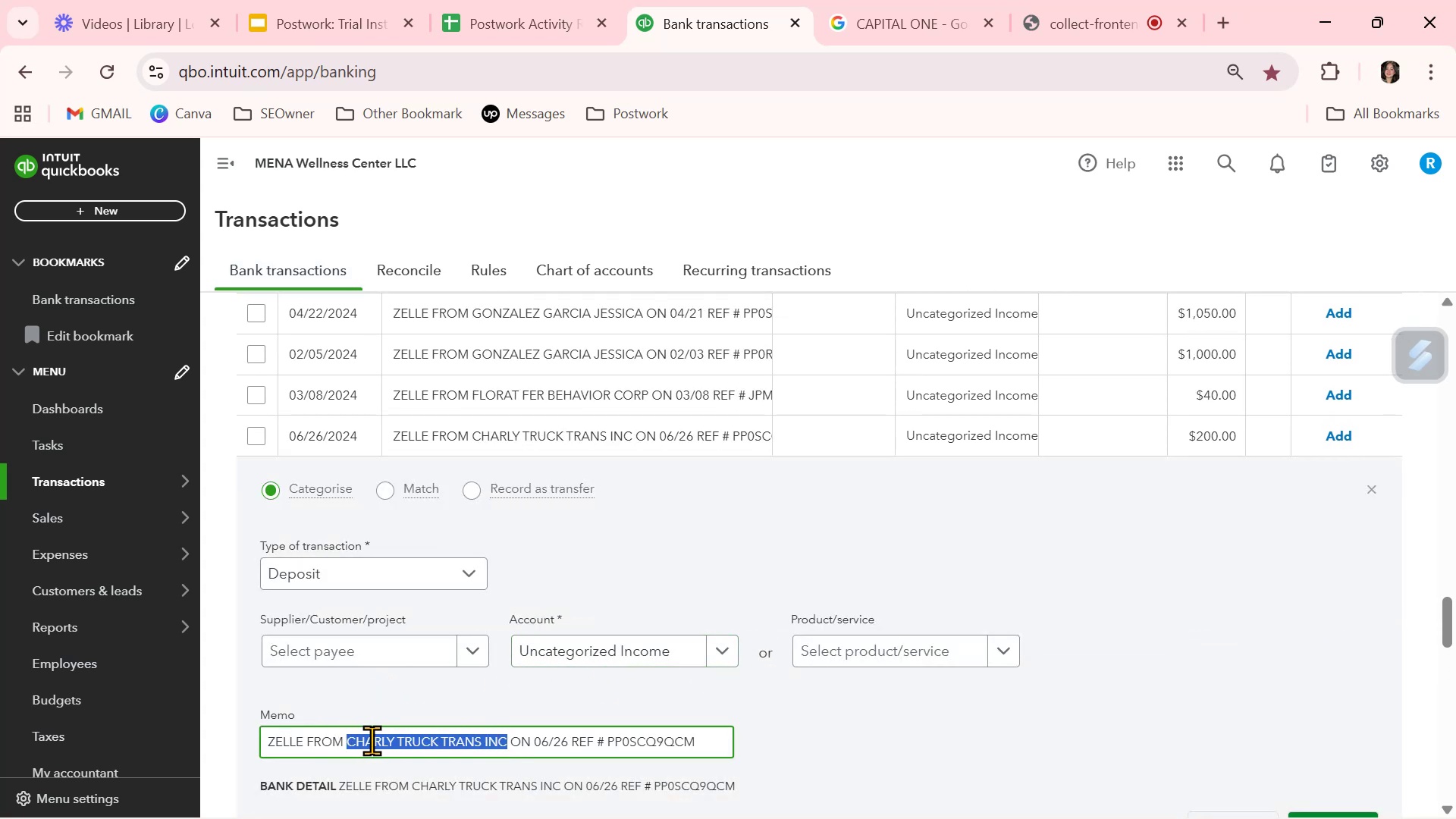 
key(Control+ControlLeft)
 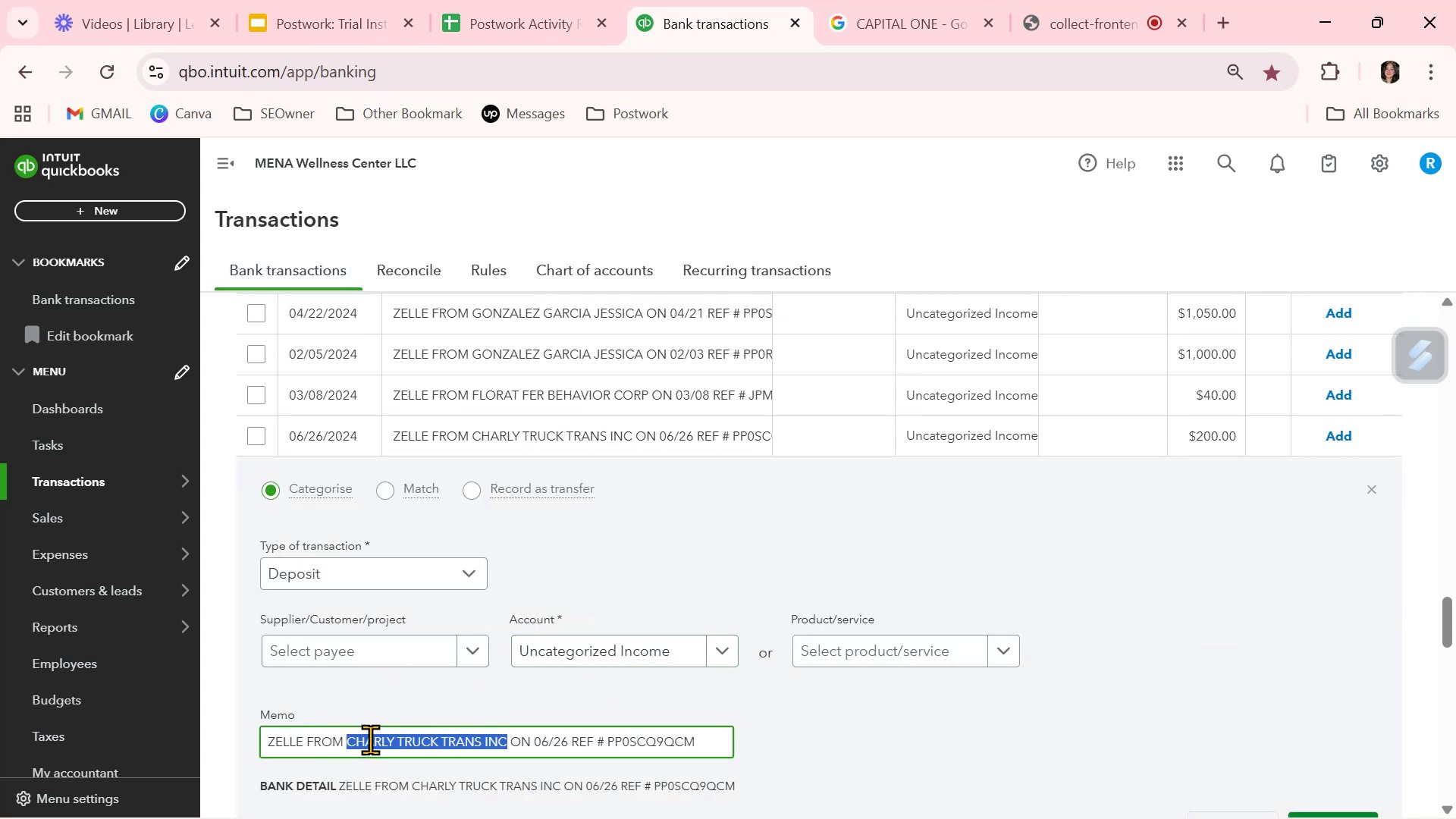 
key(Control+C)
 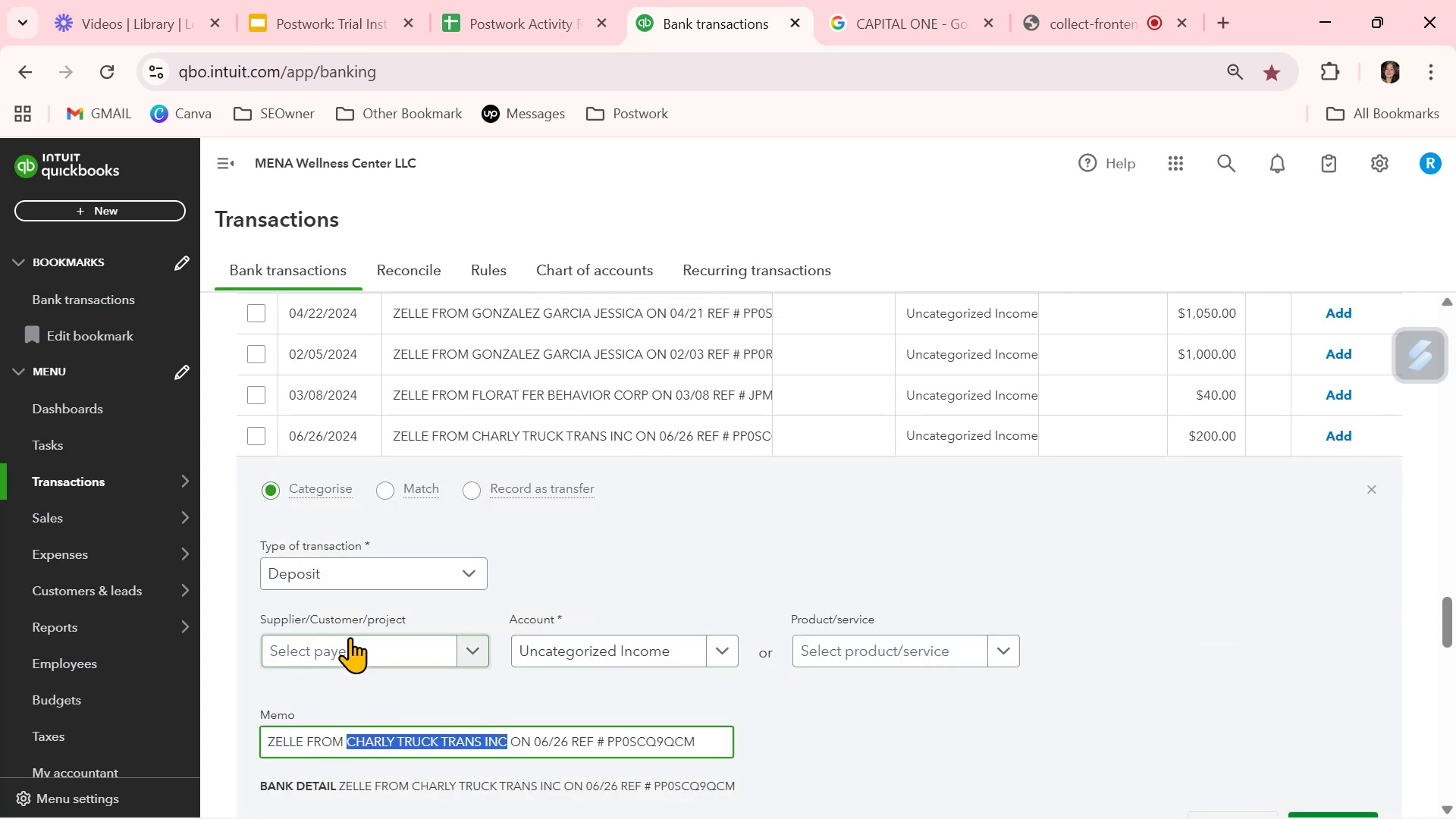 
left_click([350, 652])
 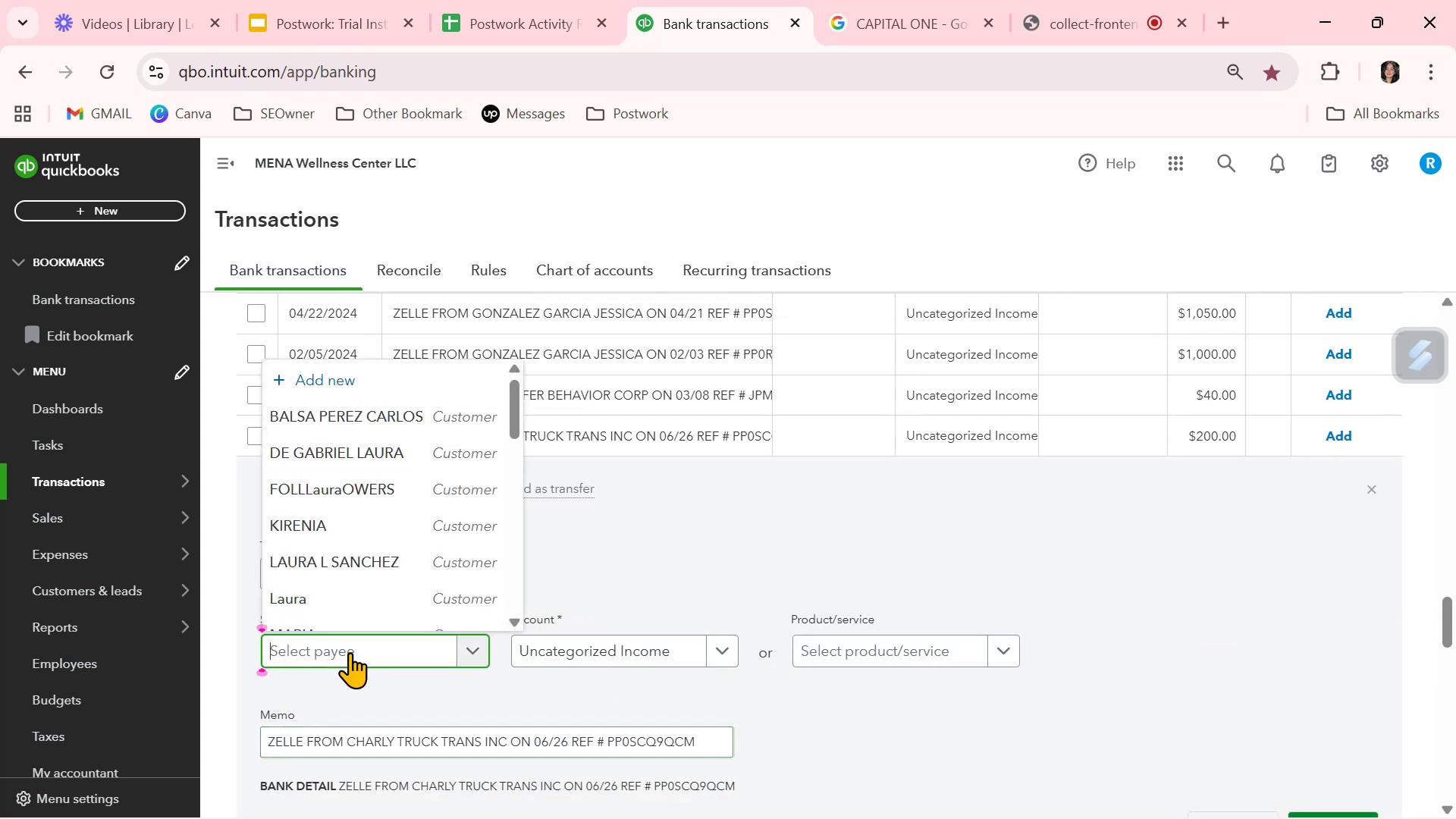 
key(Control+ControlLeft)
 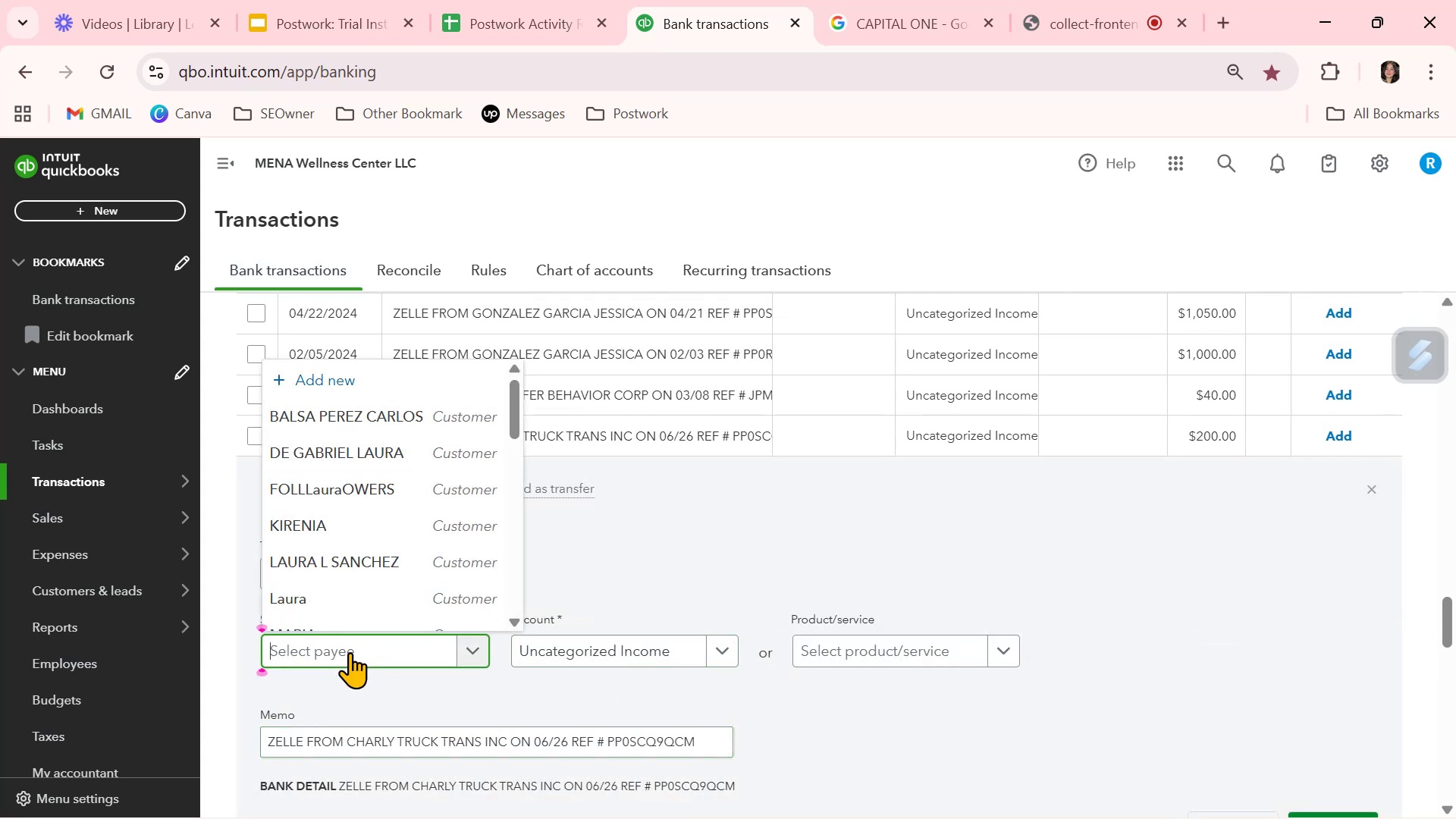 
key(Control+V)
 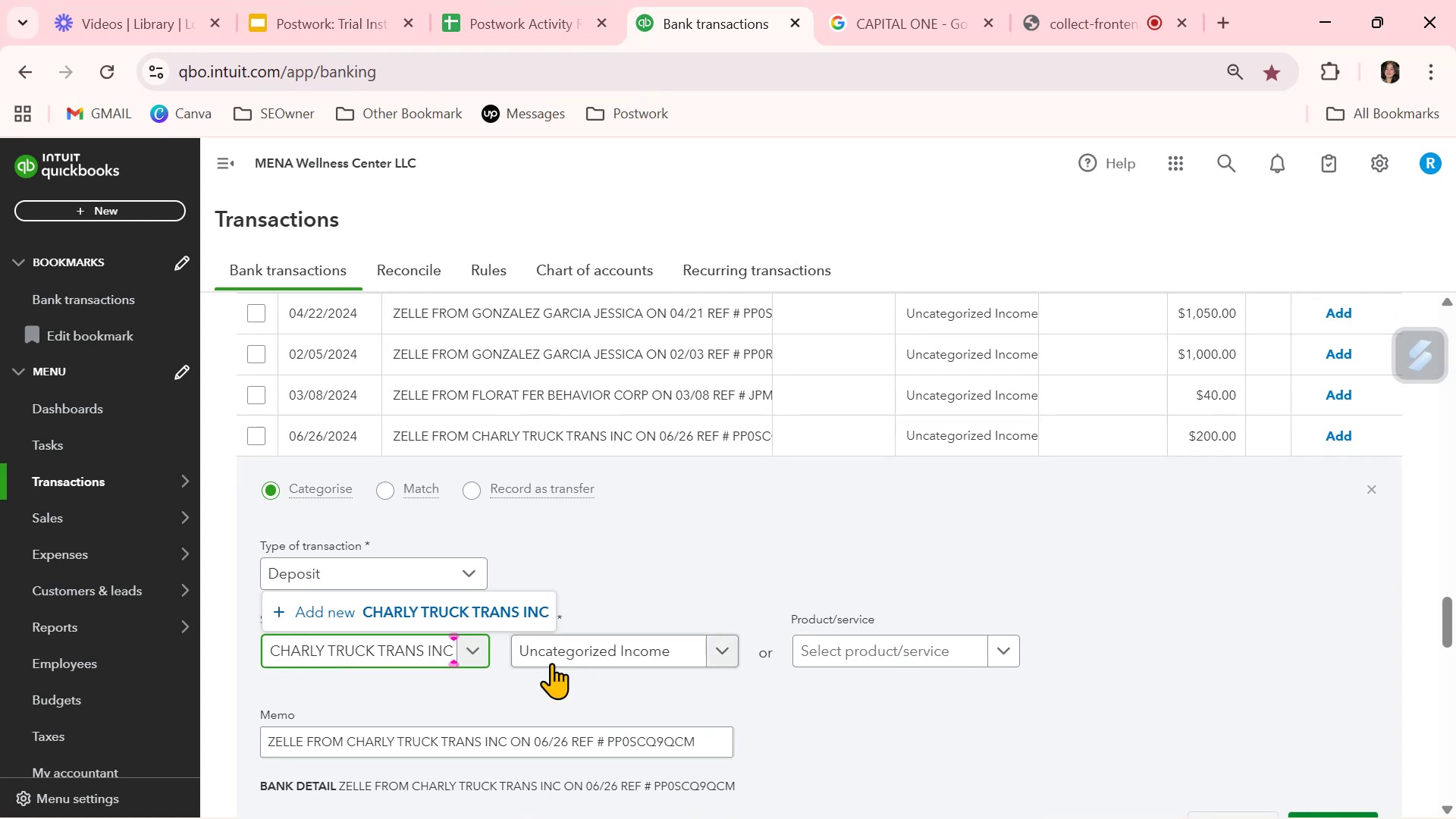 
left_click([515, 611])
 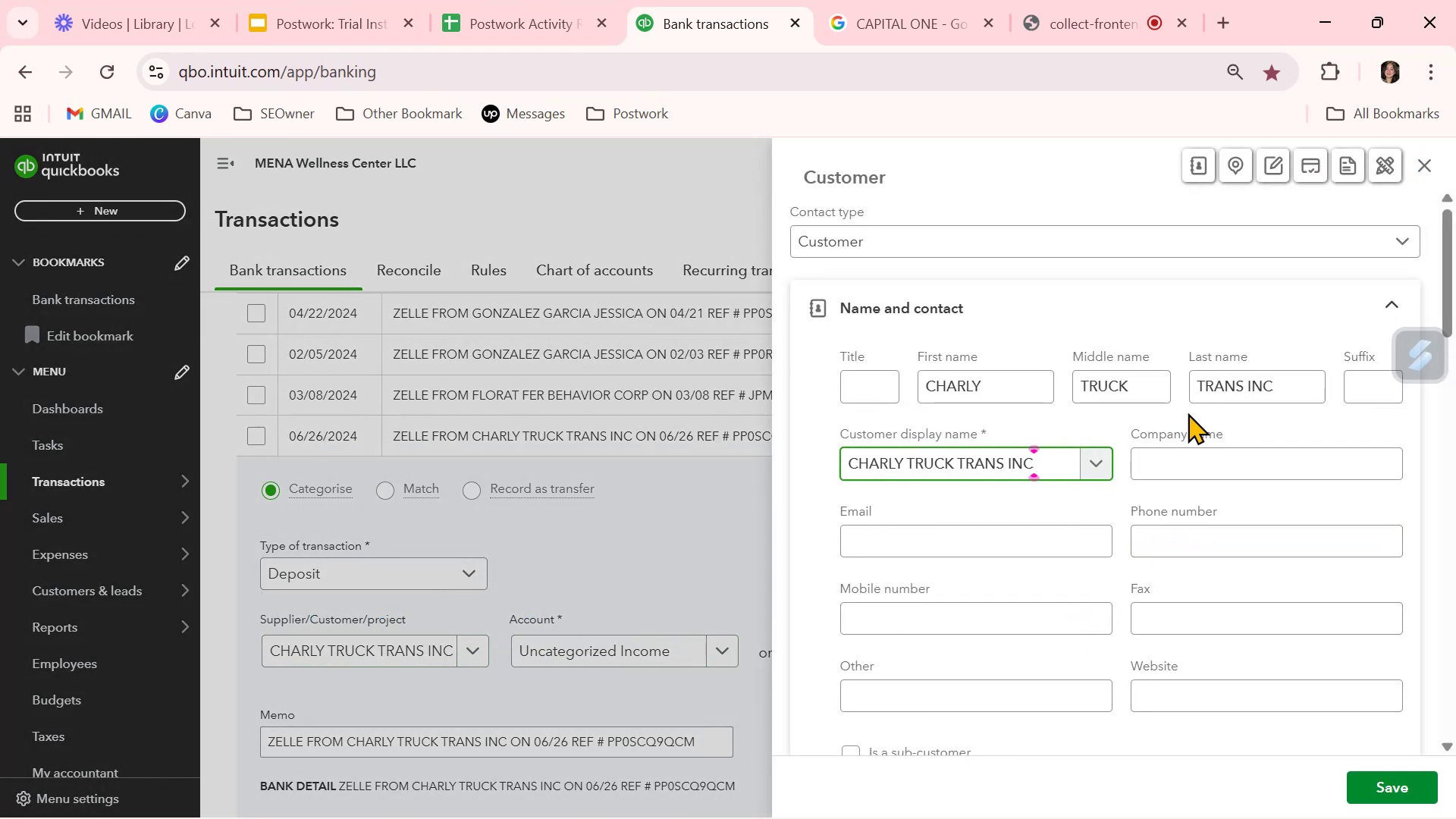 
double_click([1263, 390])
 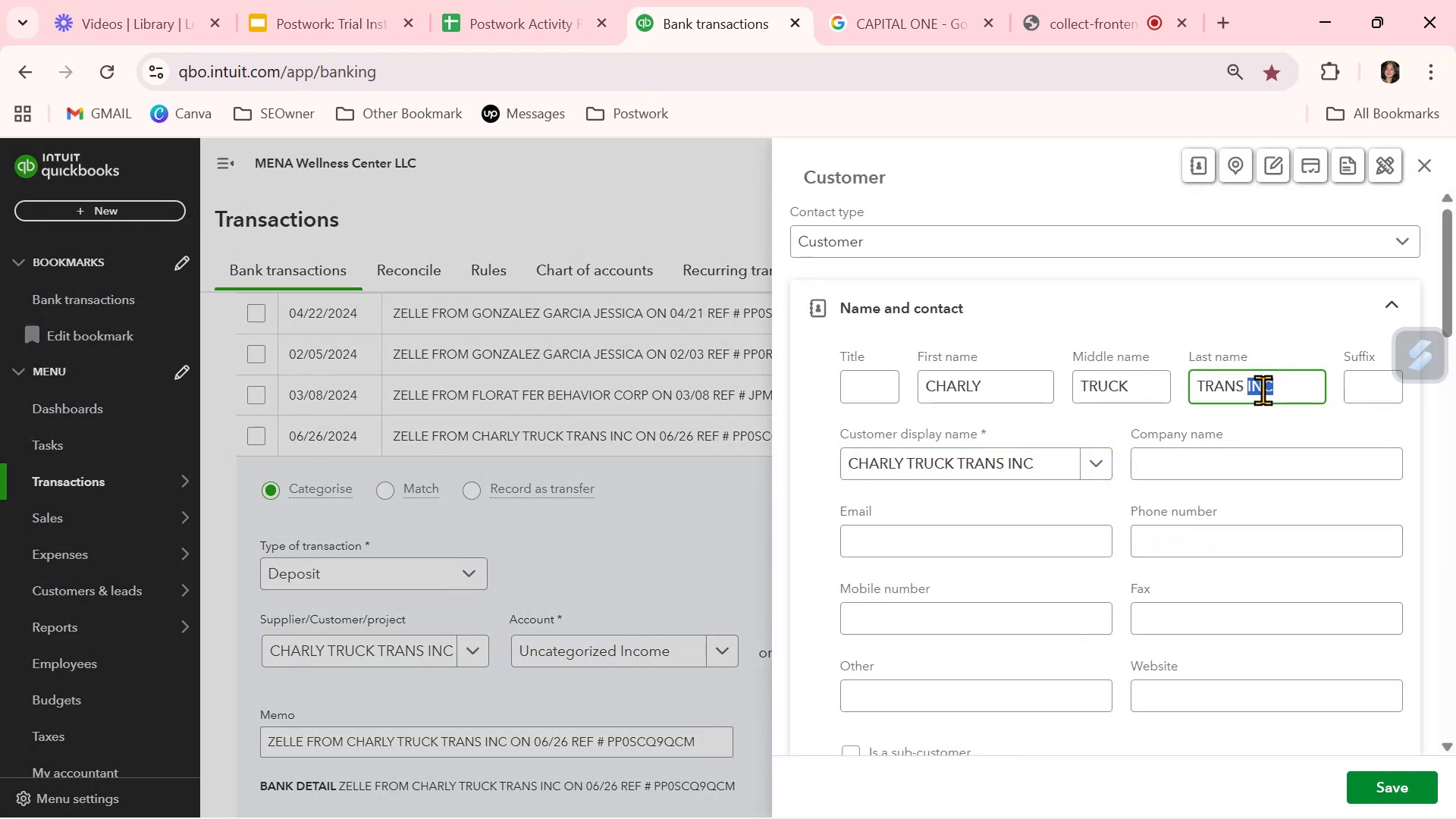 
triple_click([1263, 390])
 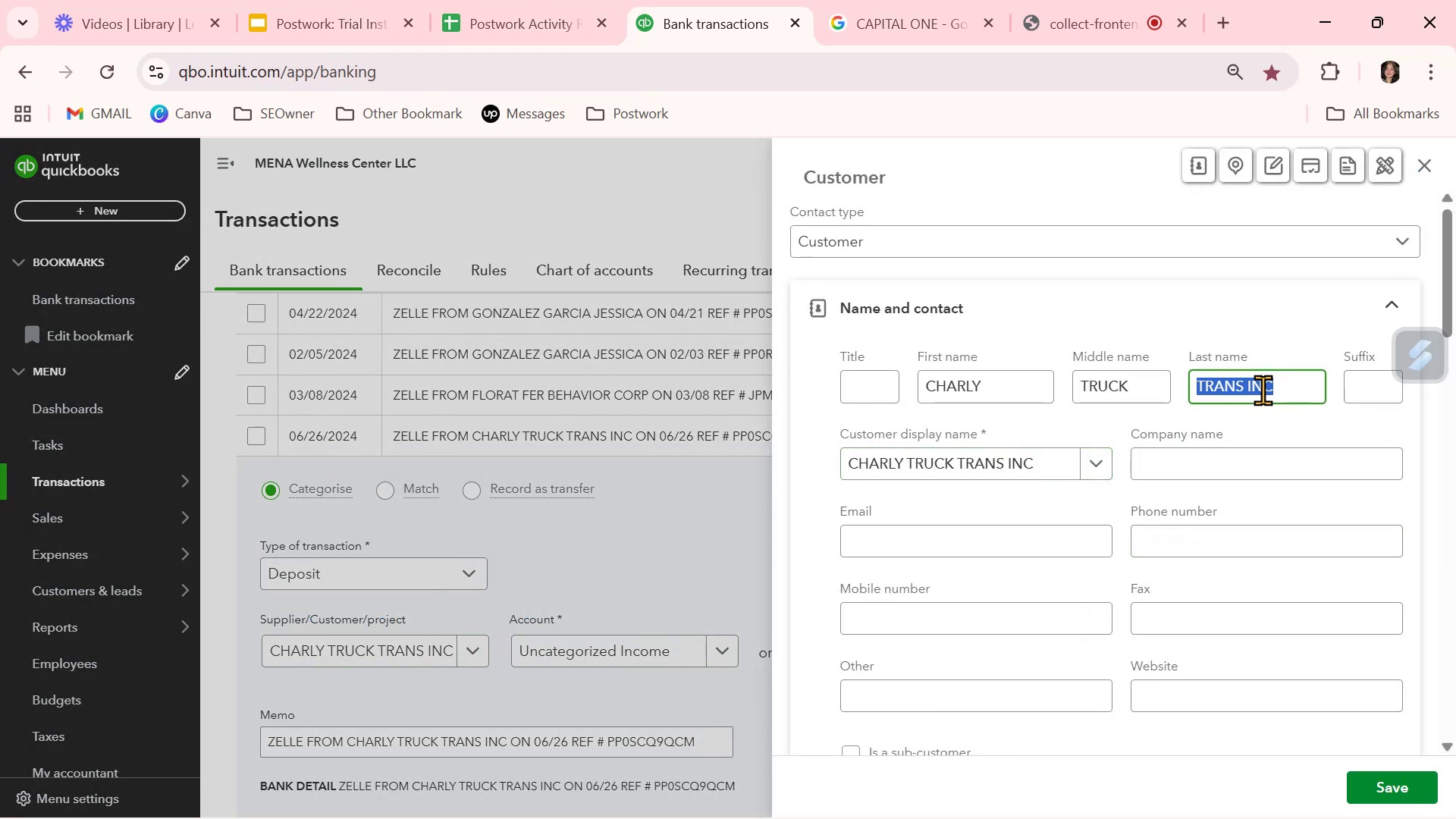 
key(Backspace)
 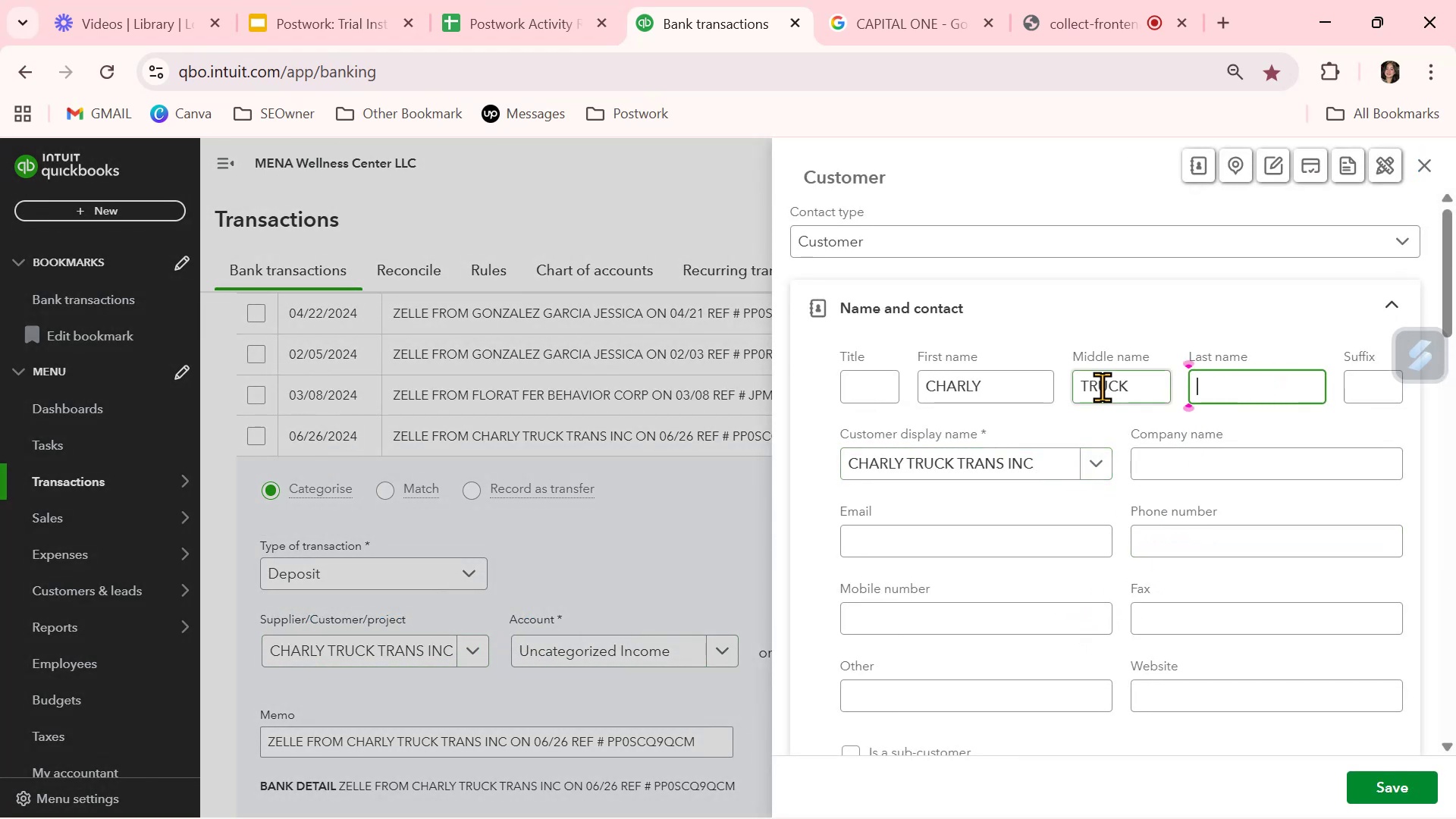 
double_click([1102, 387])
 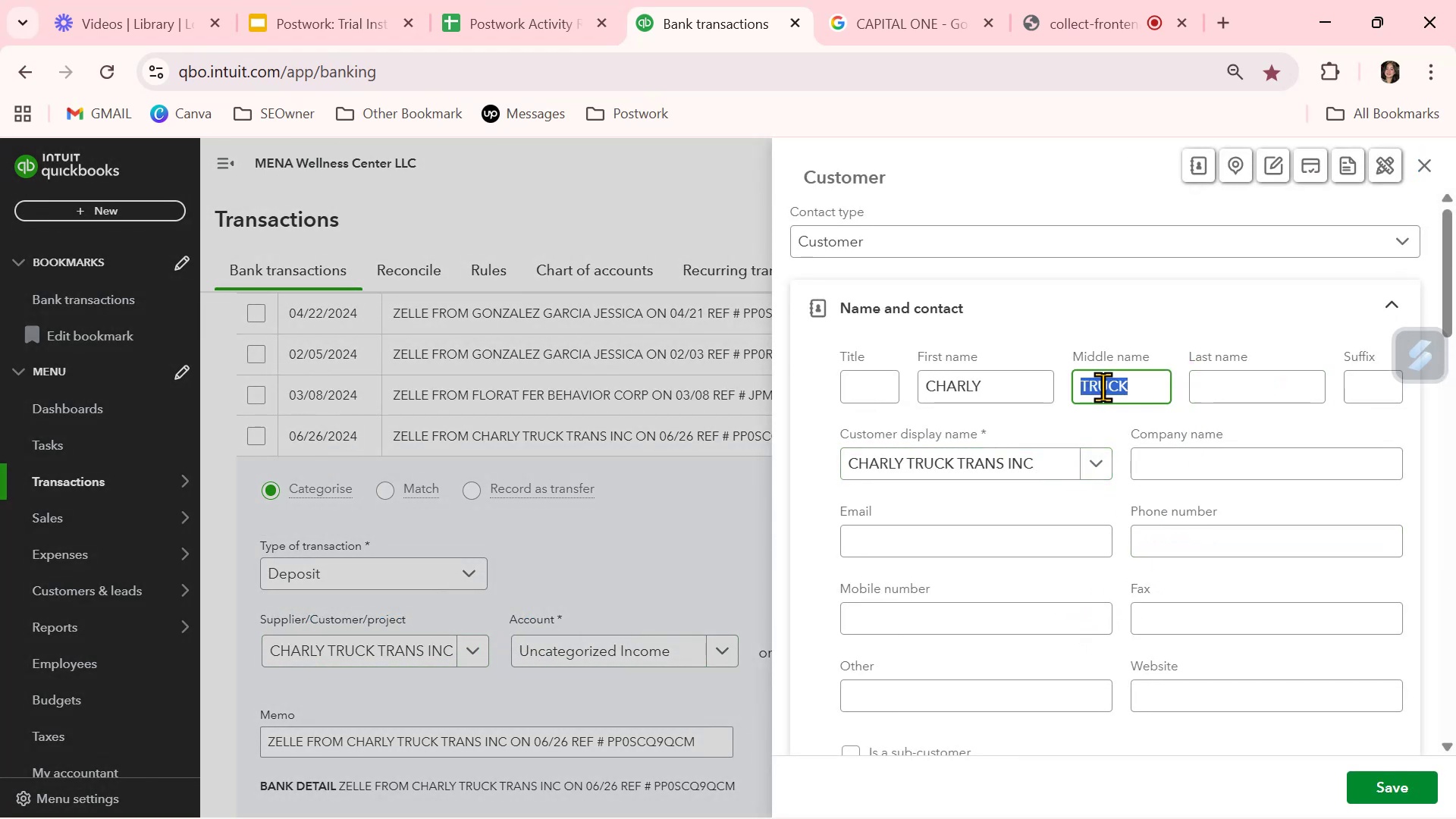 
key(Backspace)
 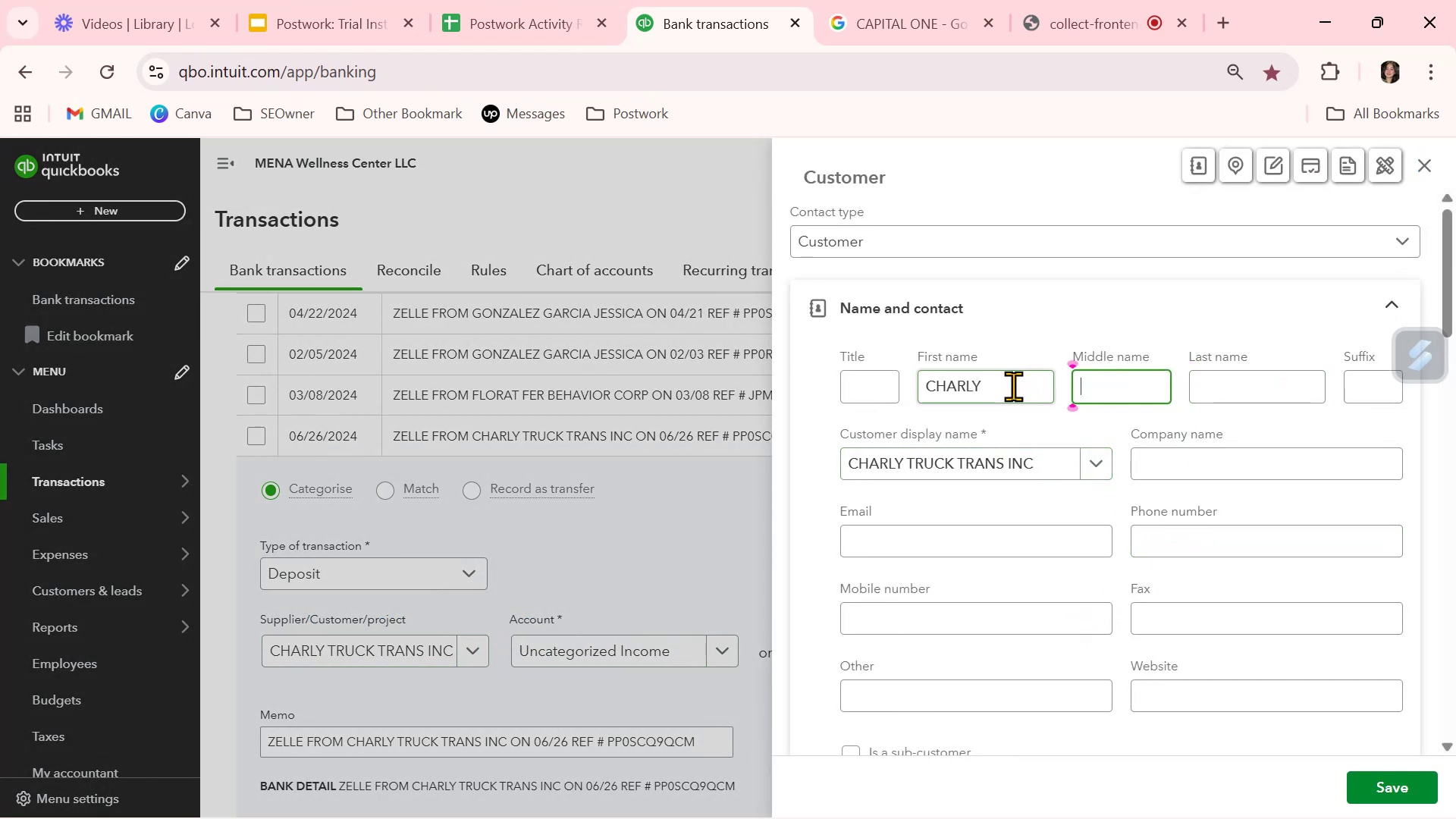 
double_click([1013, 386])
 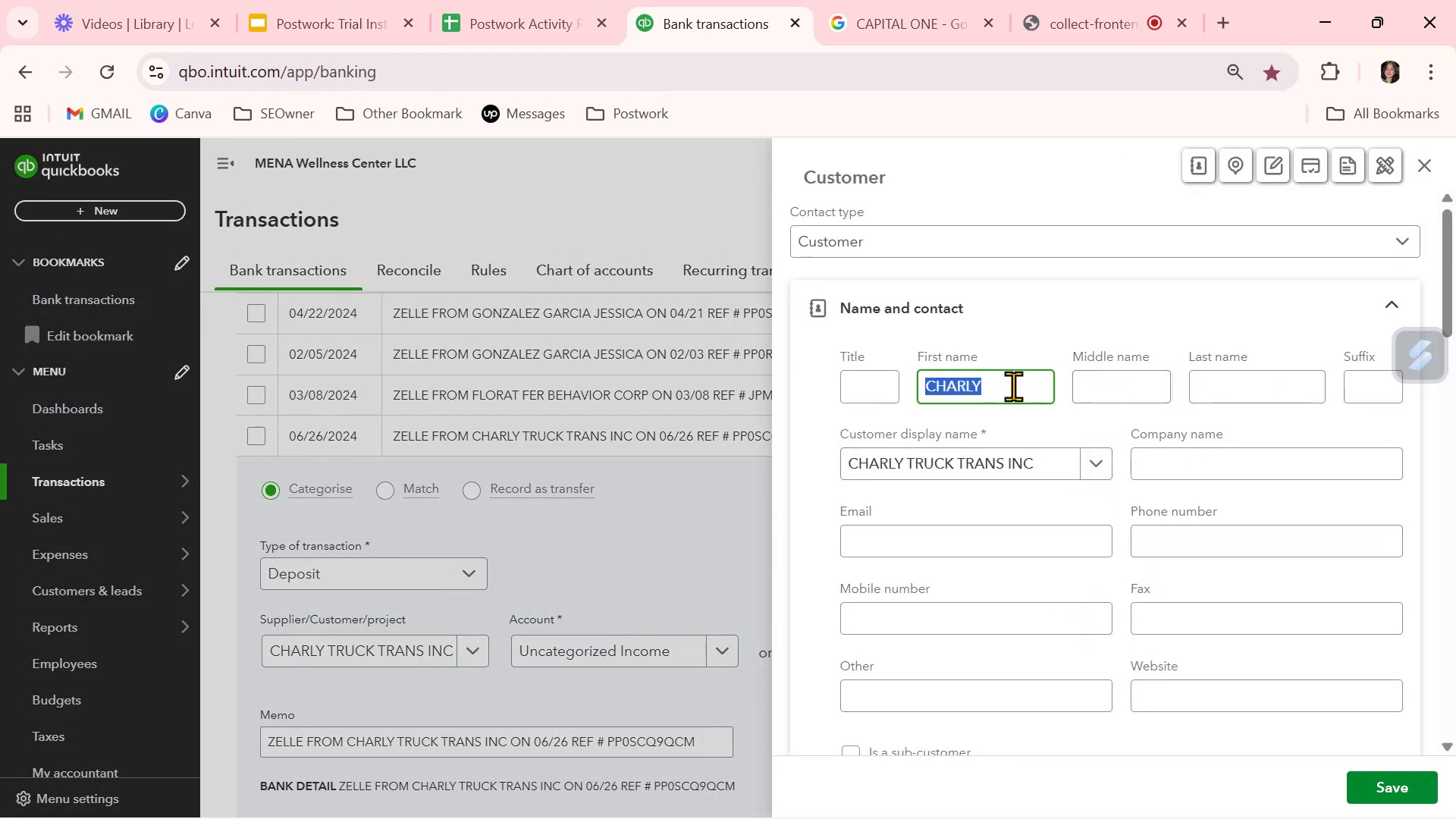 
key(Backspace)
 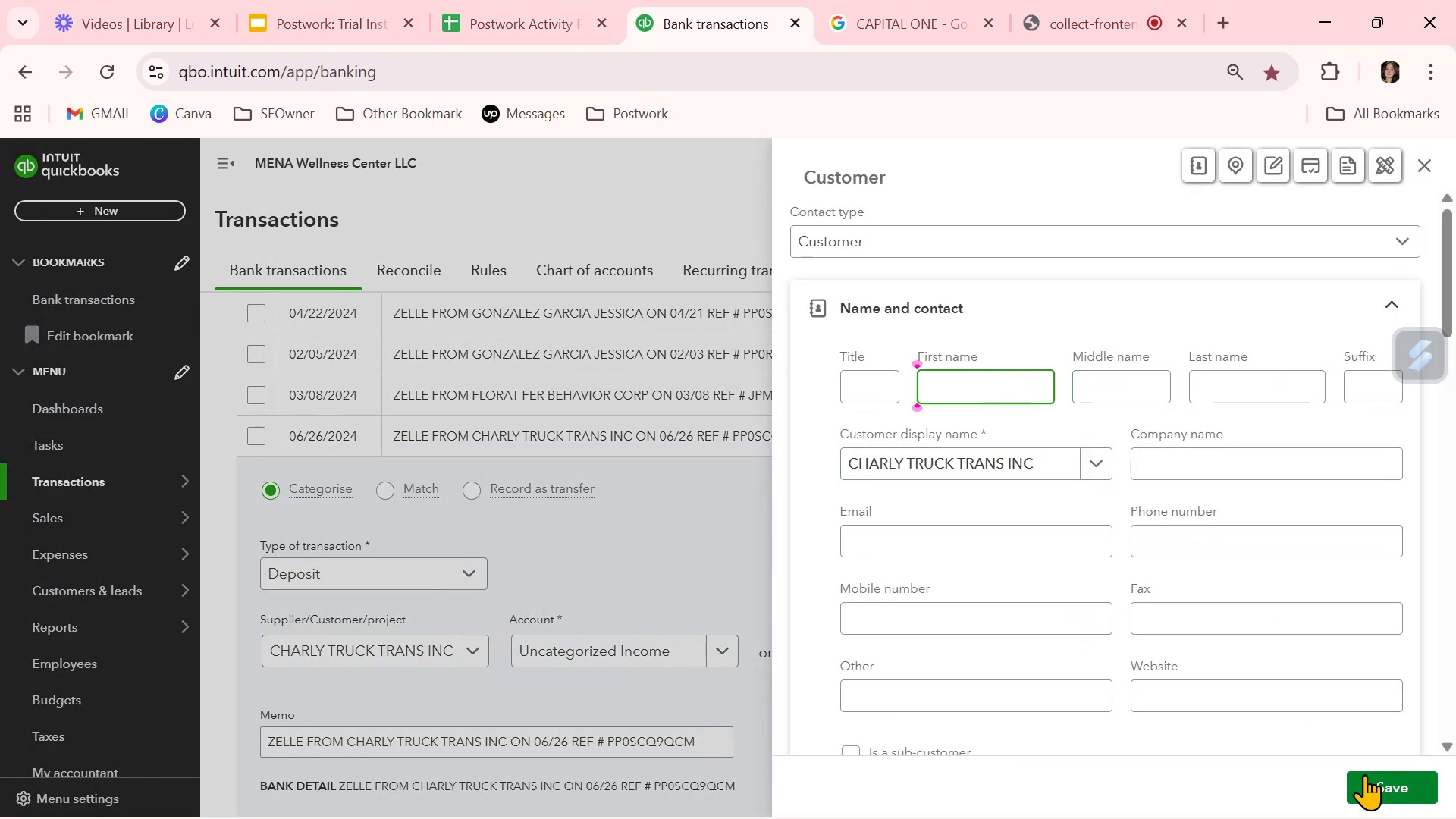 
left_click([1369, 777])
 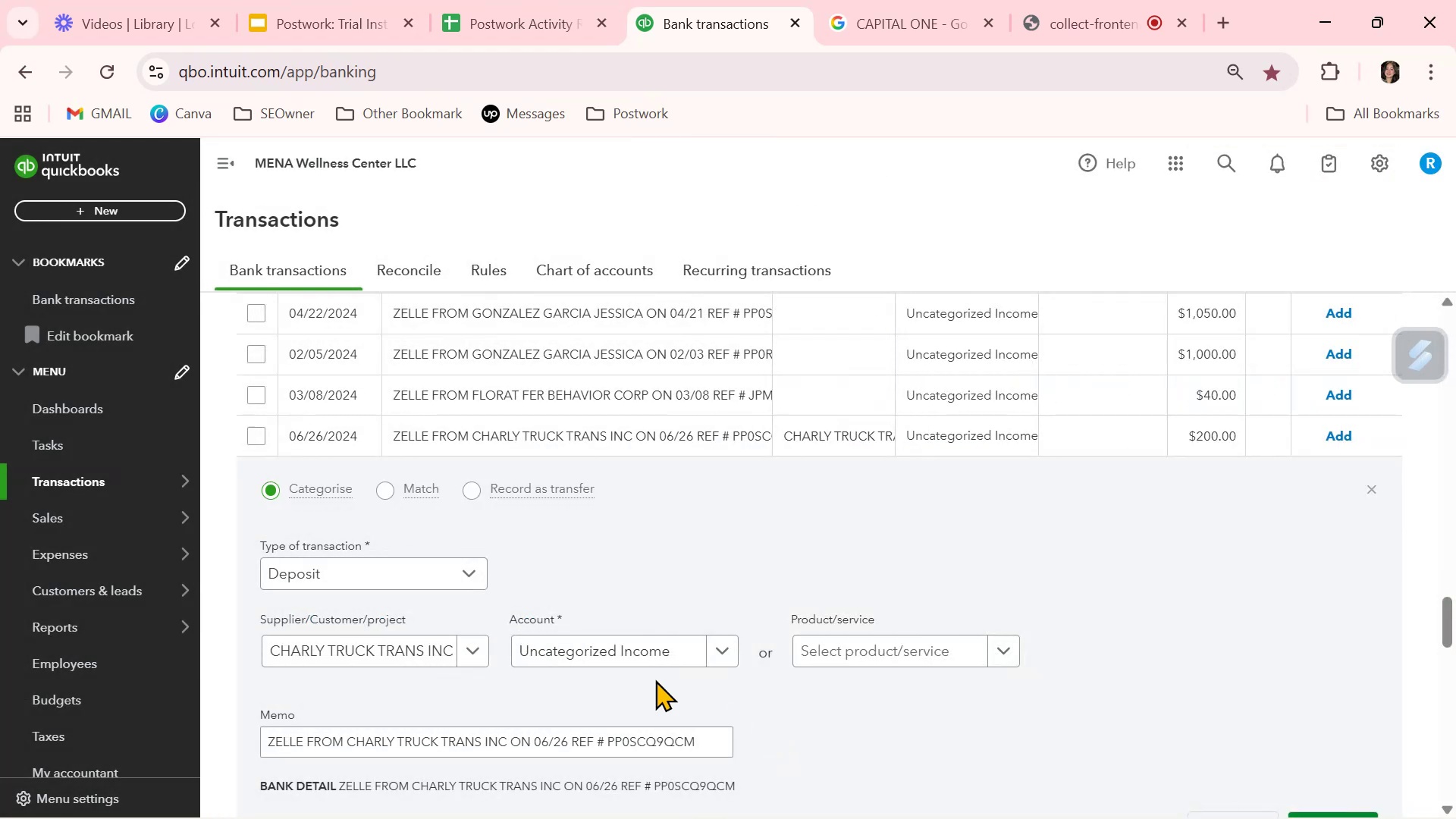 
left_click([728, 656])
 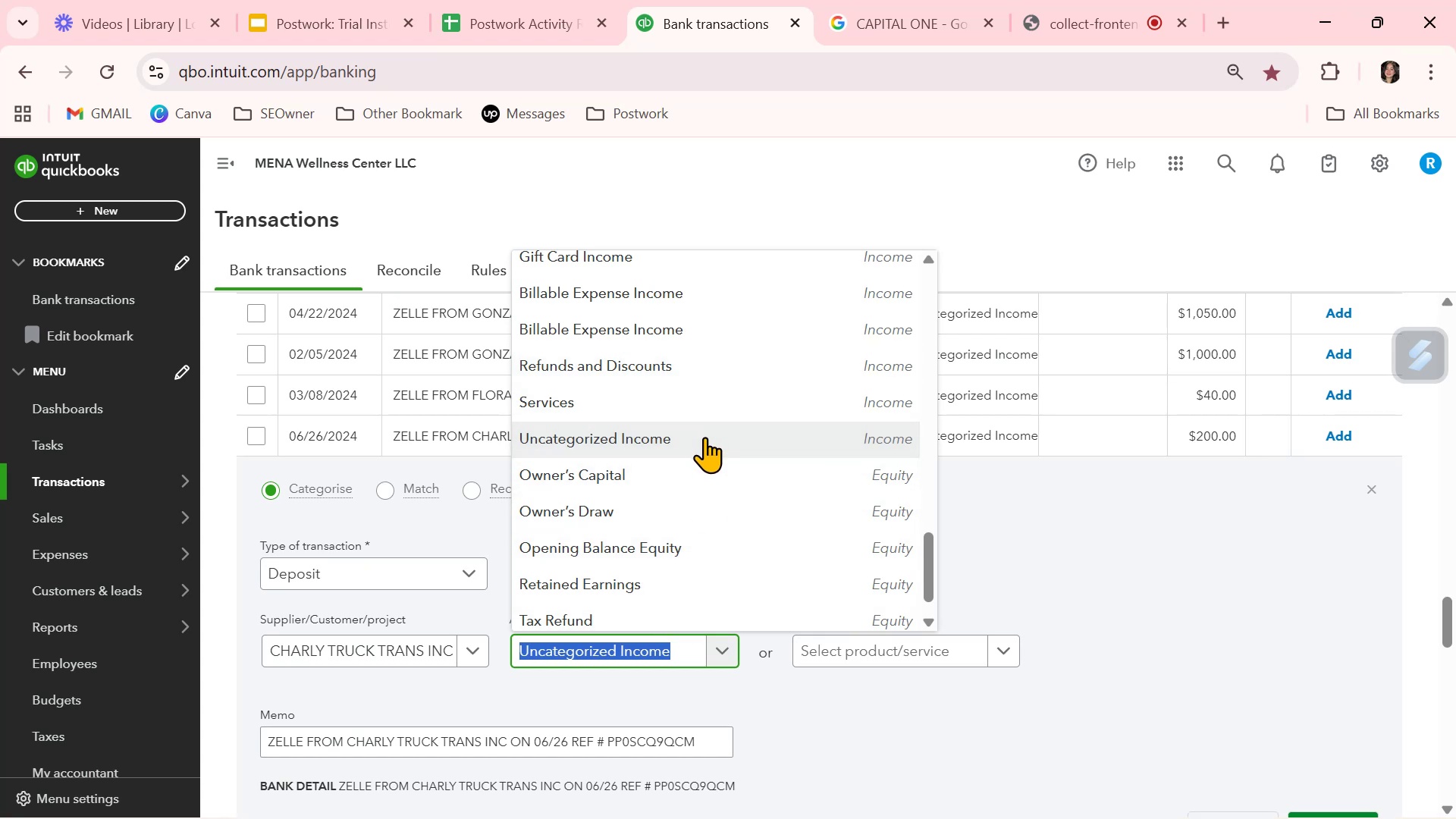 
left_click([895, 17])
 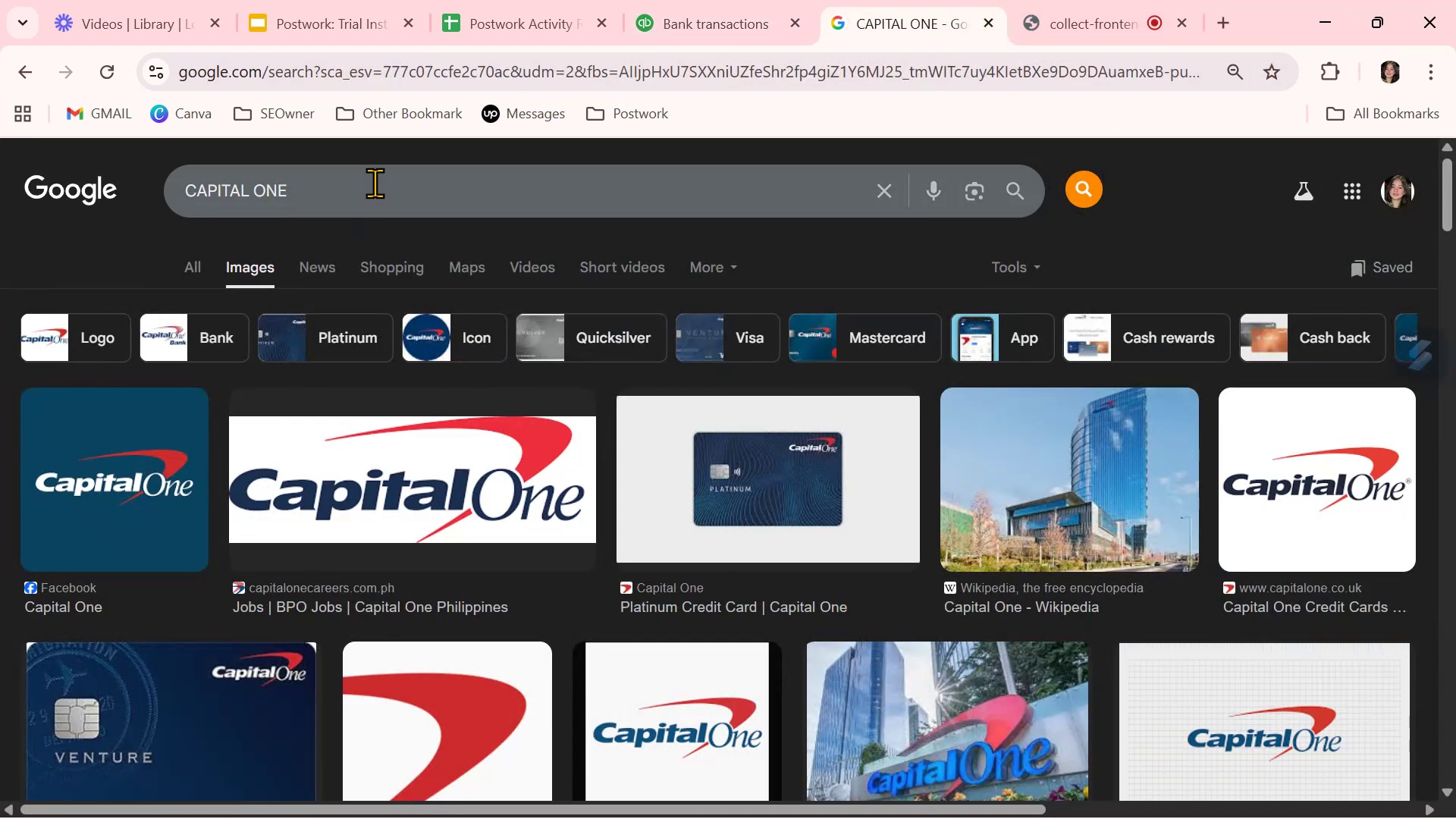 
double_click([375, 183])
 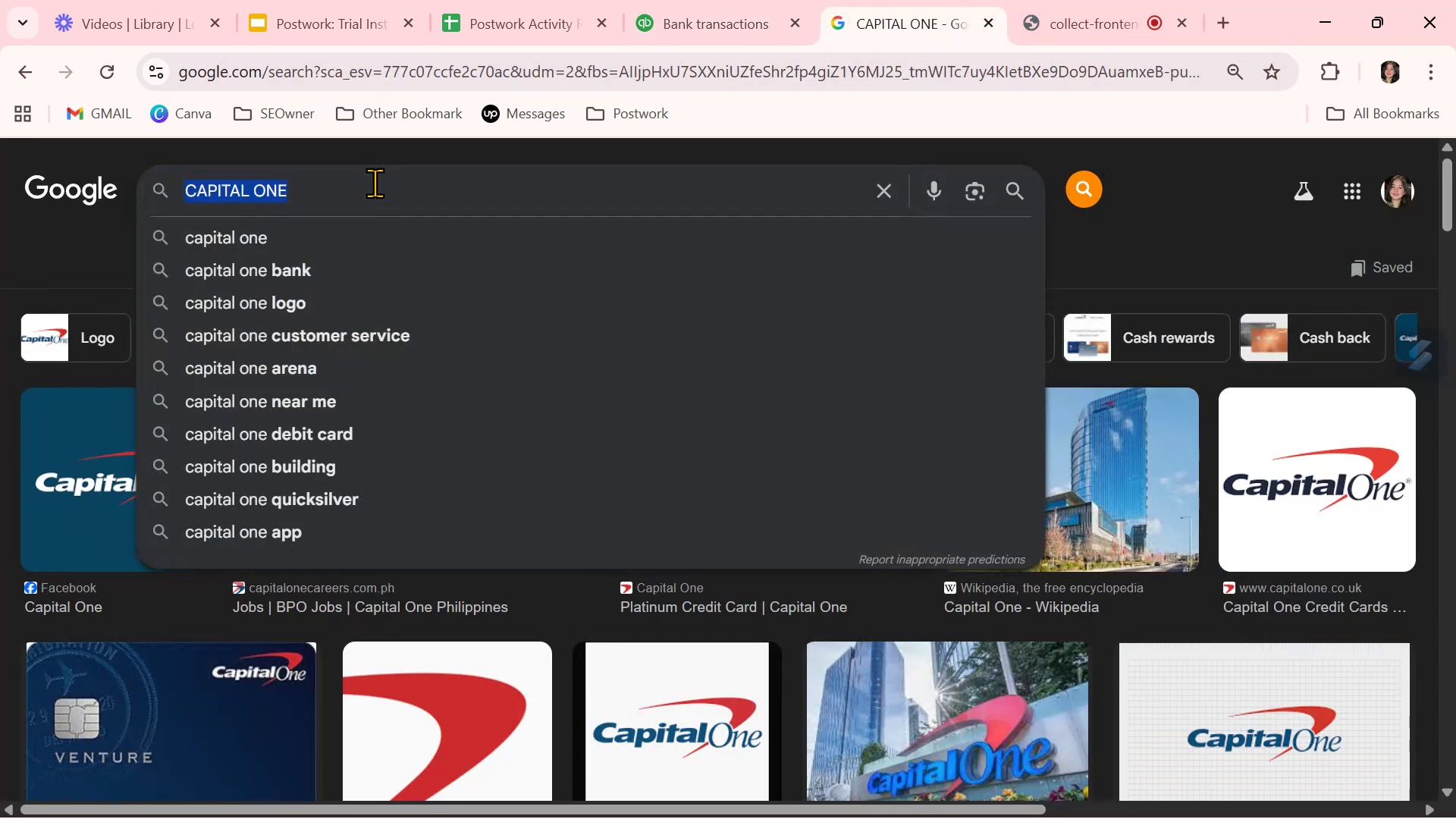 
triple_click([375, 183])
 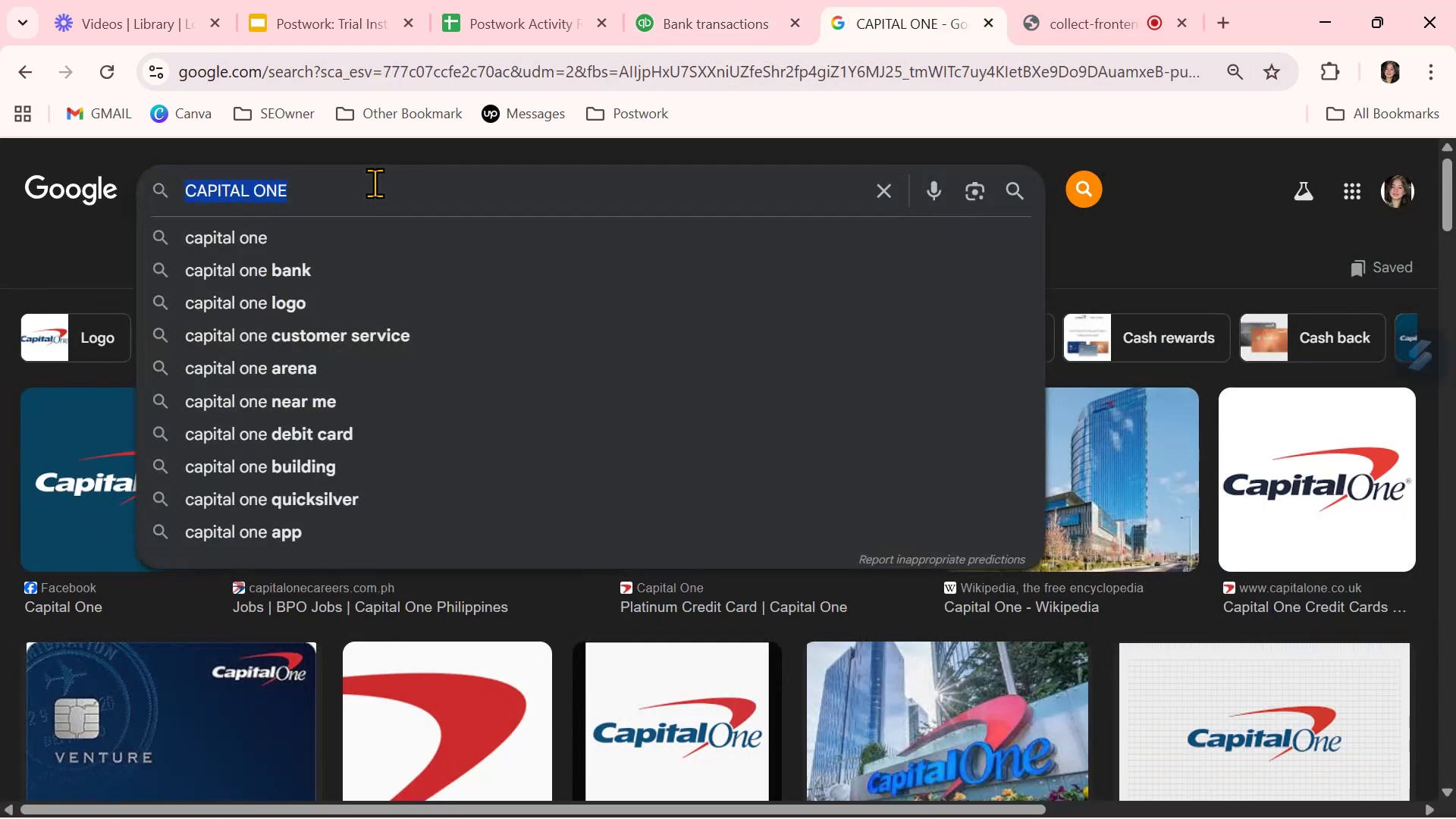 
key(Control+ControlLeft)
 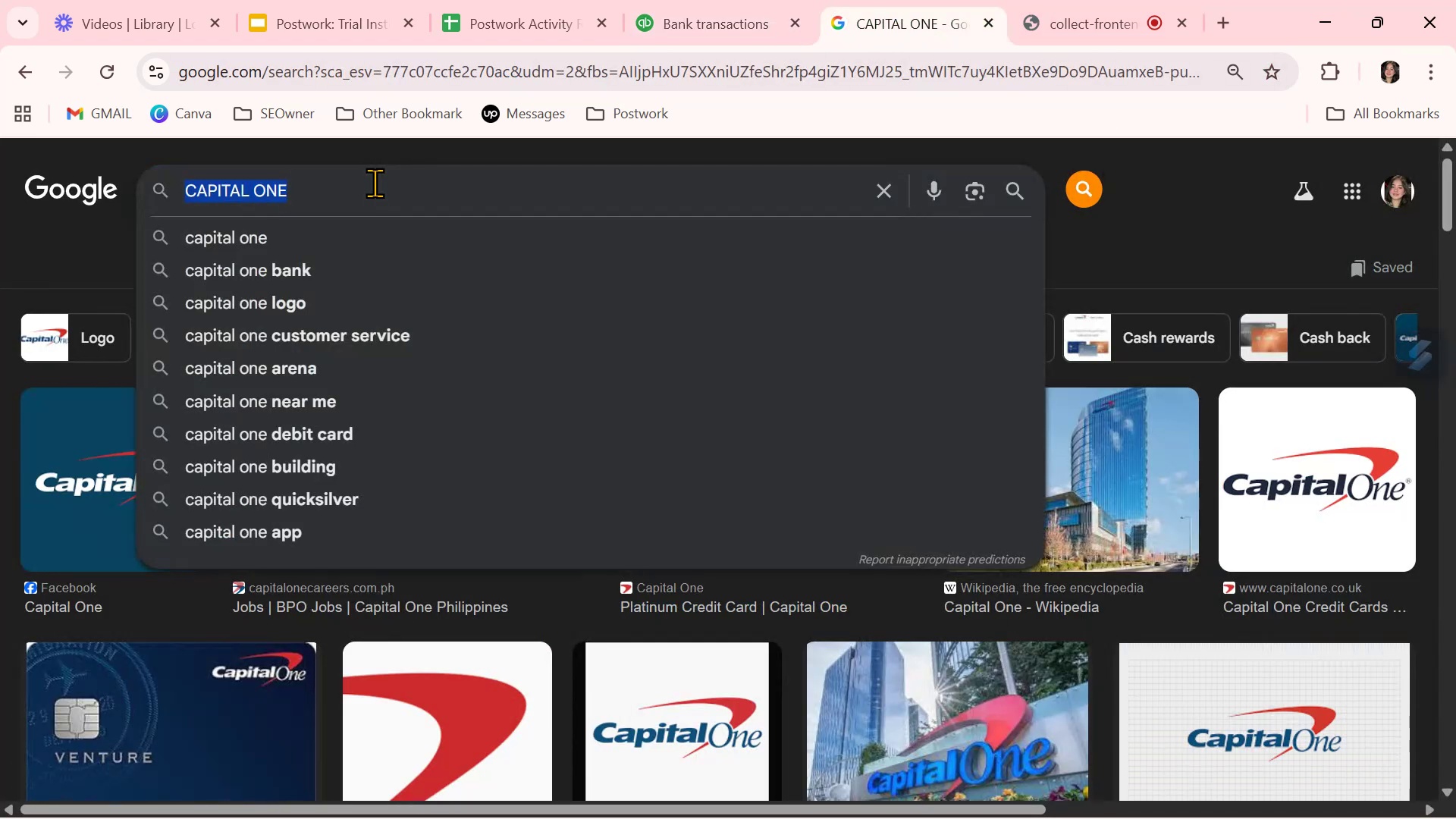 
key(Control+V)
 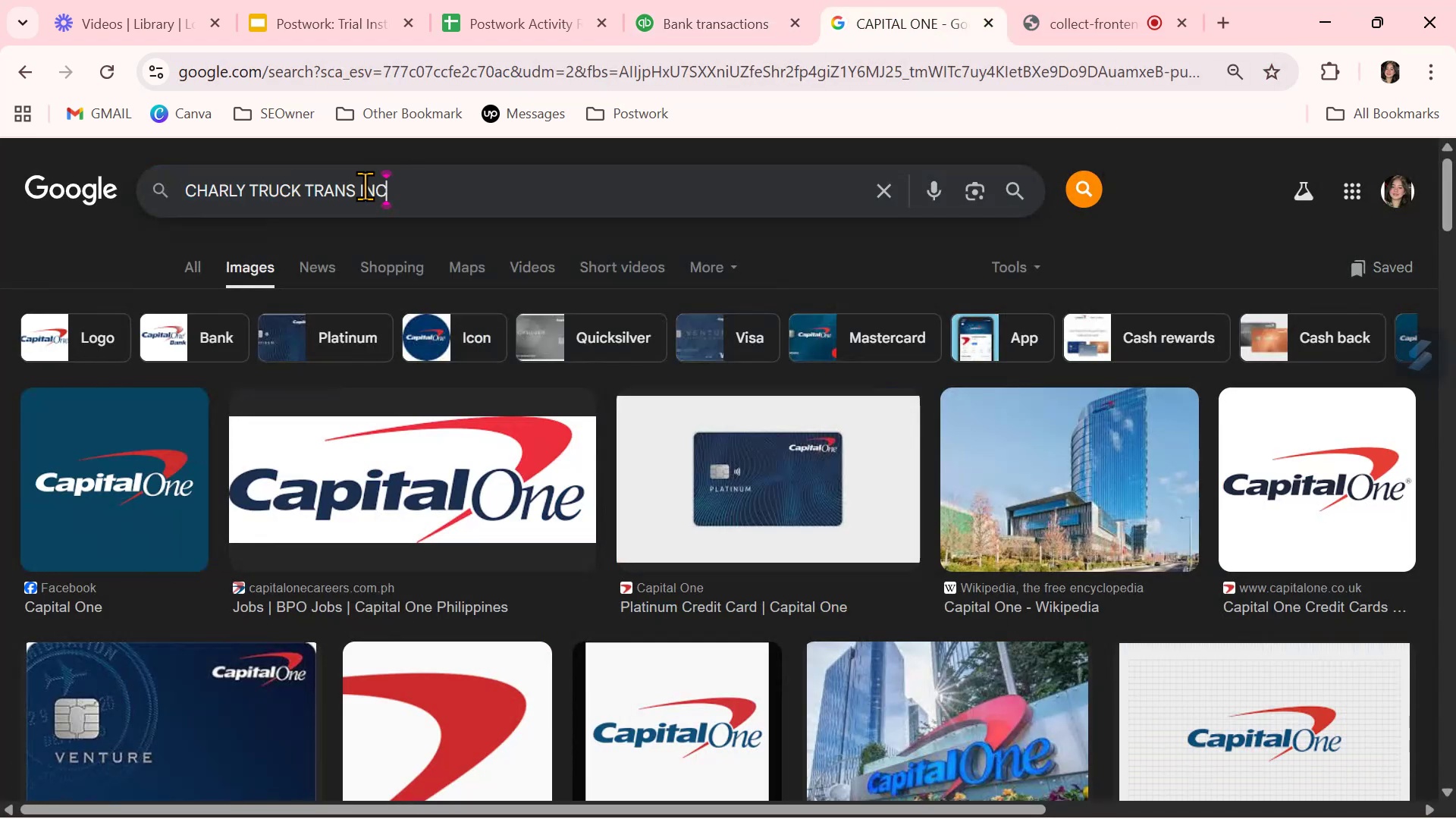 
key(NumpadEnter)
 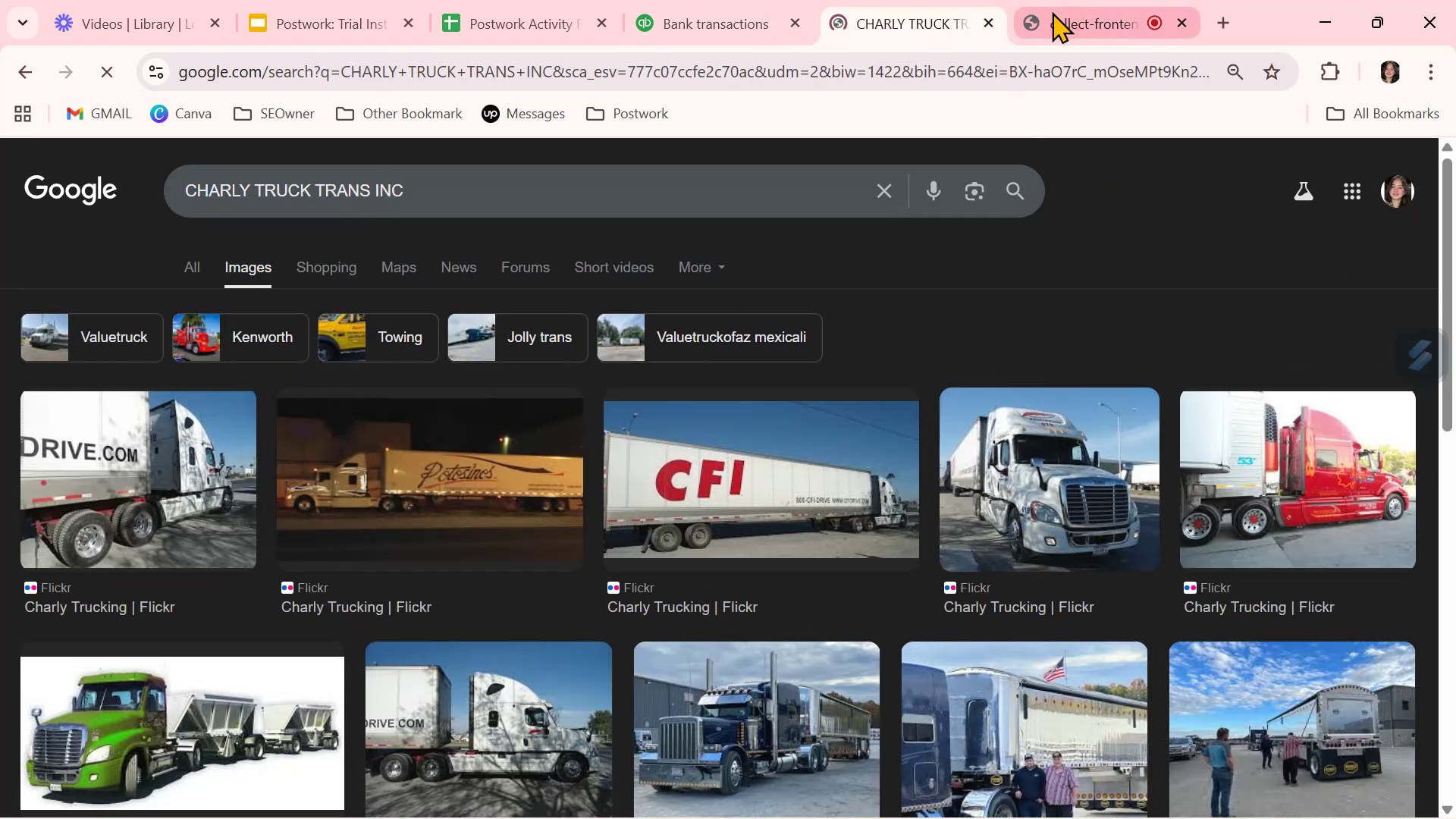 
left_click([678, 11])
 